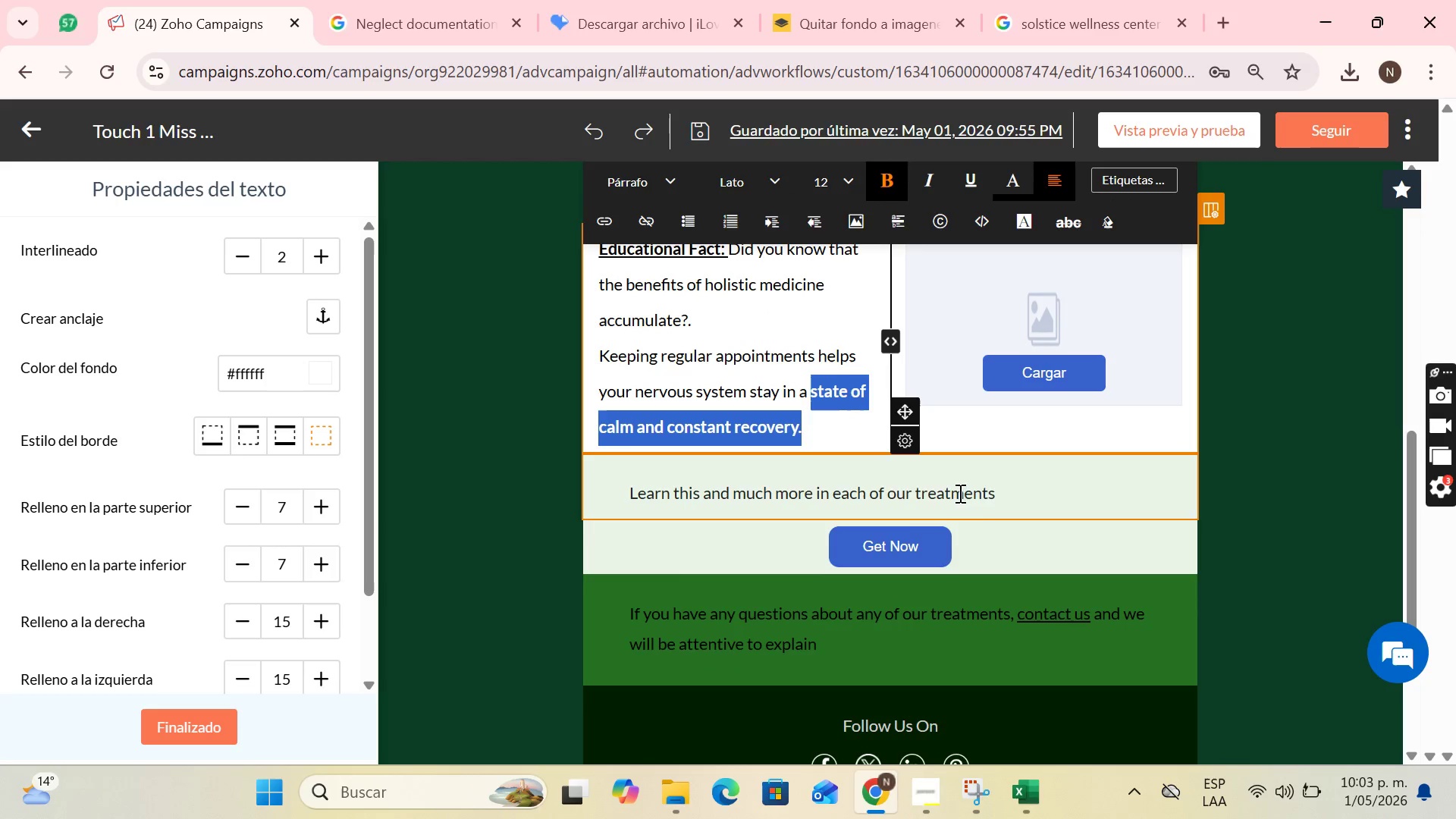 
left_click_drag(start_coordinate=[1006, 491], to_coordinate=[974, 495])
 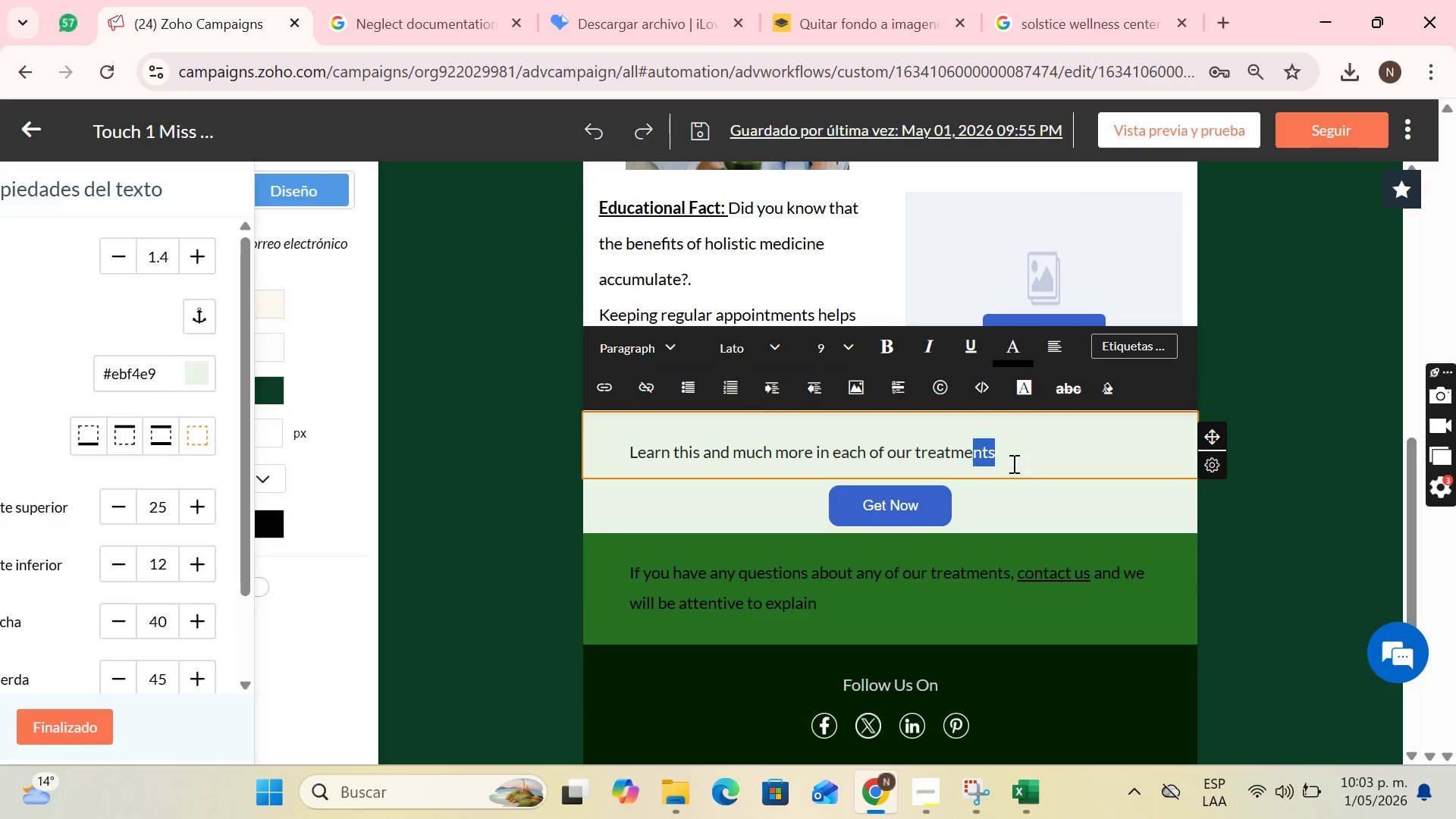 
left_click([1012, 463])
 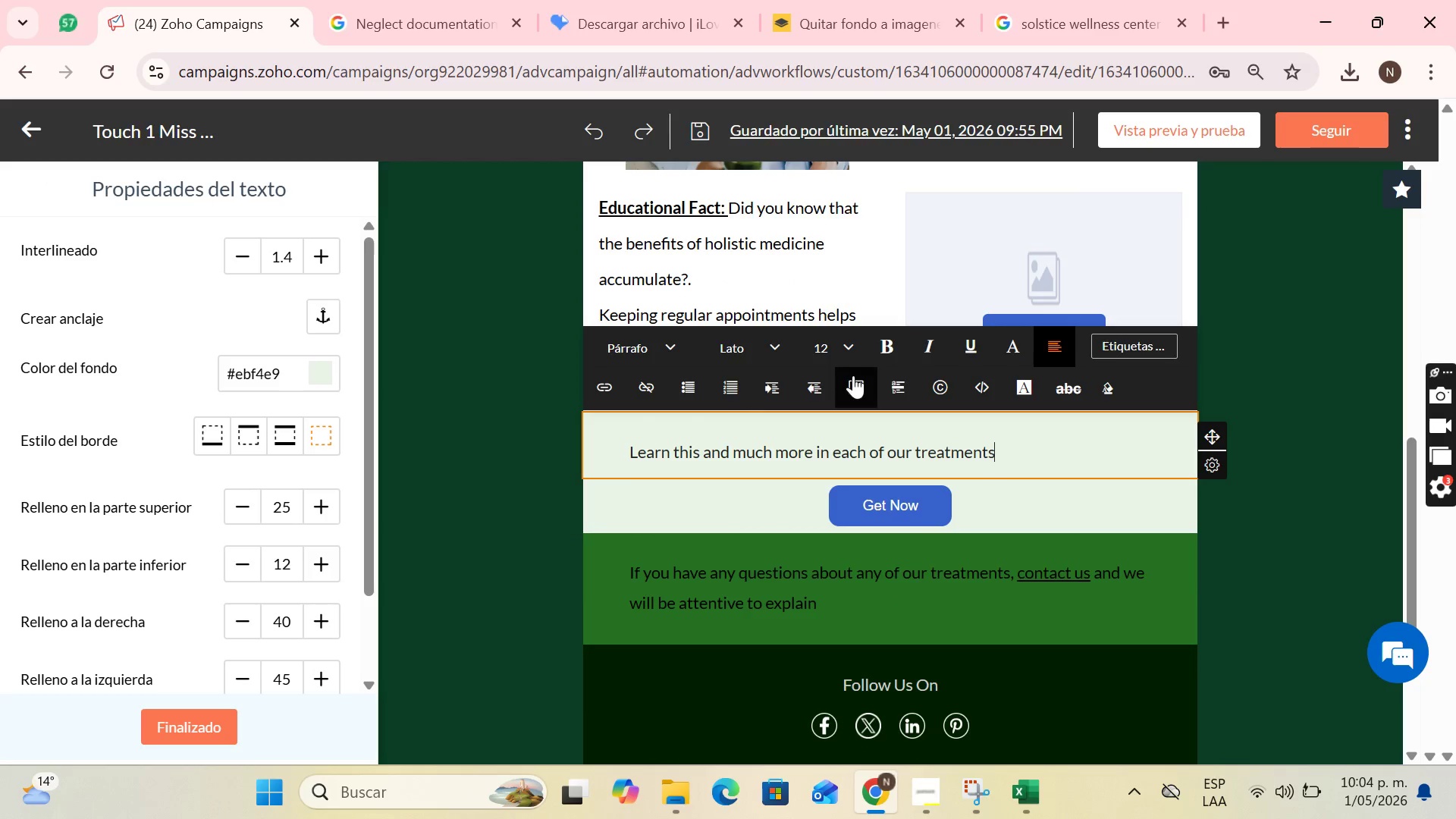 
wait(7.61)
 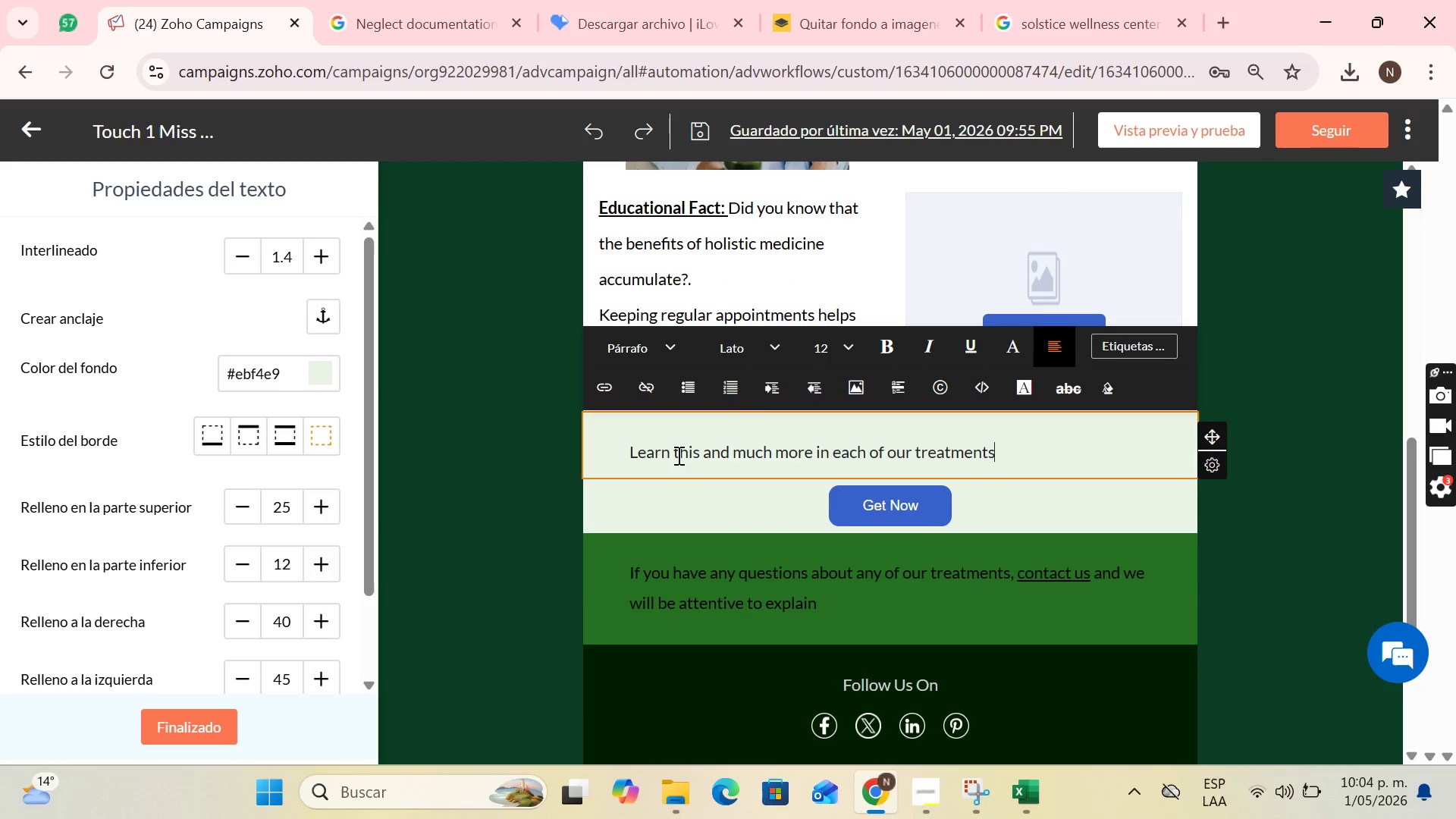 
left_click([1056, 391])
 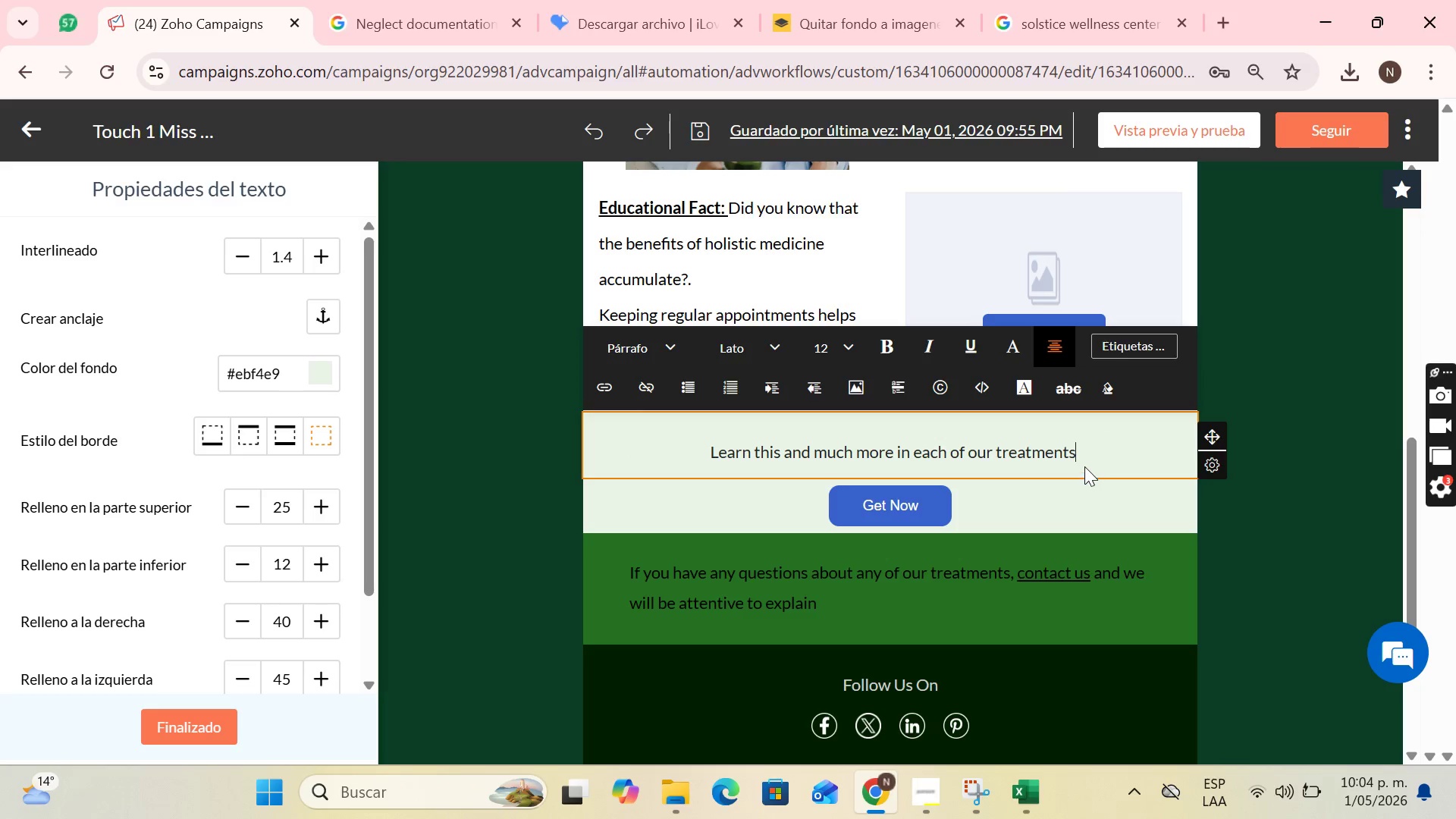 
key(Shift+1)
 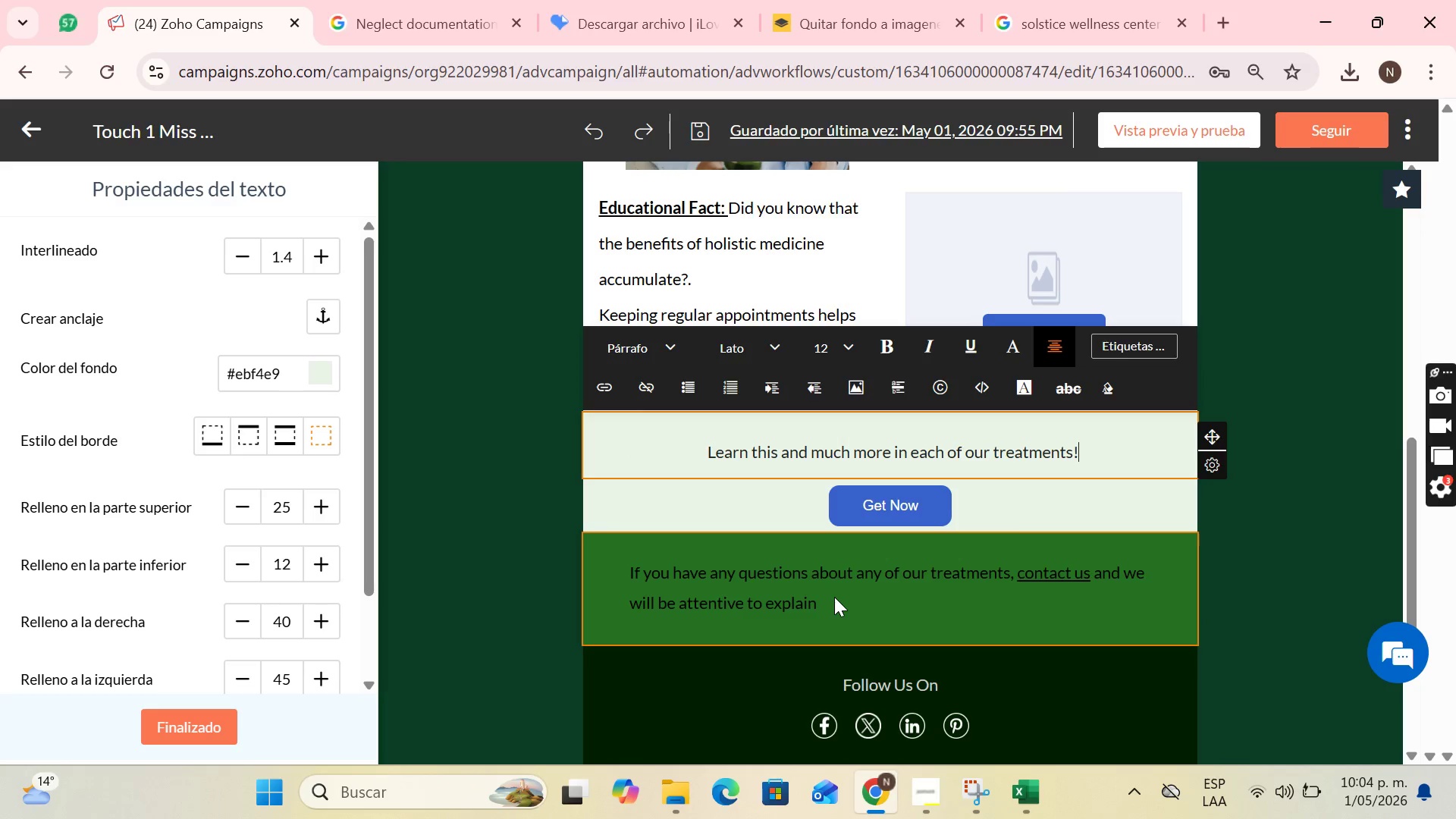 
left_click([834, 597])
 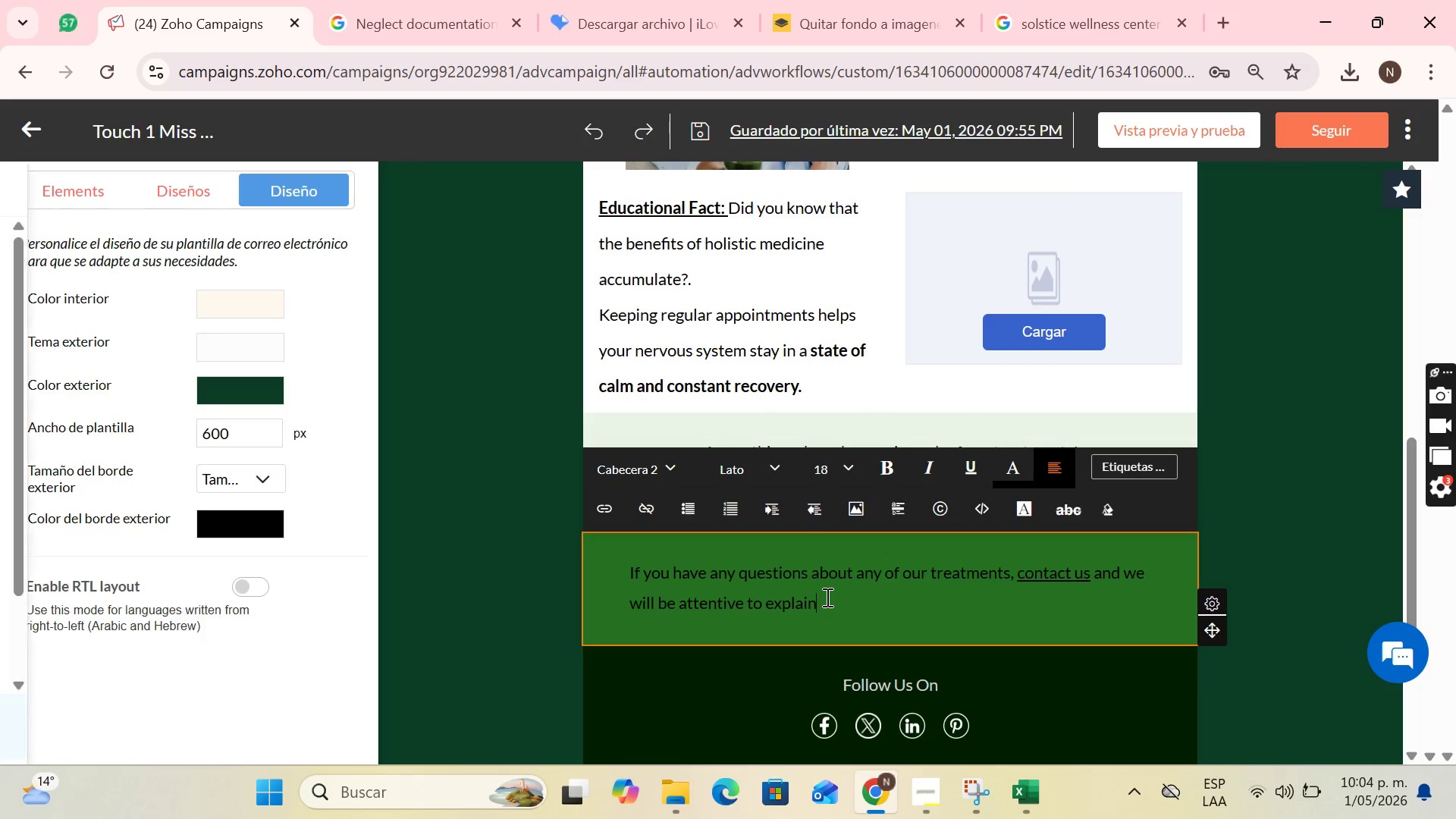 
left_click_drag(start_coordinate=[826, 597], to_coordinate=[600, 571])
 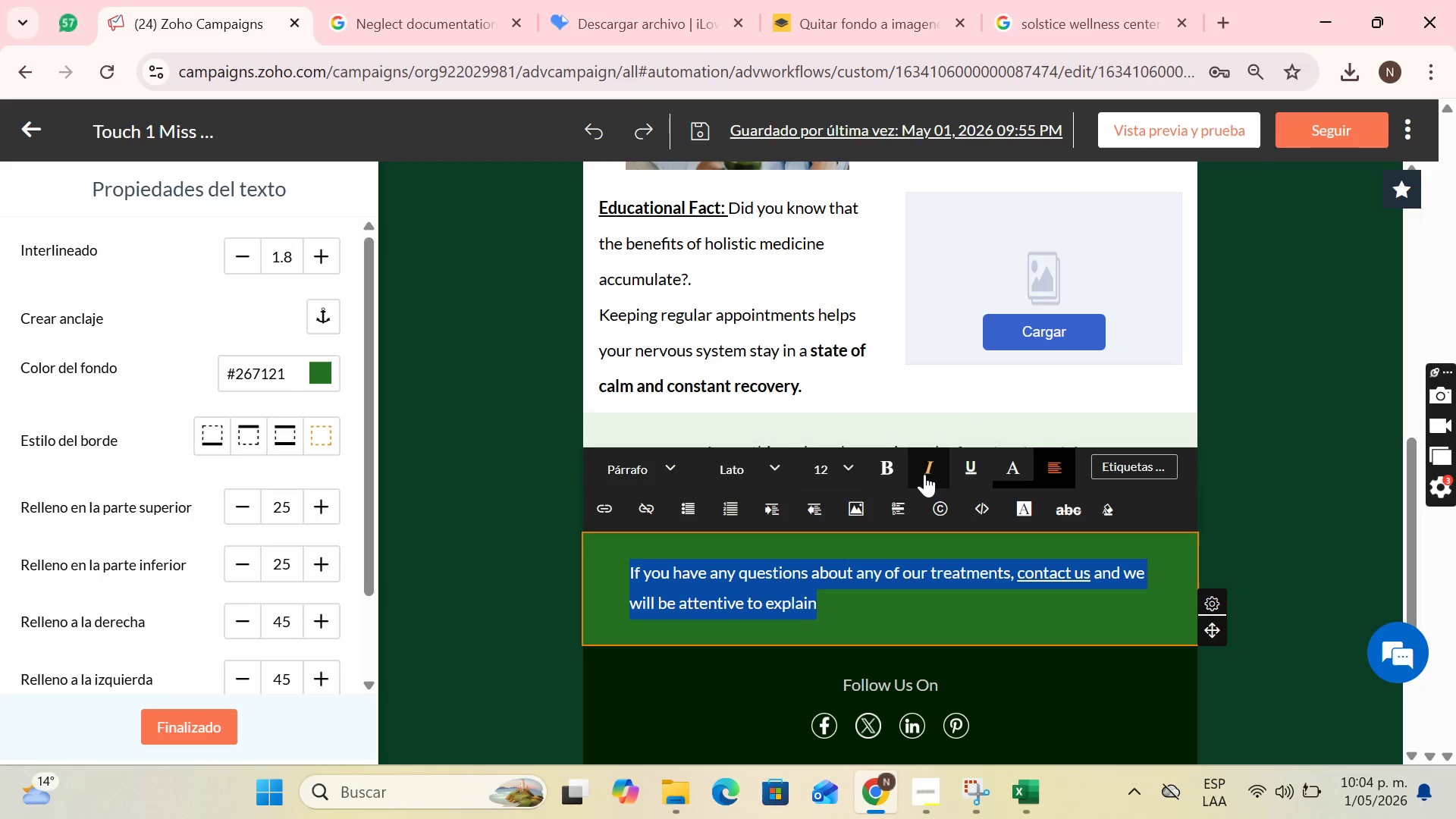 
left_click([924, 474])
 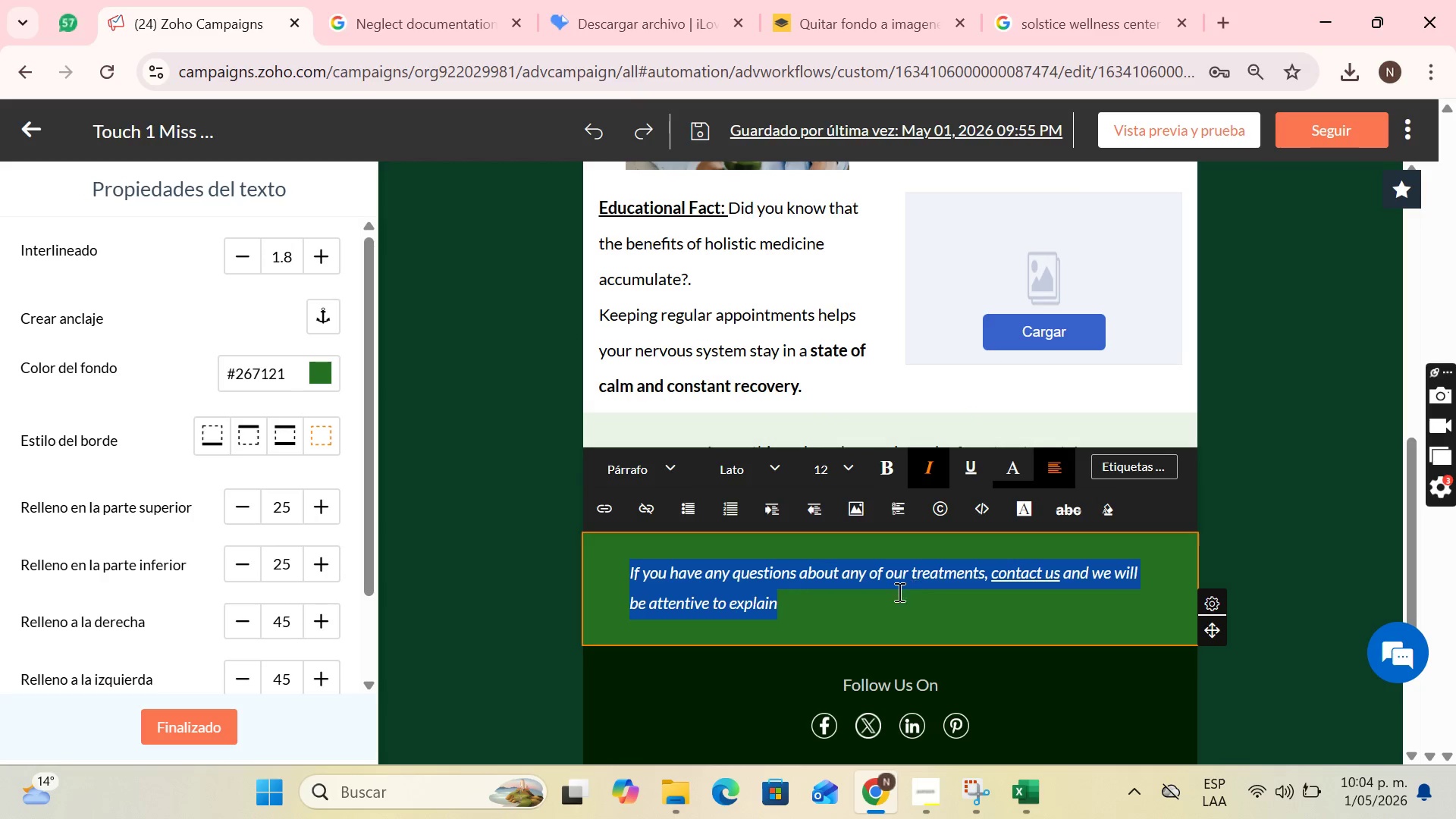 
left_click([886, 596])
 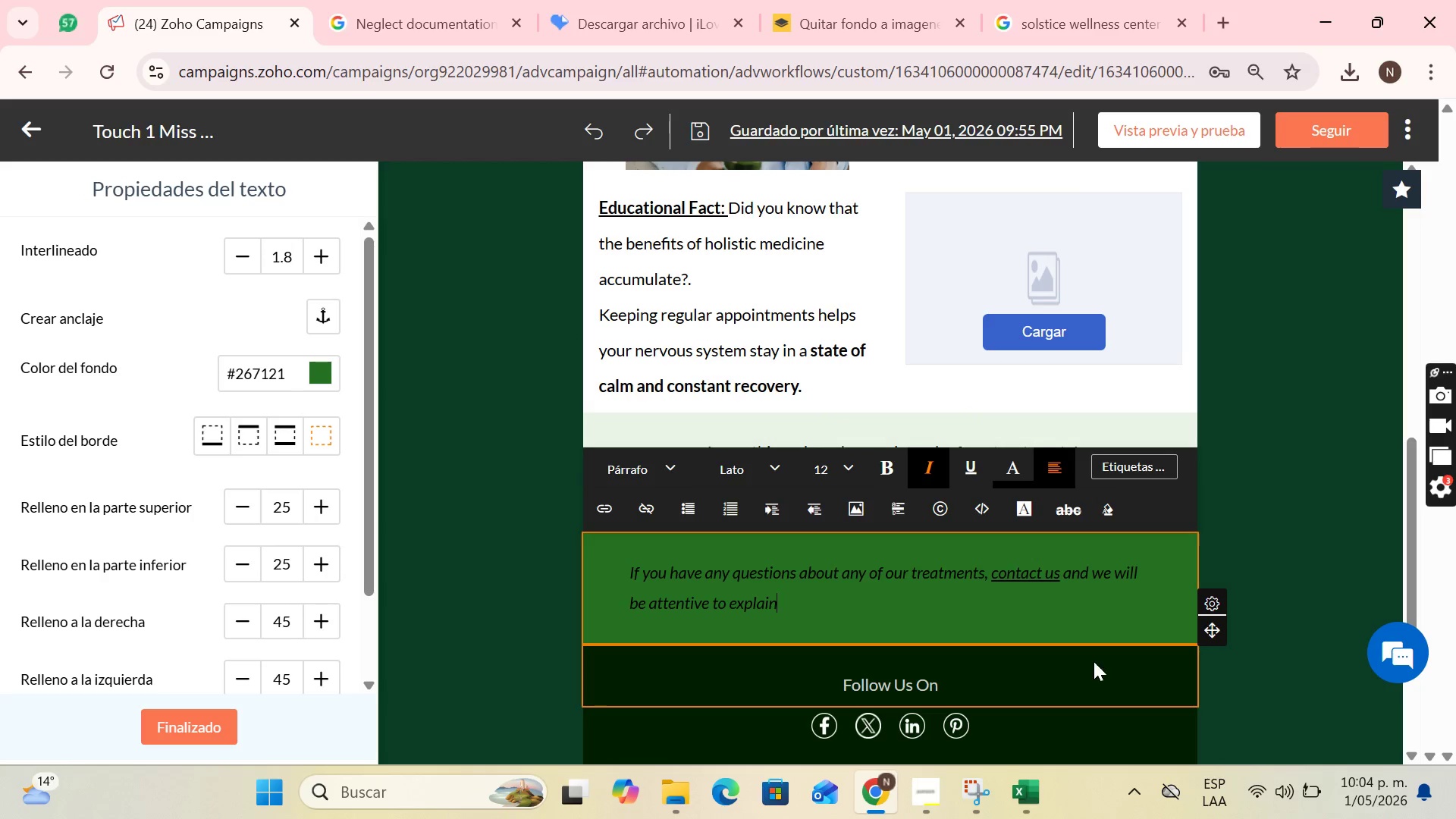 
scroll: coordinate [1094, 661], scroll_direction: none, amount: 0.0
 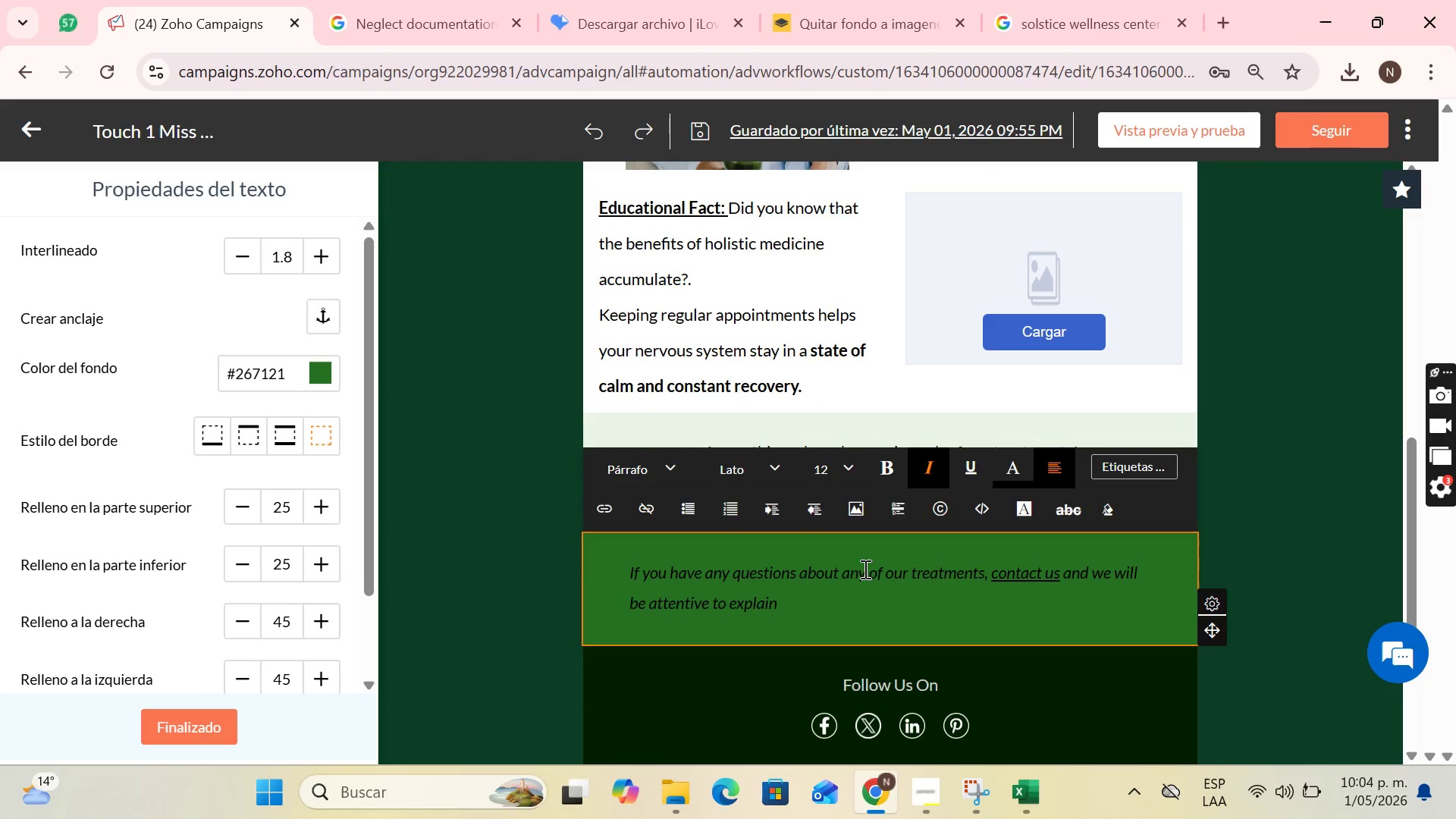 
scroll: coordinate [1120, 606], scroll_direction: down, amount: 1.0
 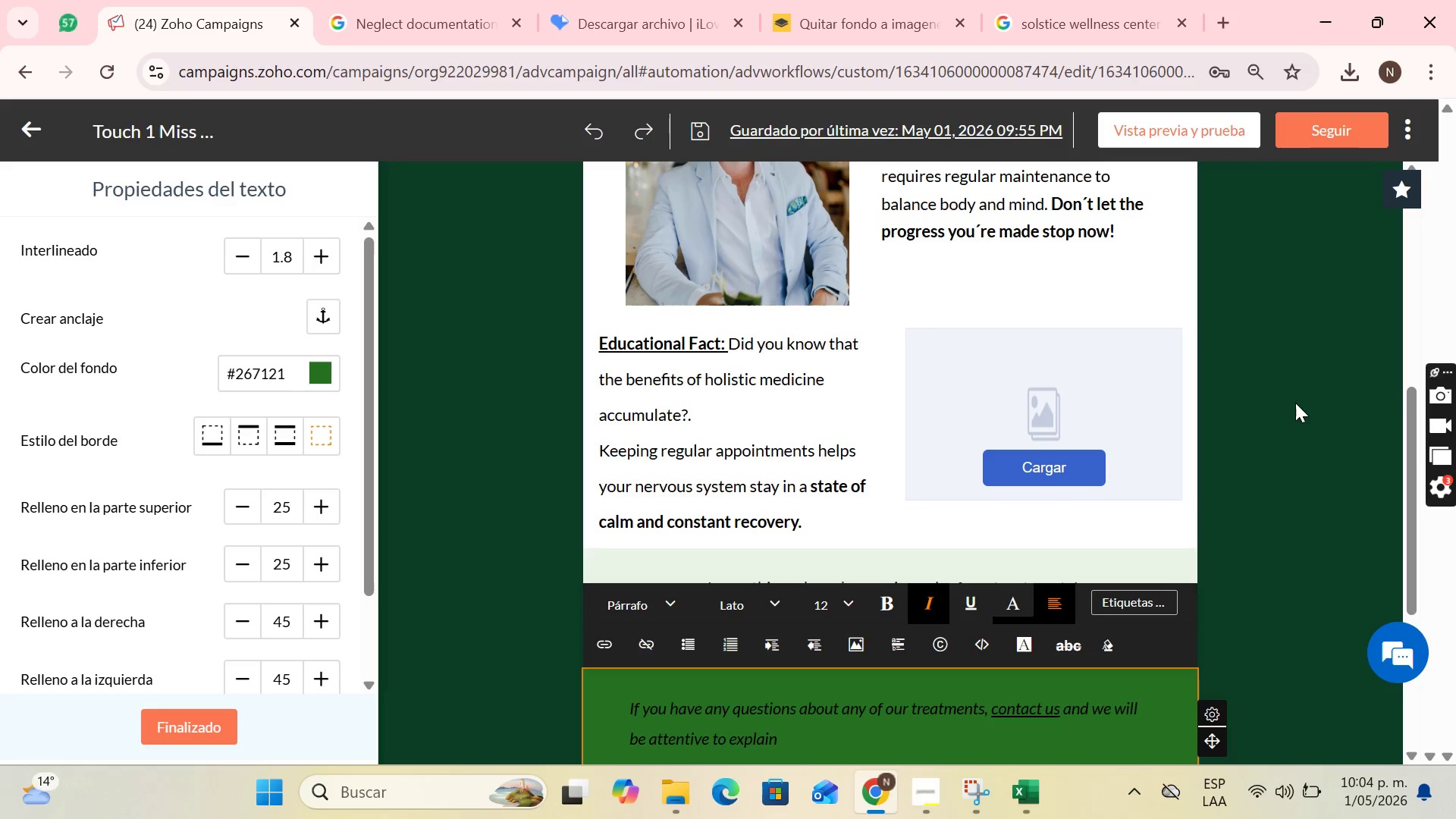 
left_click([1295, 403])
 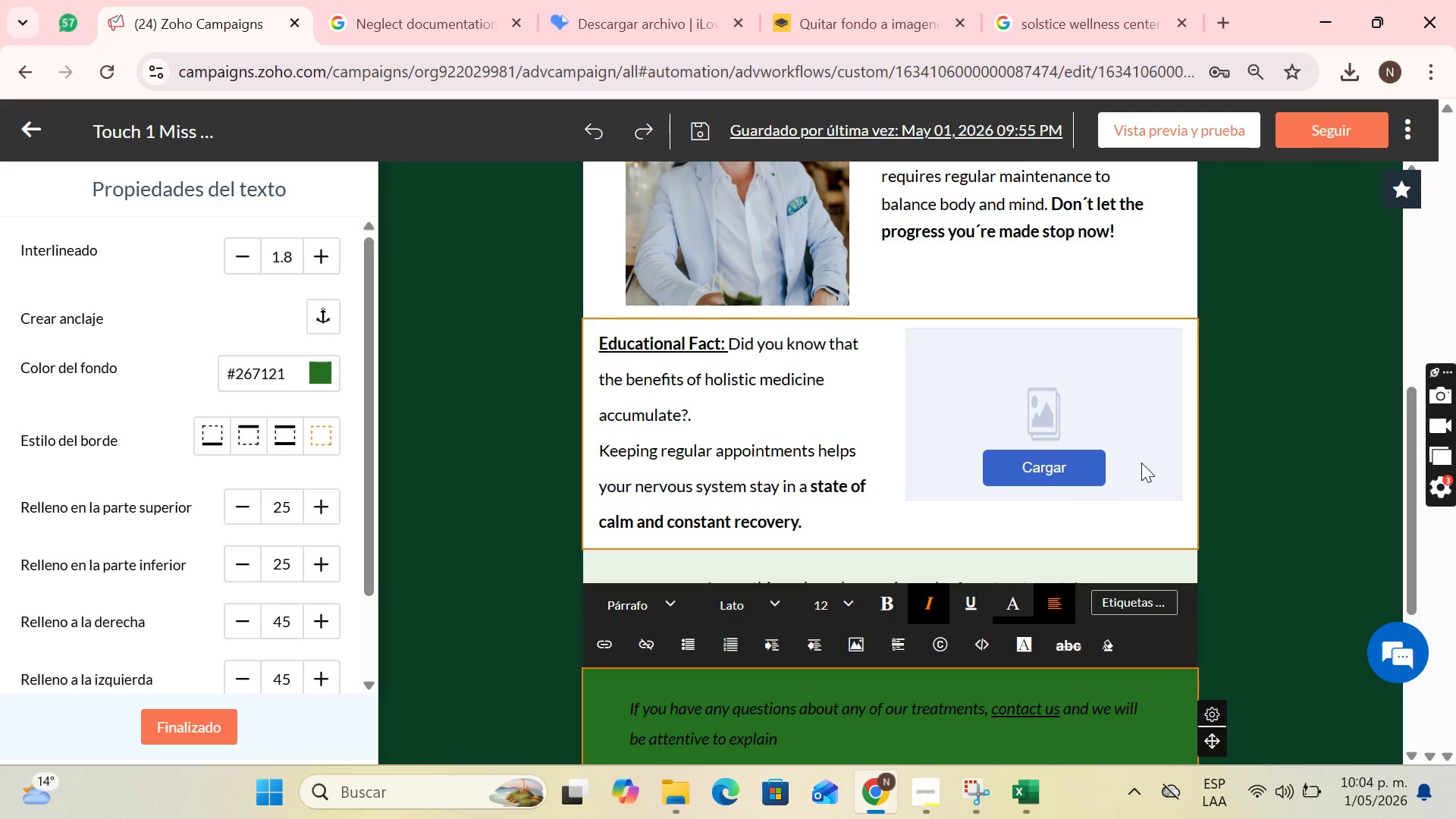 
scroll: coordinate [1134, 465], scroll_direction: up, amount: 5.0
 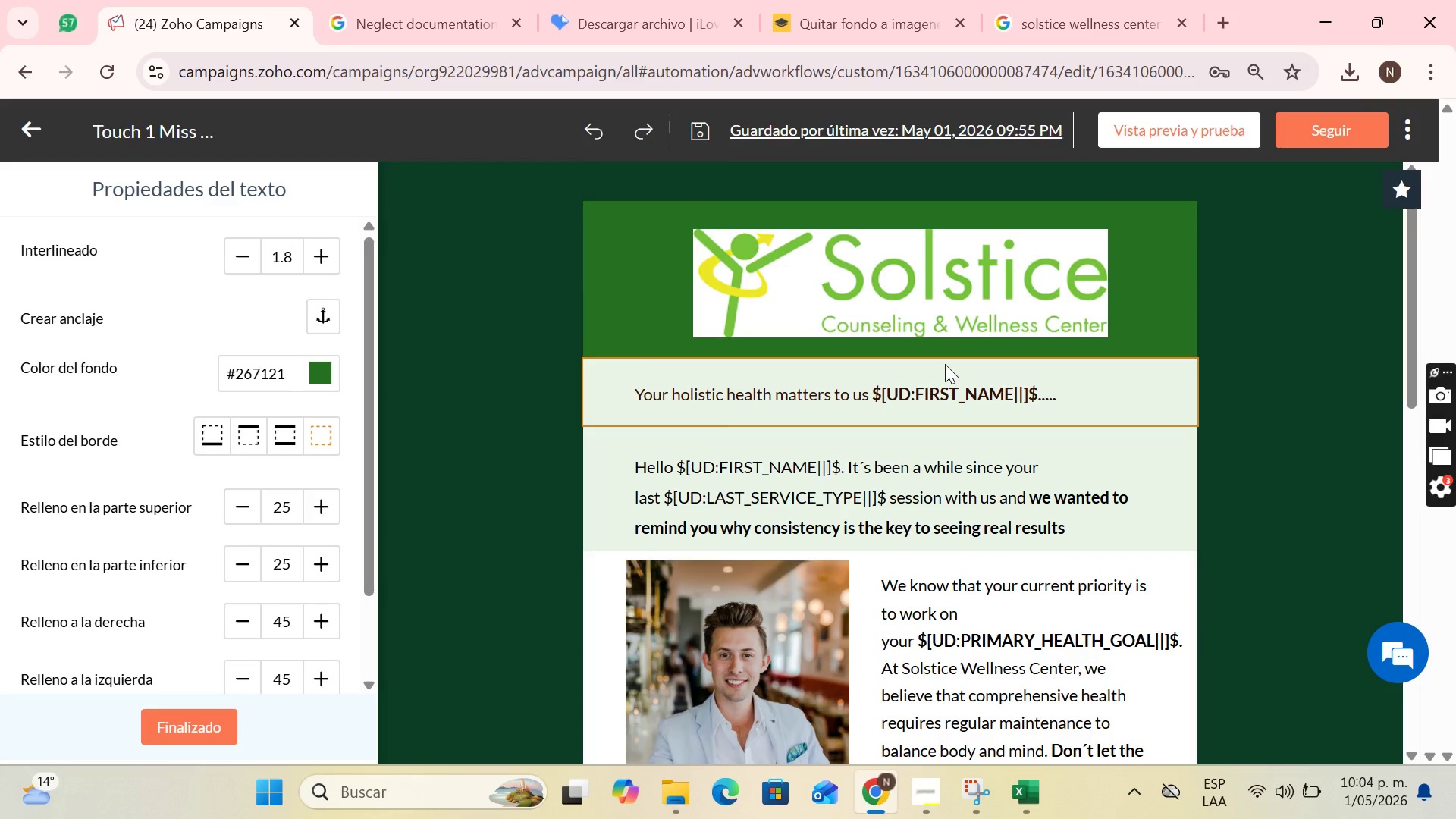 
scroll: coordinate [1083, 359], scroll_direction: down, amount: 7.0
 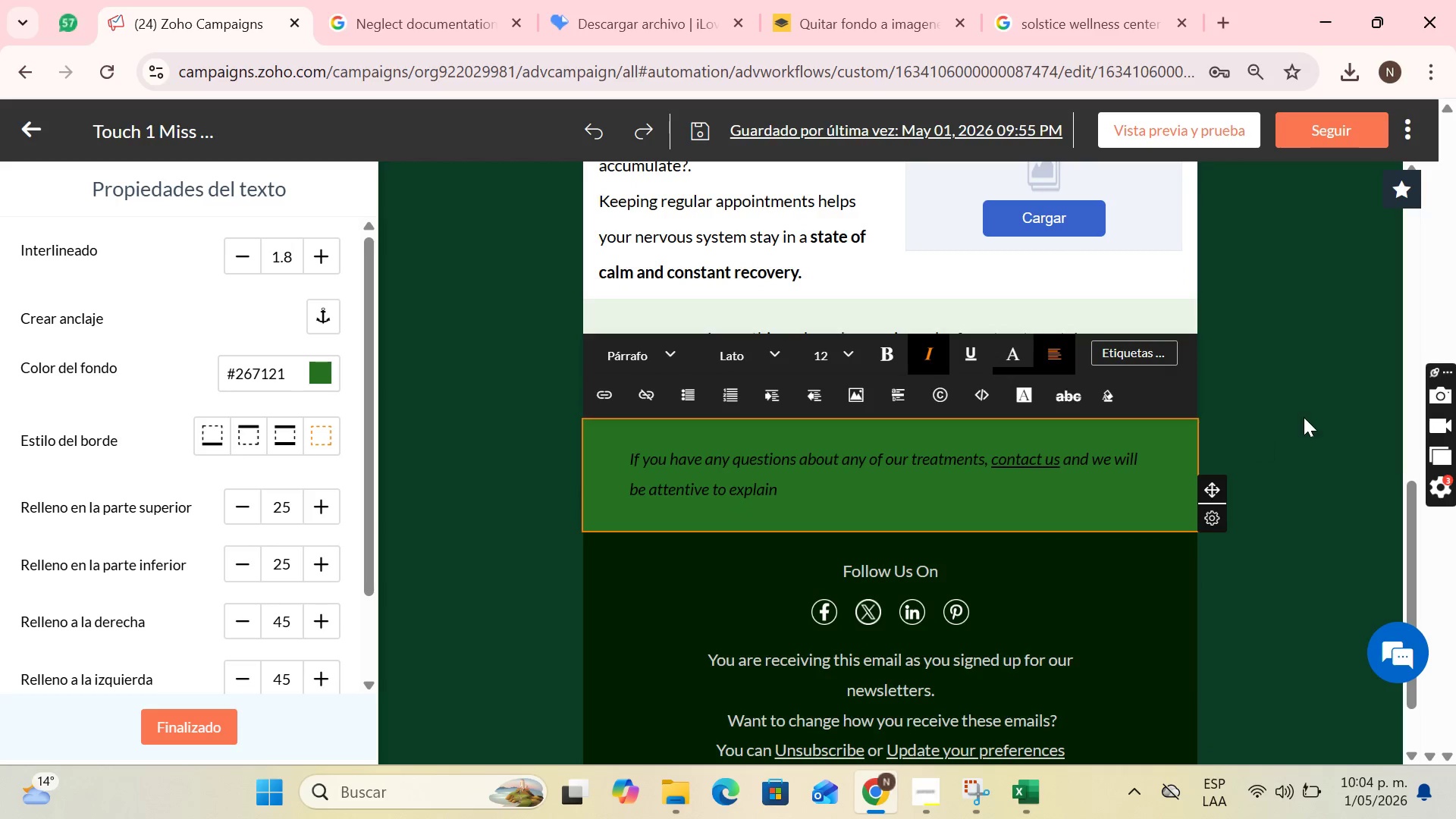 
scroll: coordinate [864, 416], scroll_direction: up, amount: 5.0
 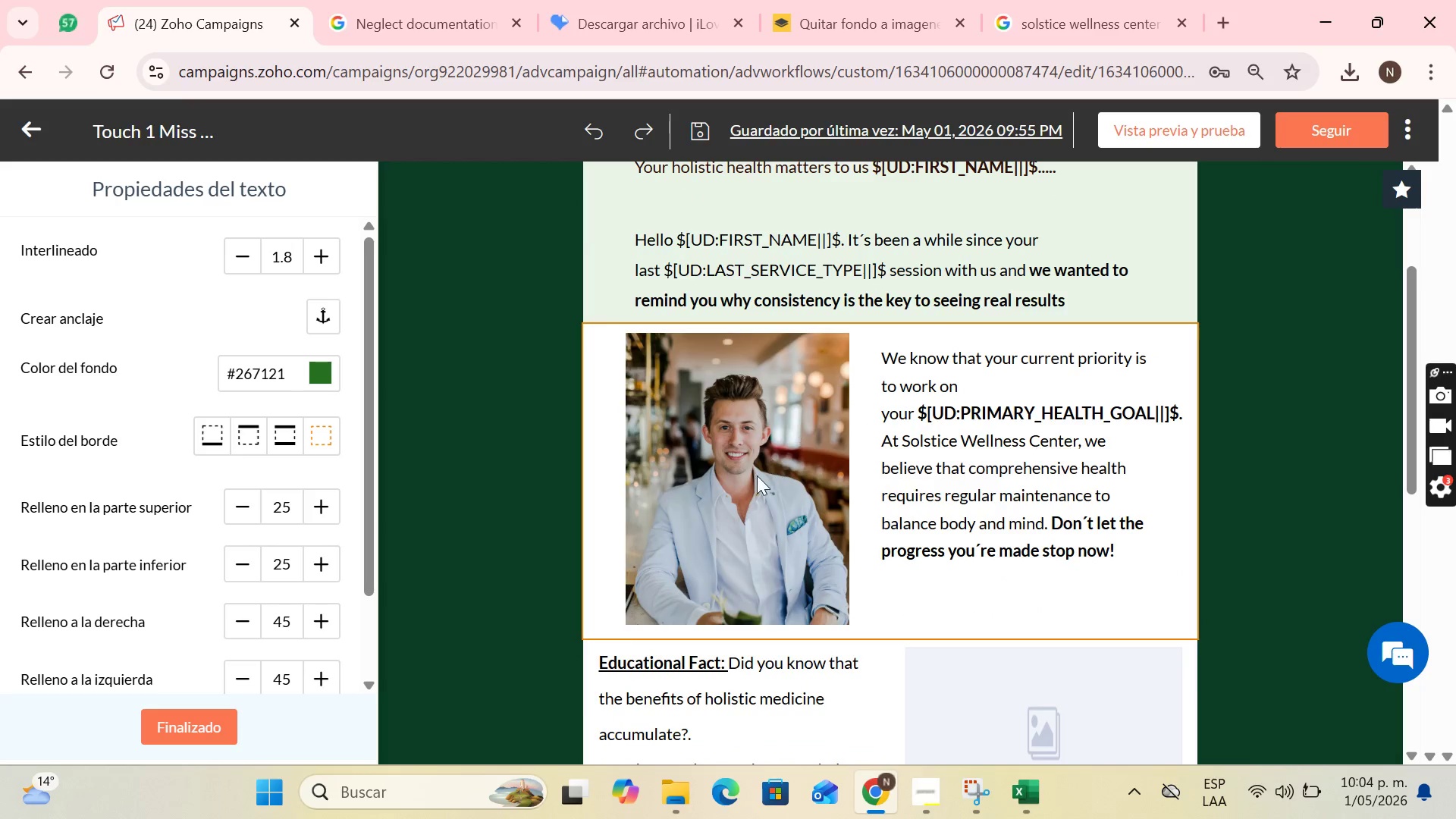 
left_click([755, 477])
 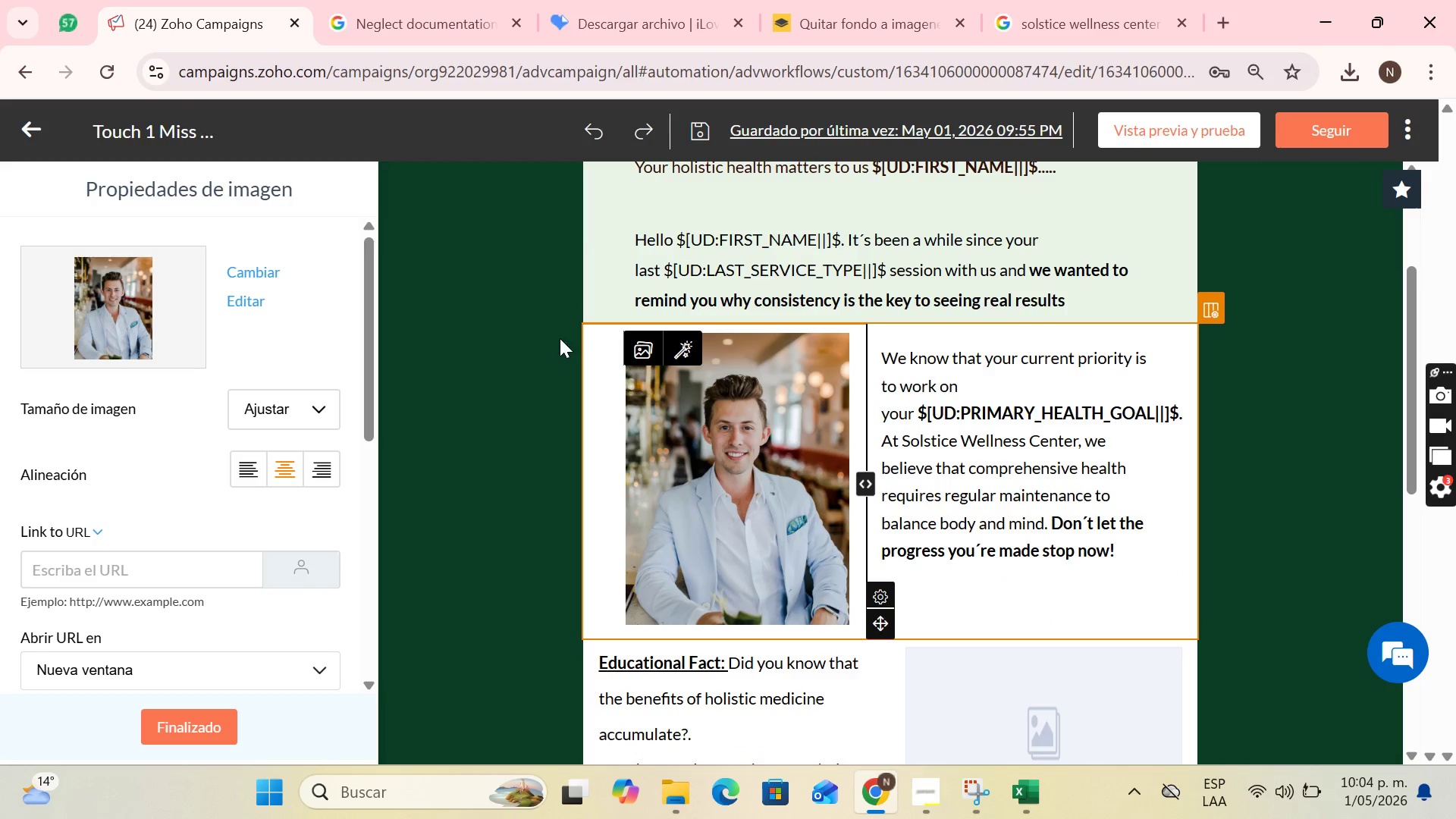 
mouse_move([645, 351])
 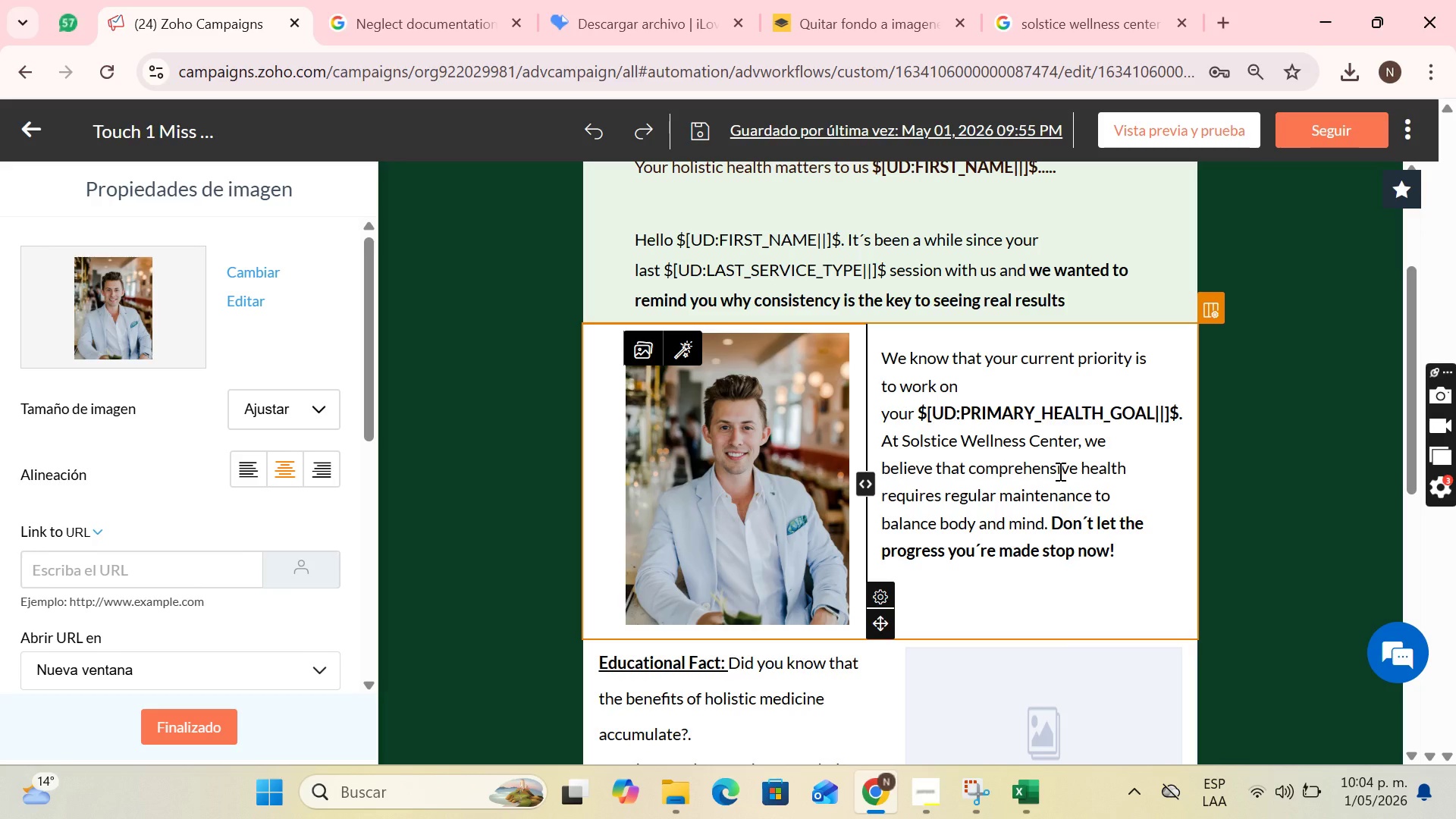 
wait(11.42)
 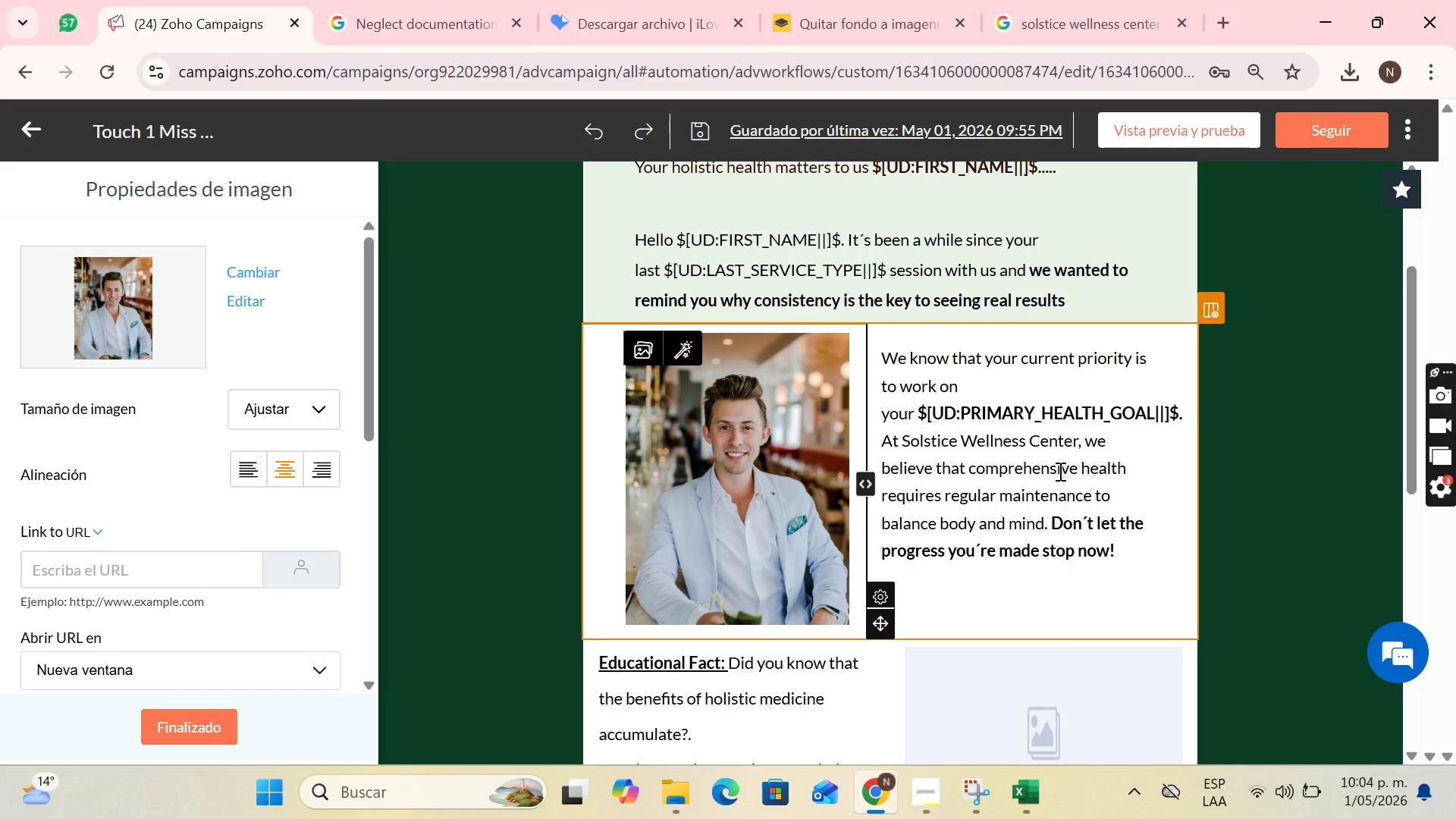 
left_click([1068, 0])
 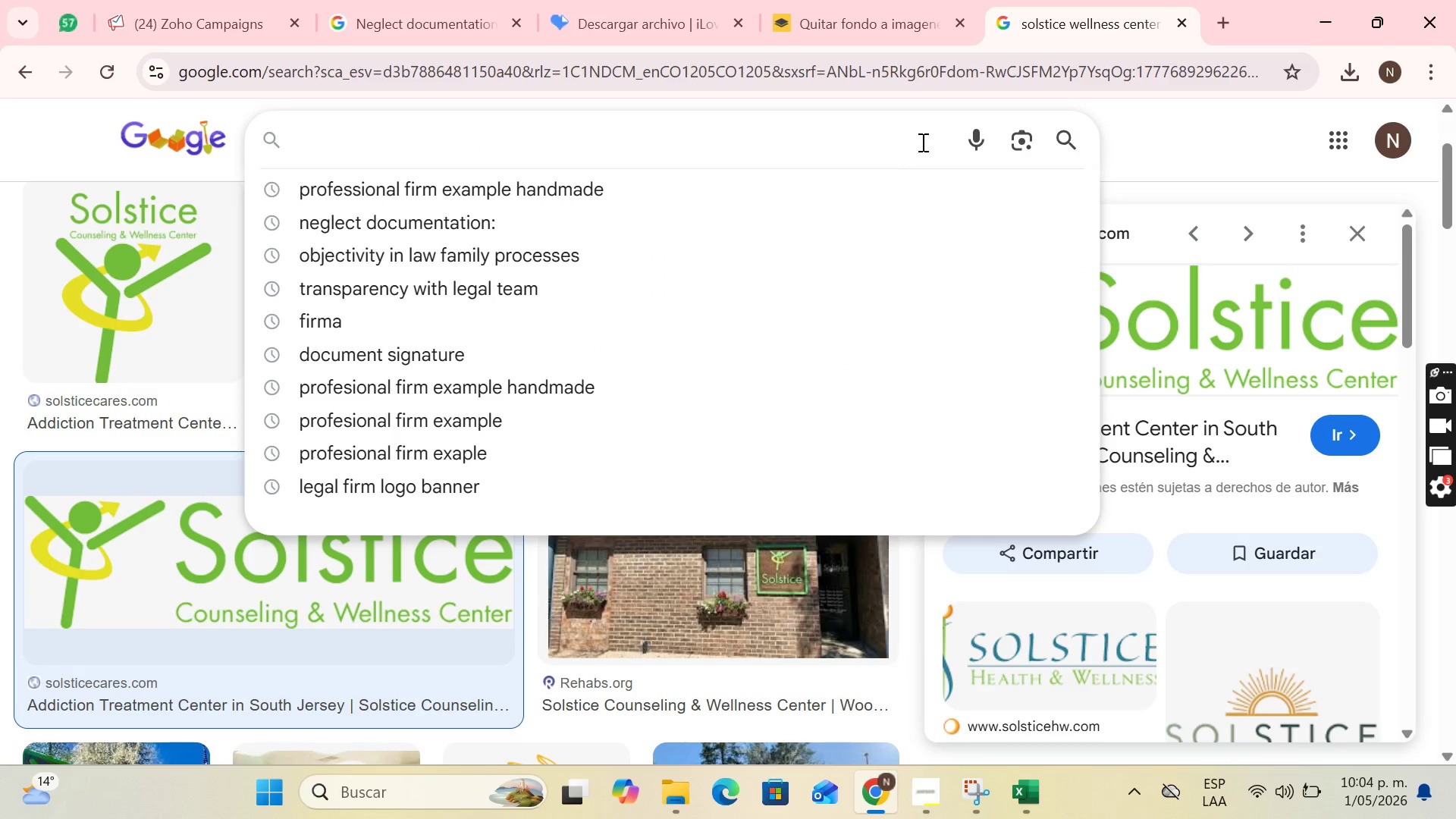 
type(body health)
 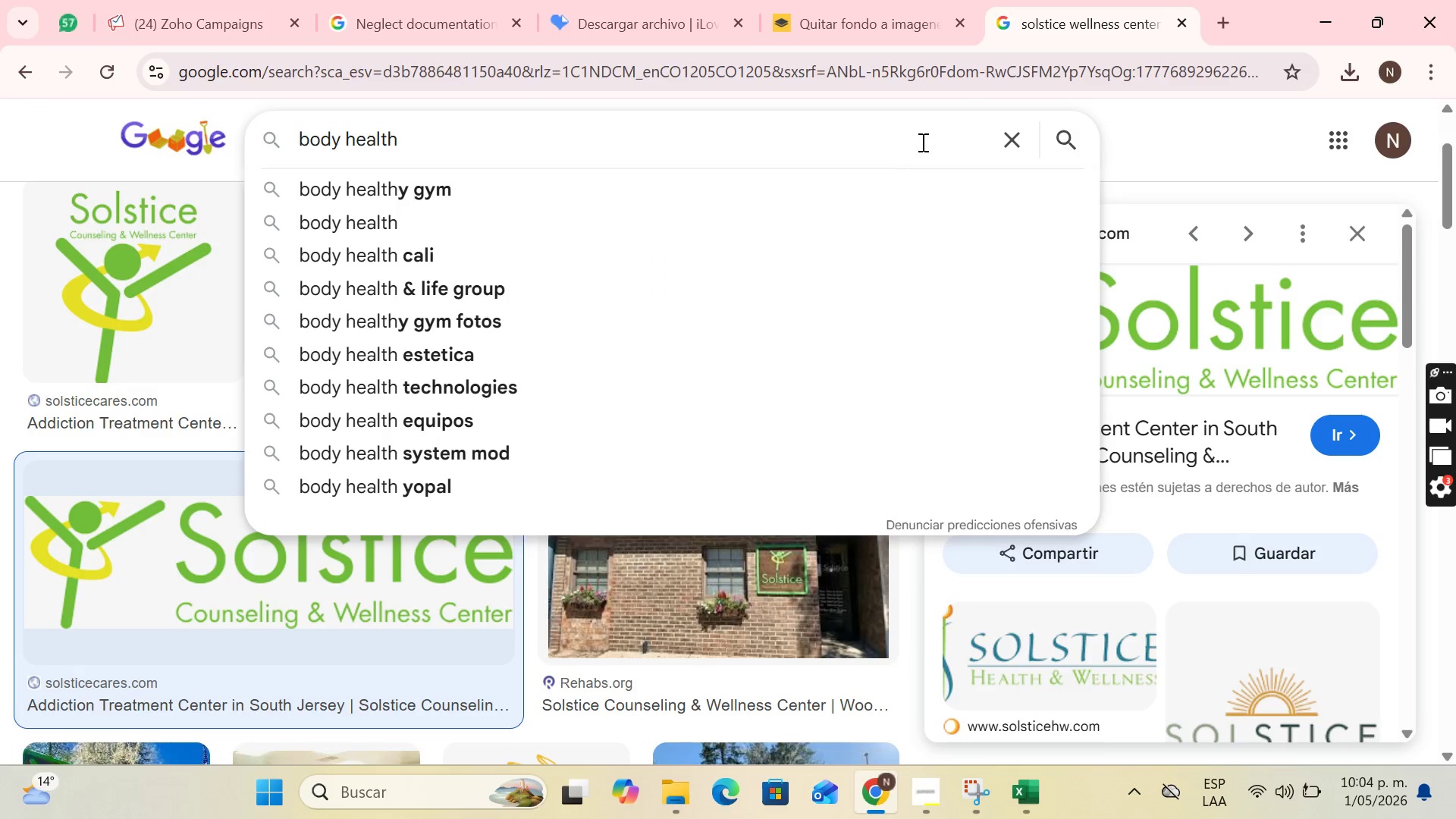 
key(Enter)
 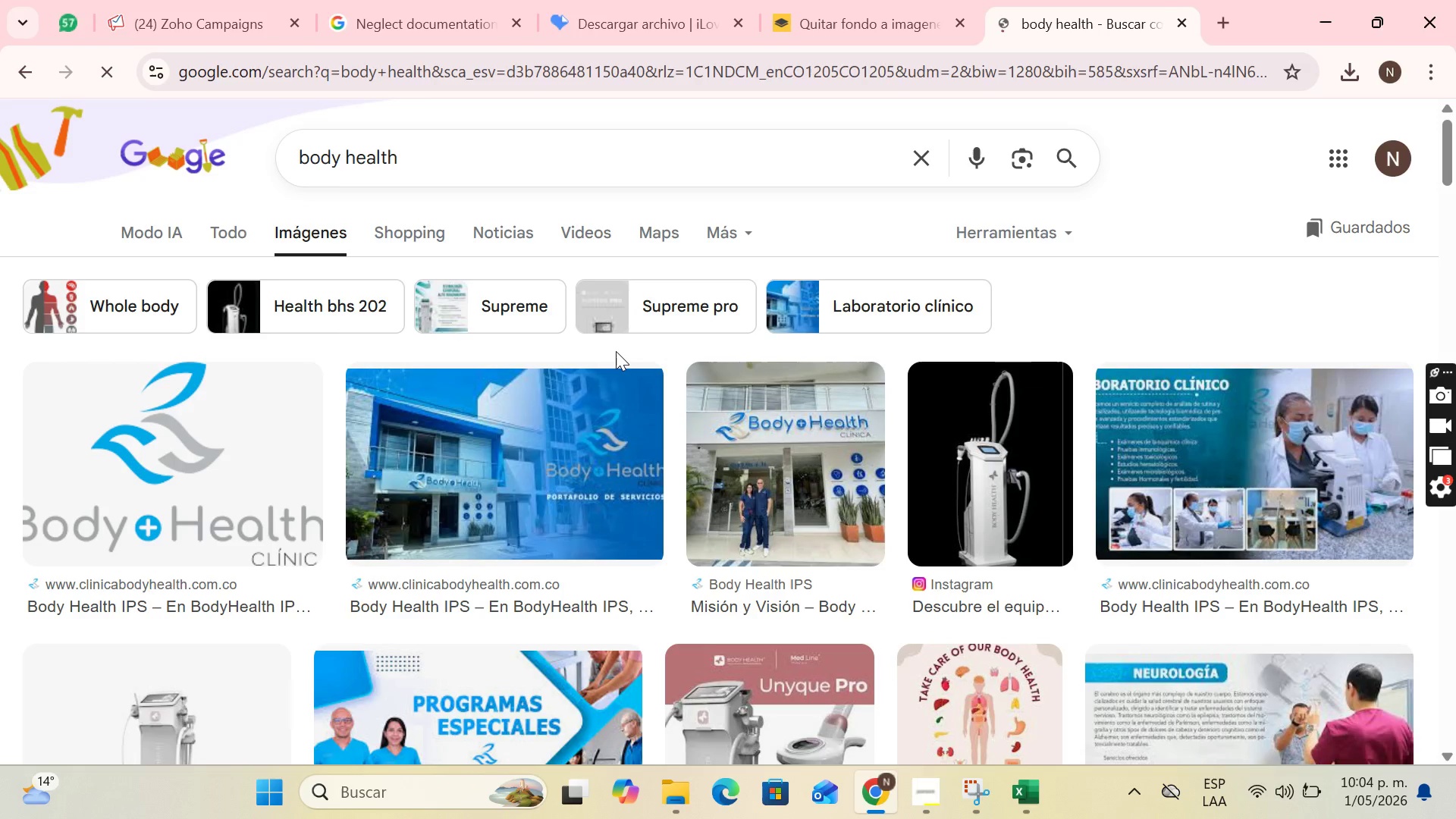 
scroll: coordinate [510, 297], scroll_direction: down, amount: 14.0
 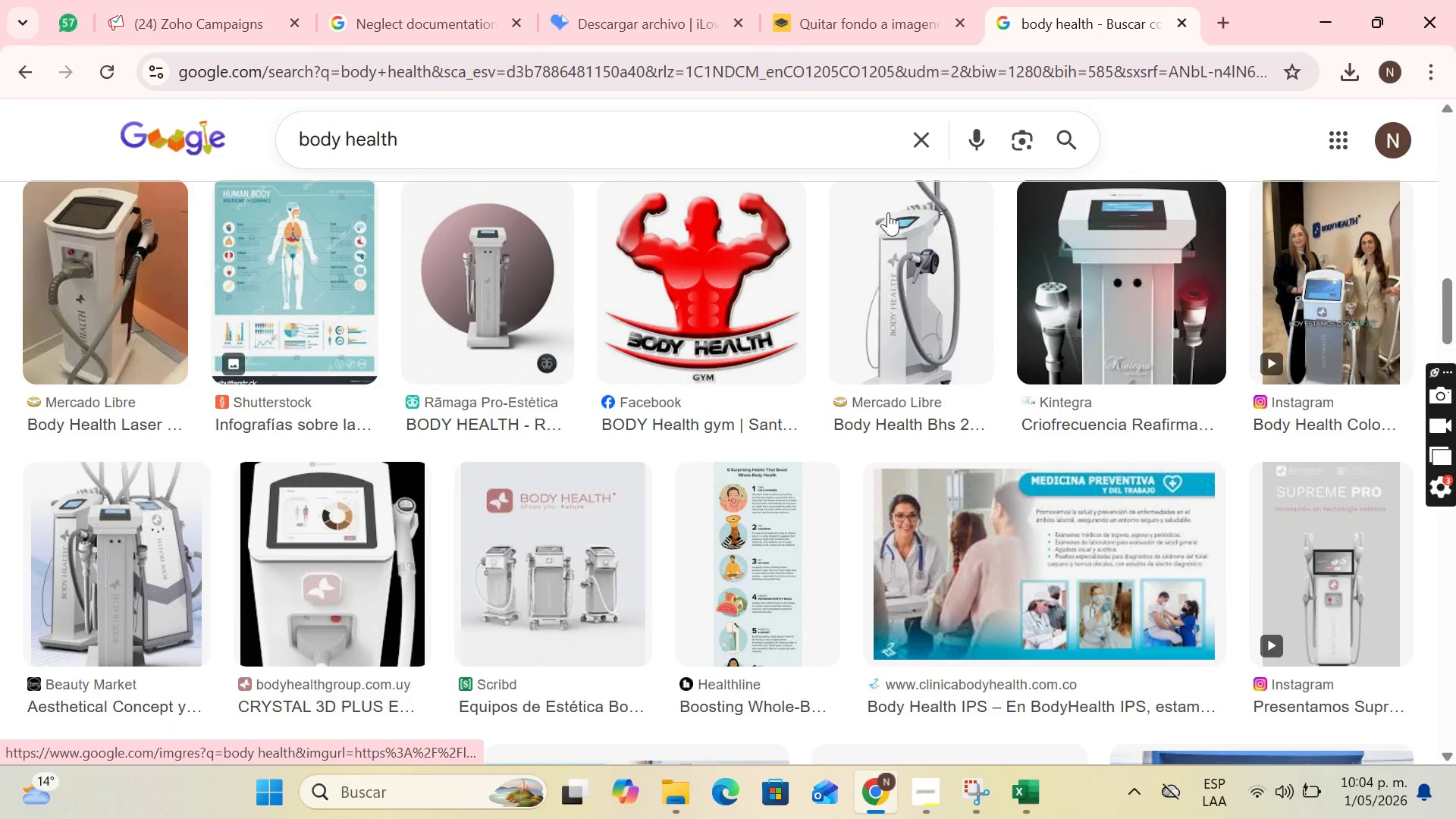 
scroll: coordinate [984, 242], scroll_direction: down, amount: 23.0
 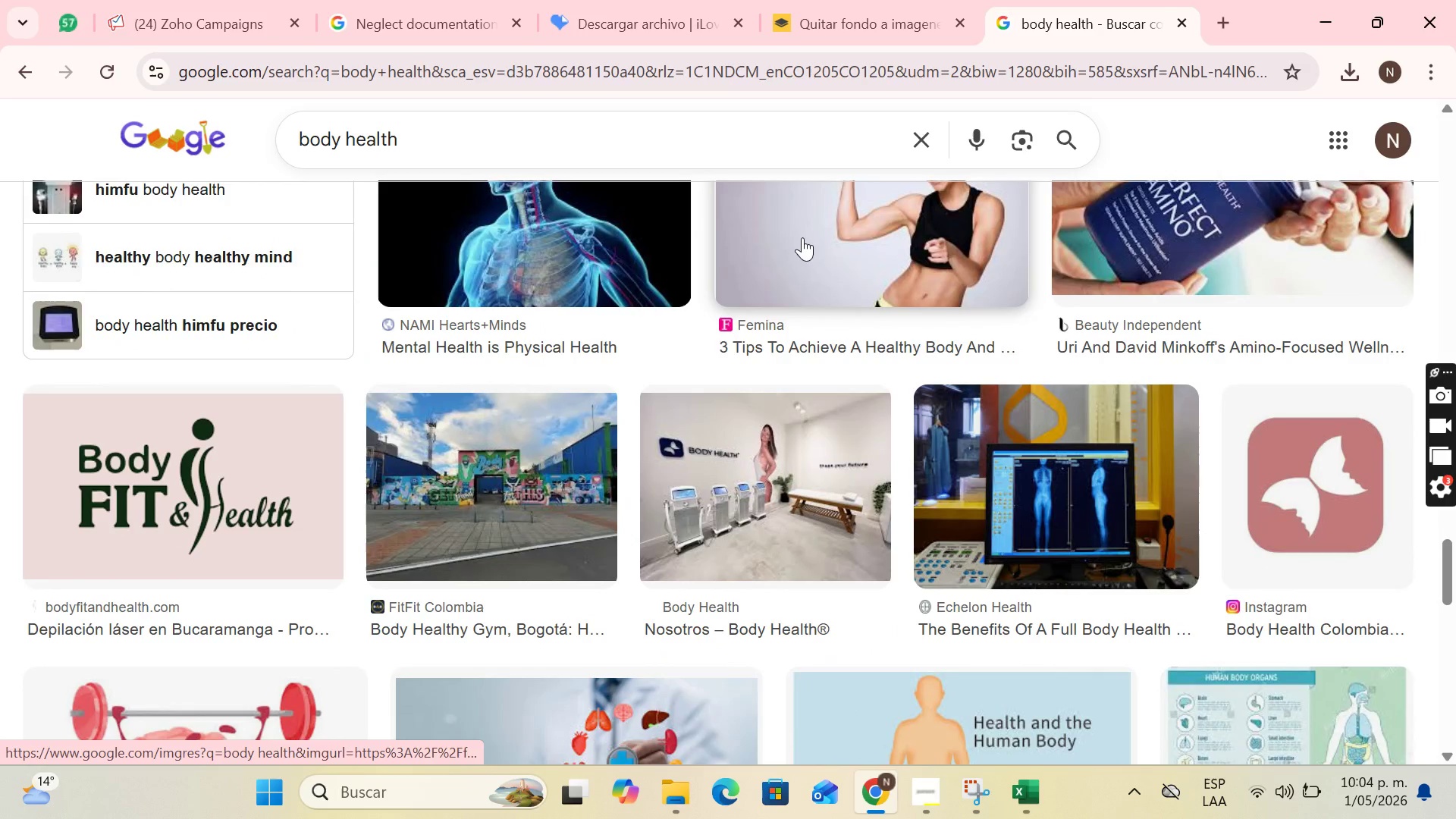 
scroll: coordinate [746, 395], scroll_direction: down, amount: 2.0
 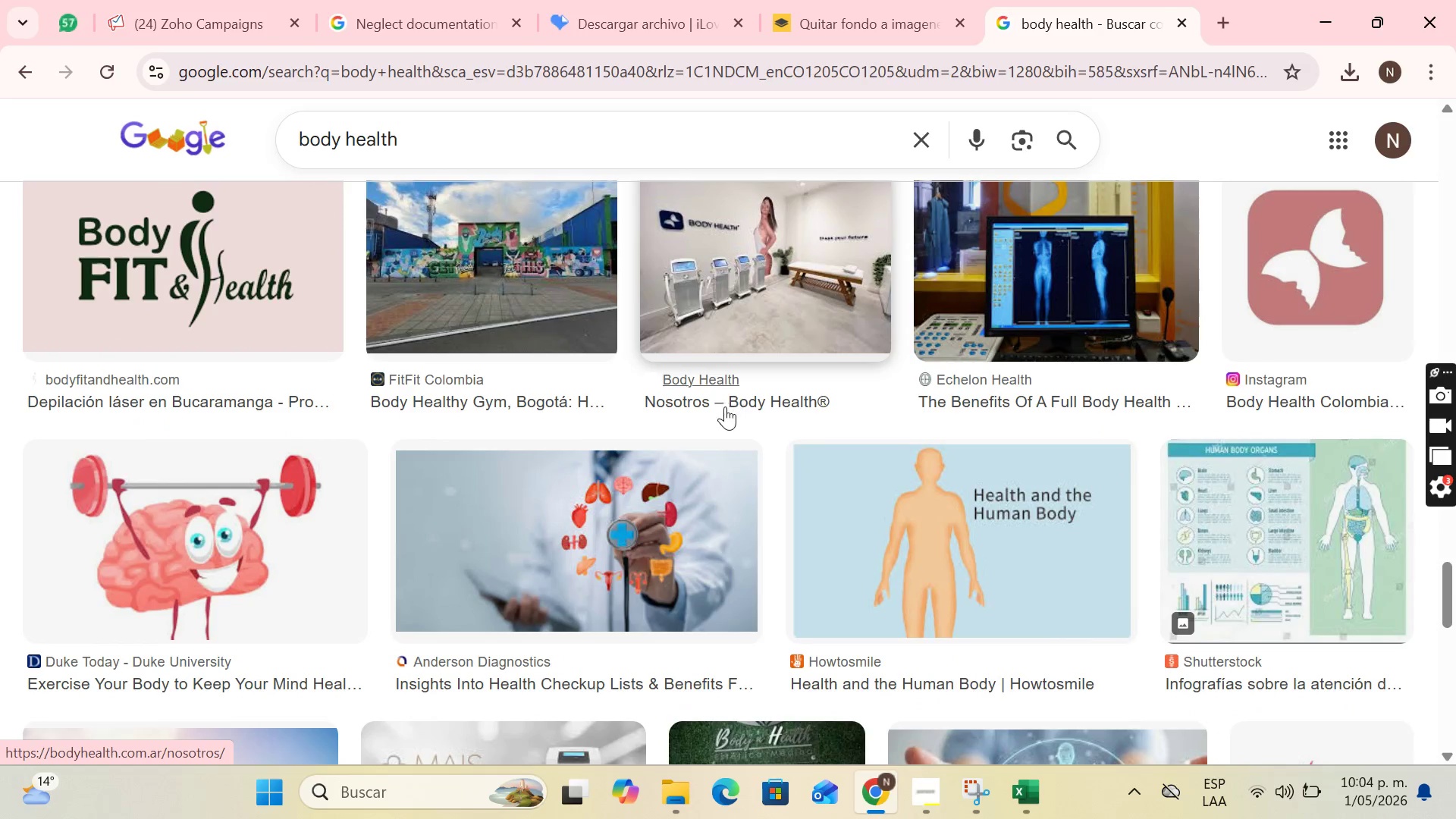 
scroll: coordinate [634, 239], scroll_direction: up, amount: 2.0
 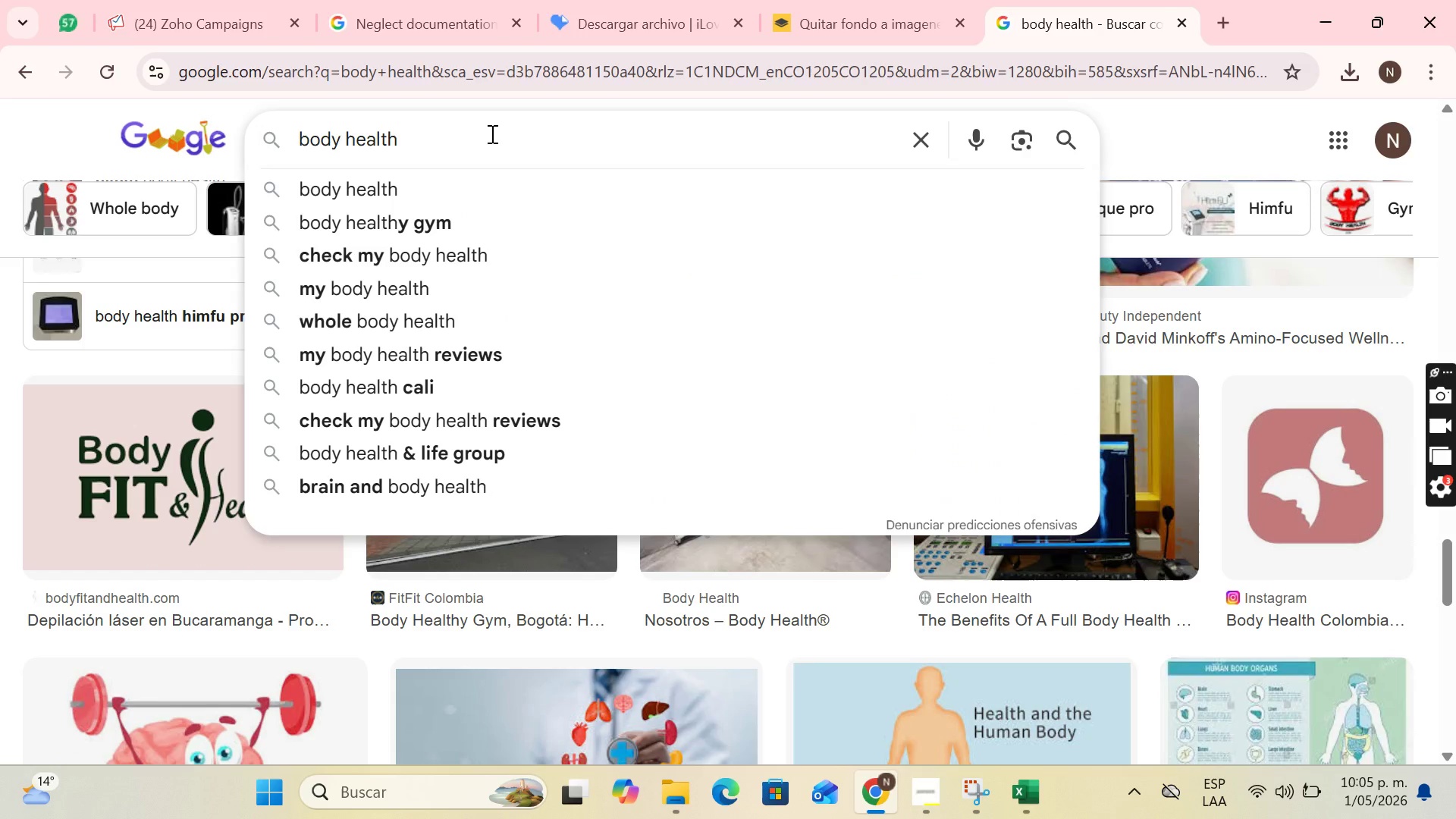 
left_click_drag(start_coordinate=[491, 133], to_coordinate=[320, 132])
 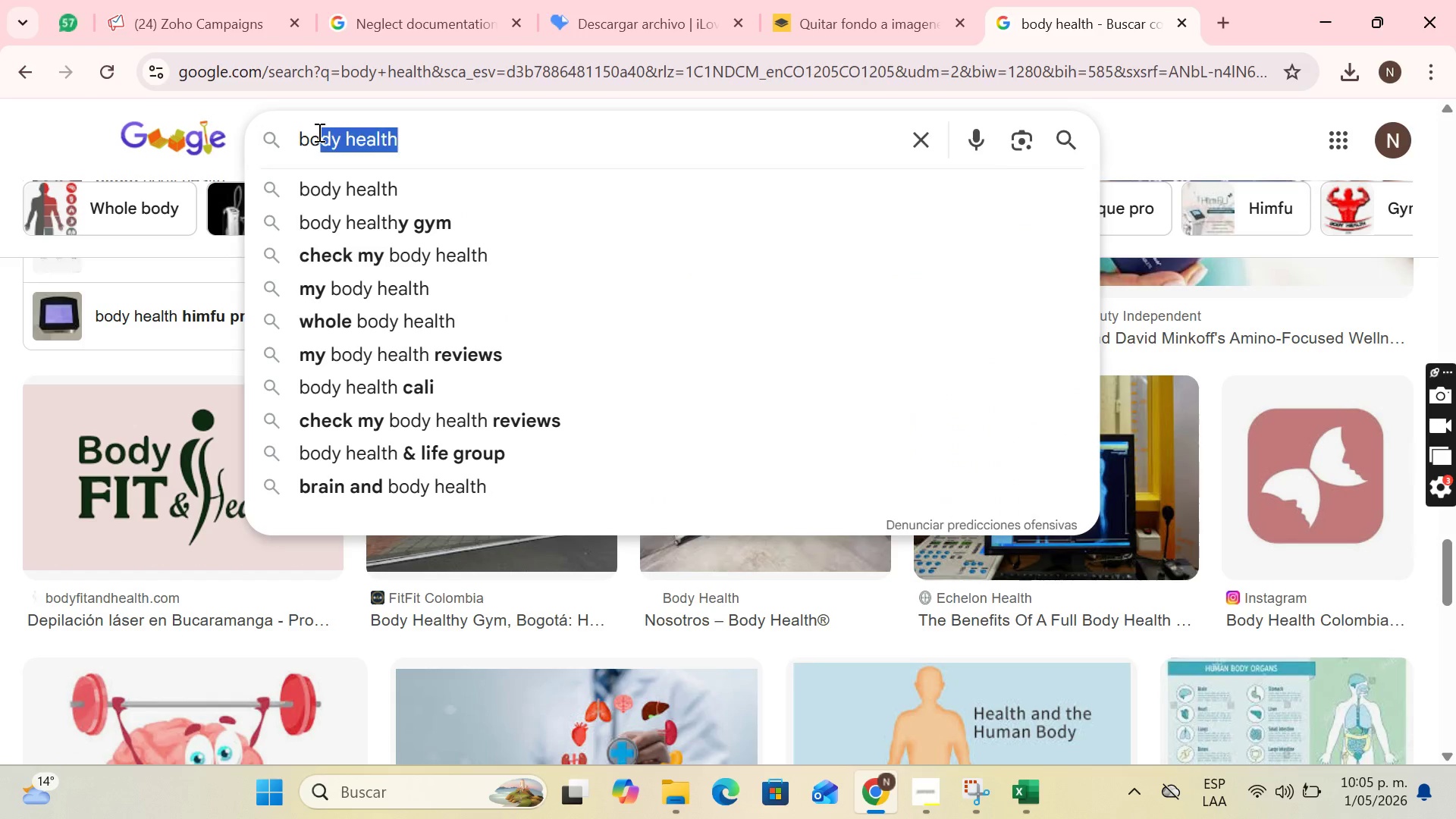 
key(Backspace)
 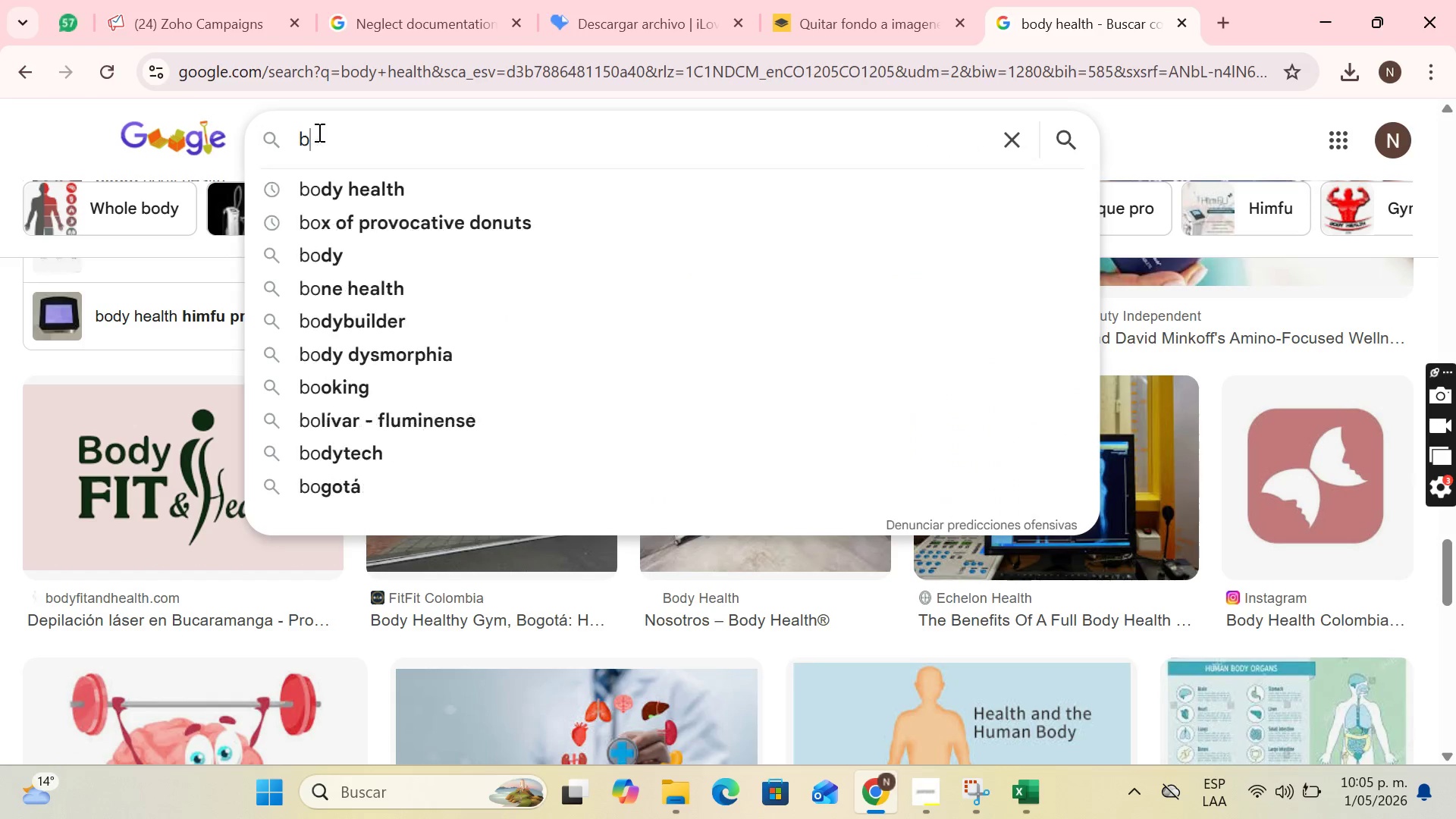 
key(Backspace)
 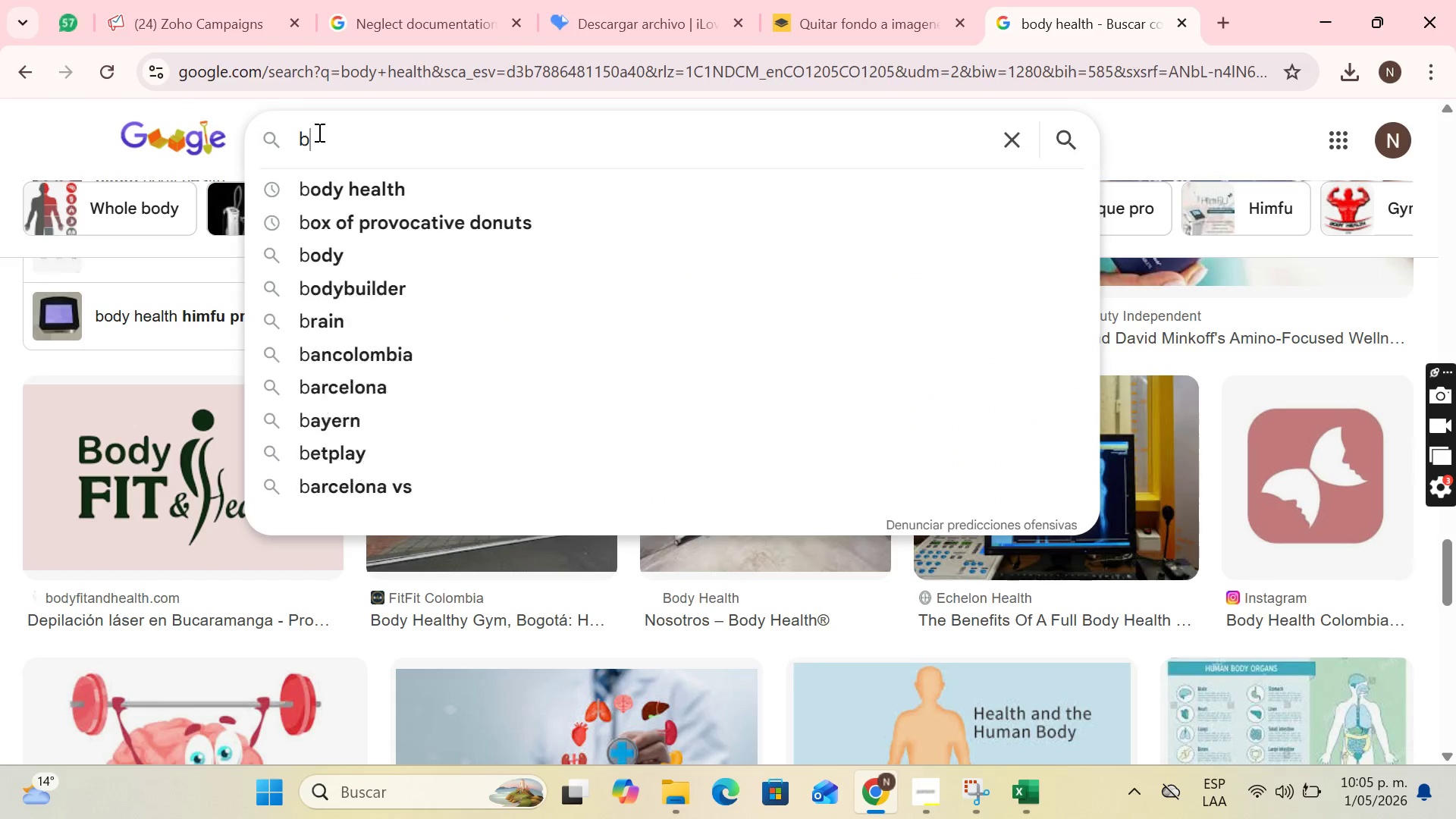 
key(Backspace)
 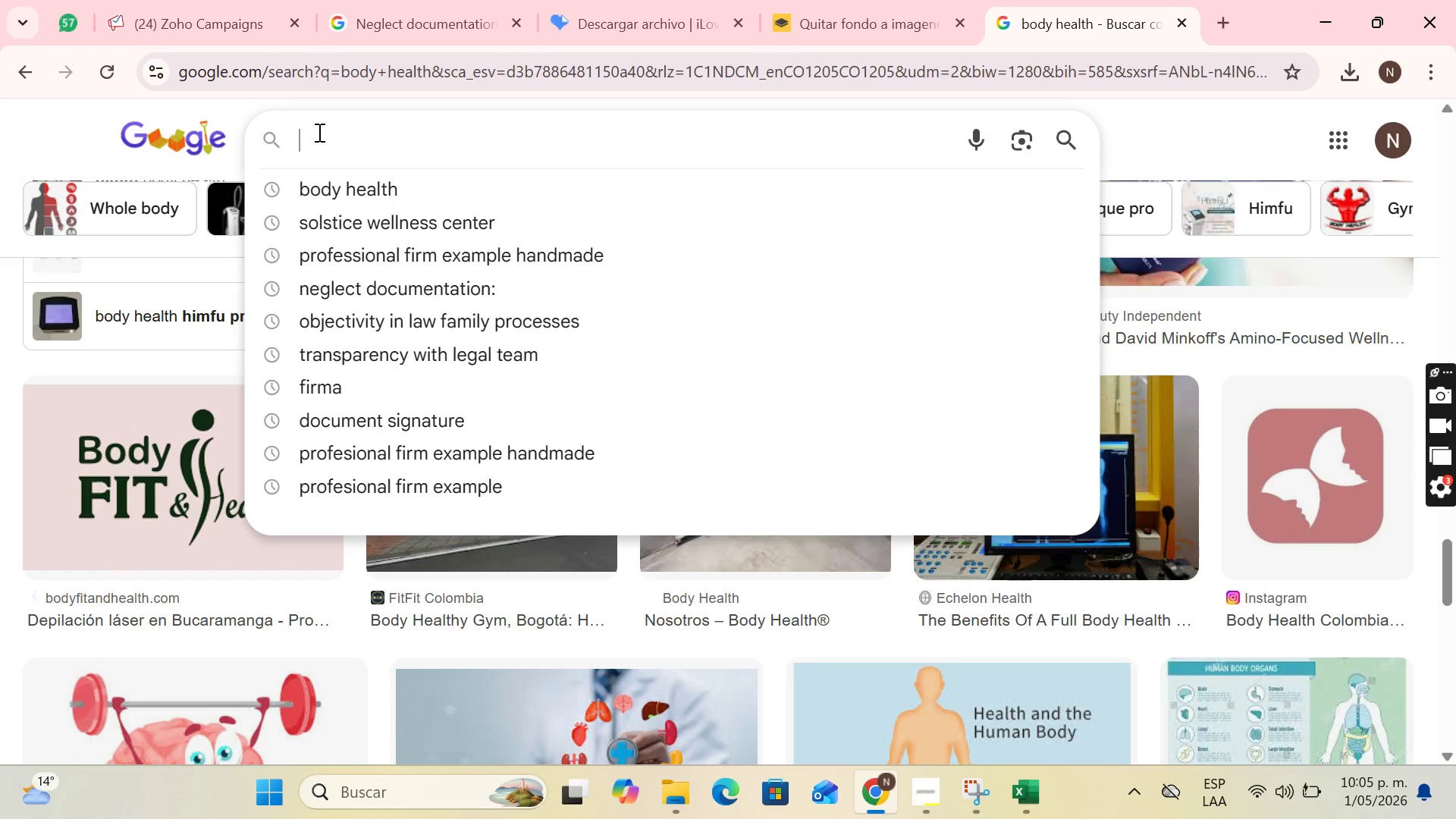 
key(Backspace)
 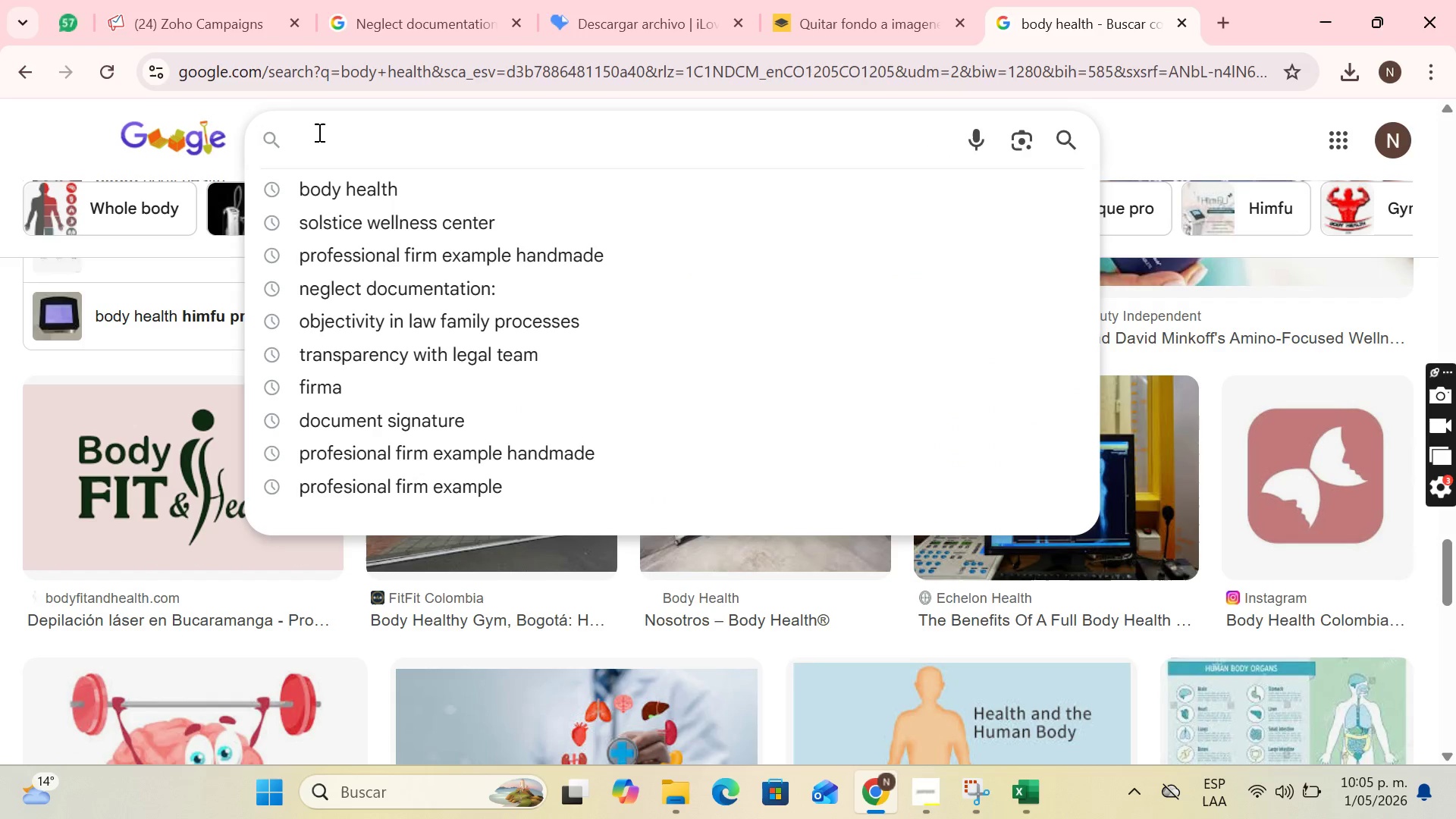 
key(Backspace)
 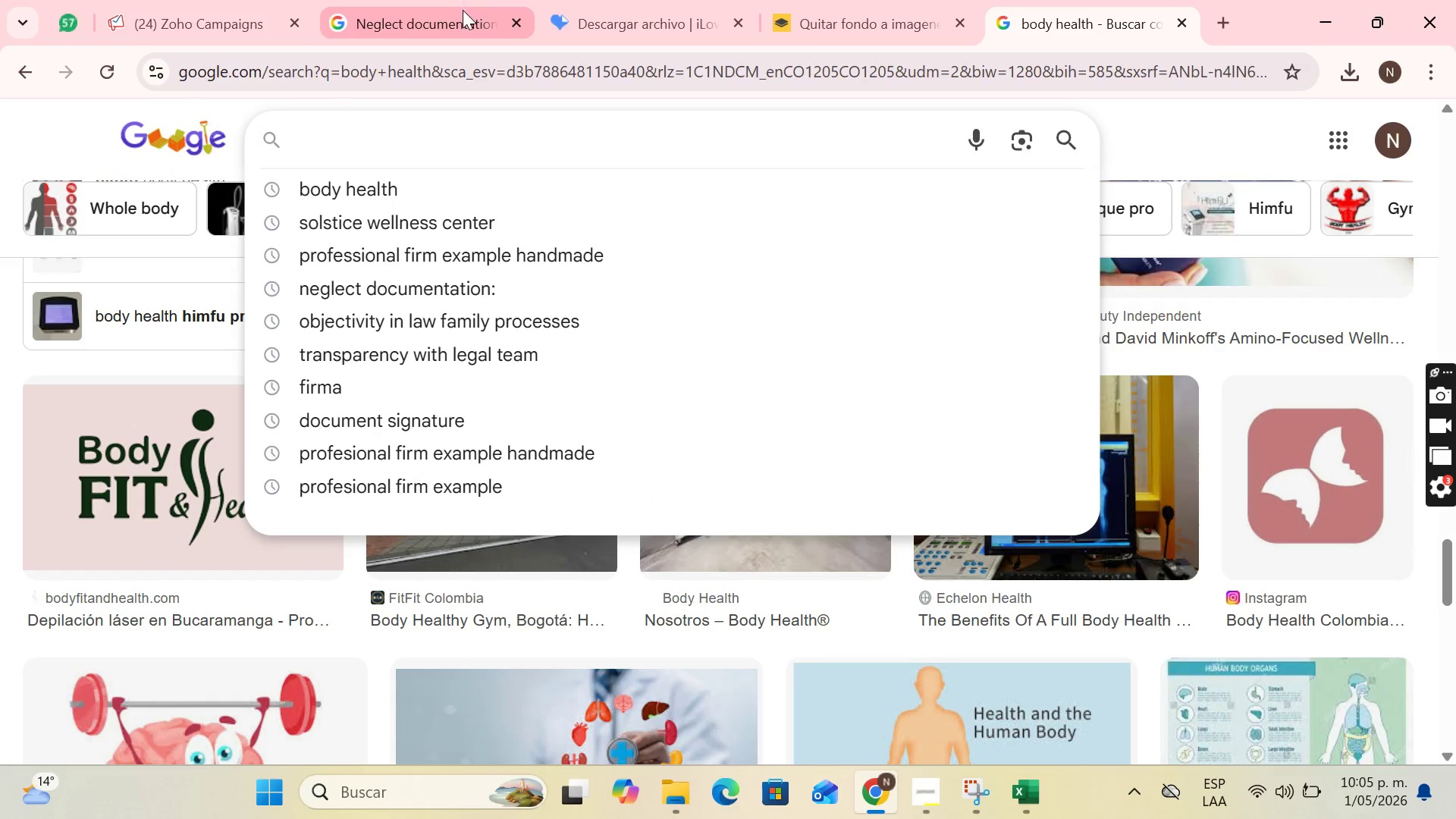 
mouse_move([441, 52])
 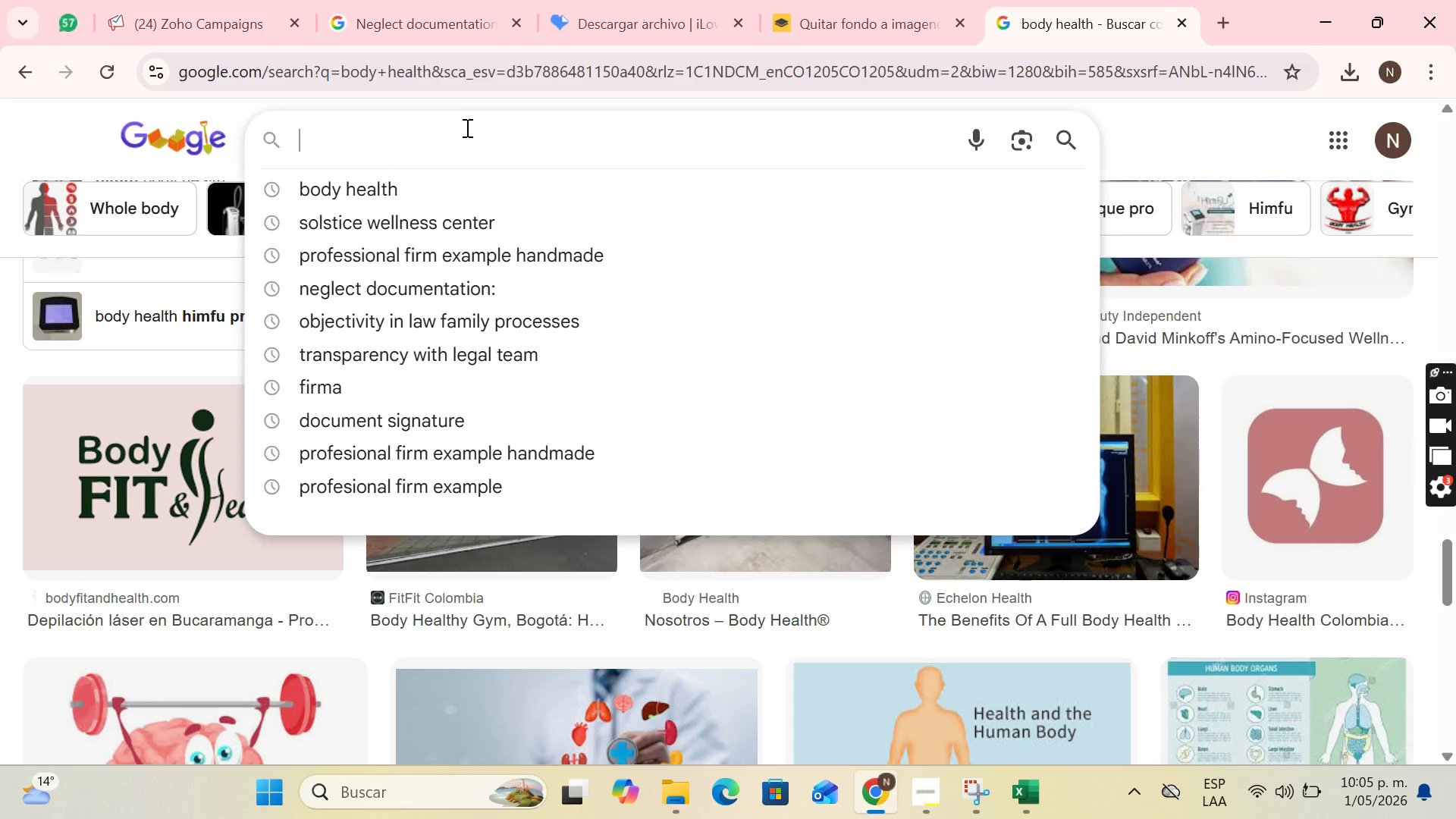 
wait(31.92)
 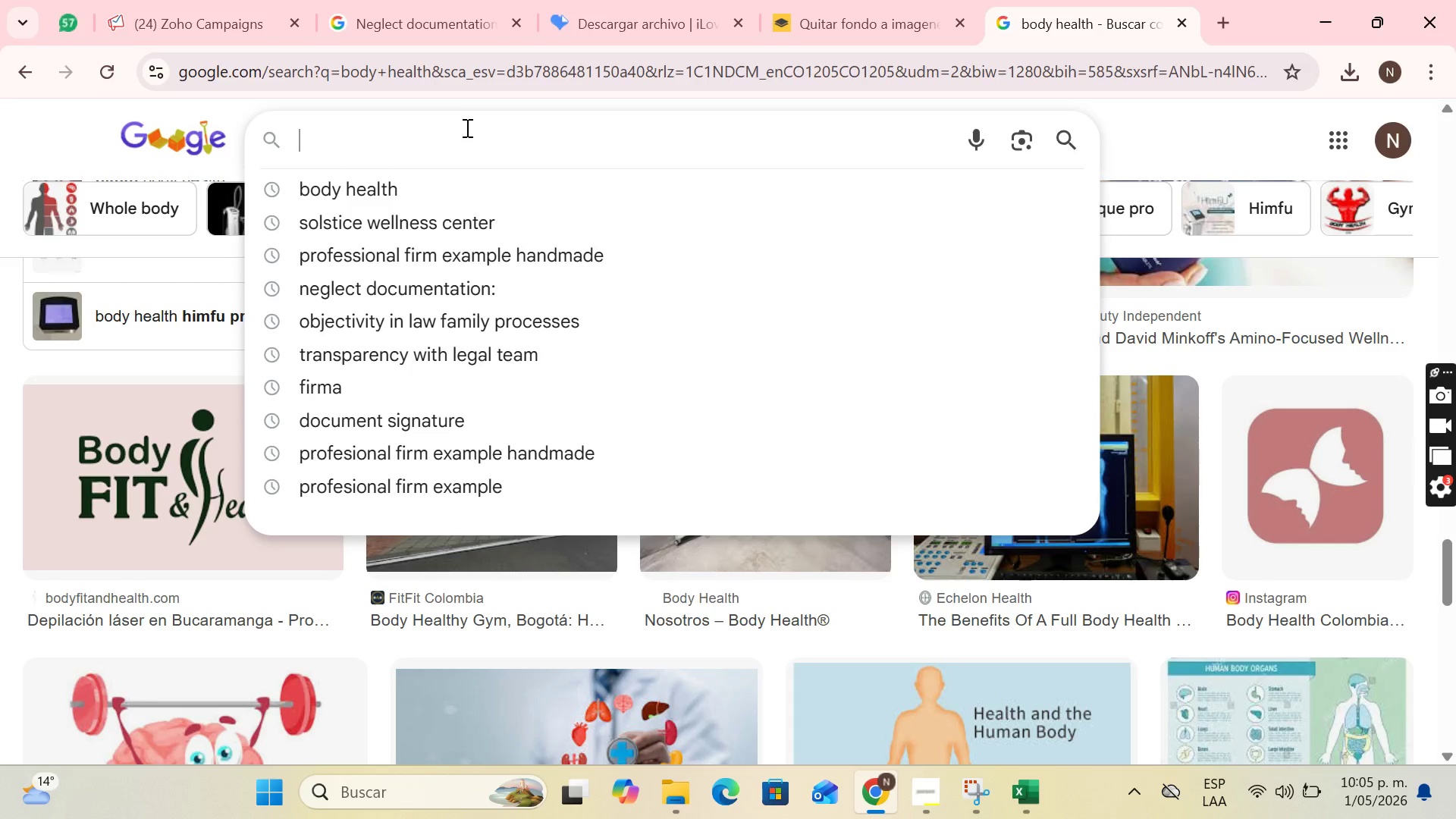 
type(Wellness center)
 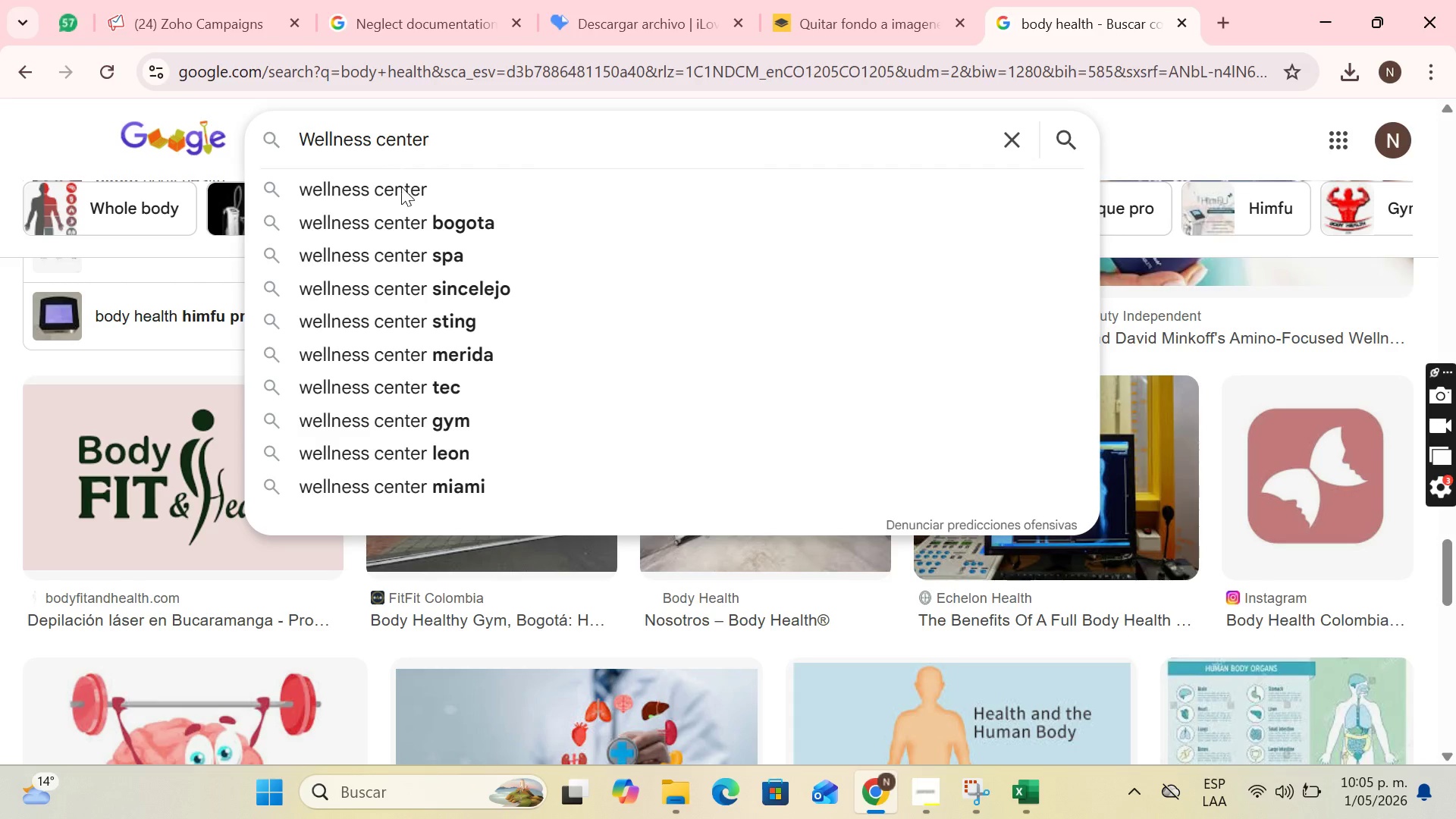 
left_click([401, 188])
 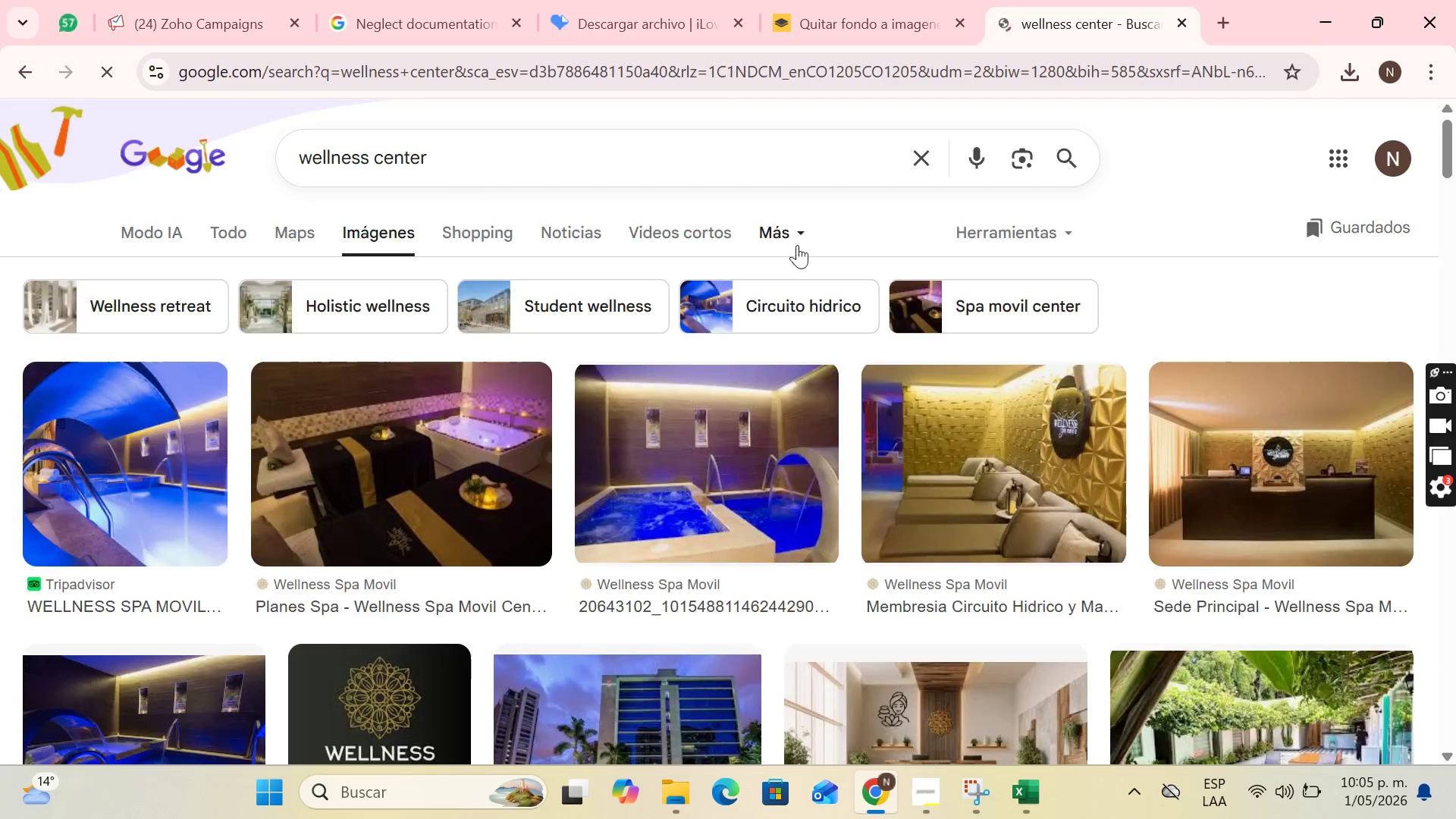 
scroll: coordinate [1061, 416], scroll_direction: down, amount: 3.0
 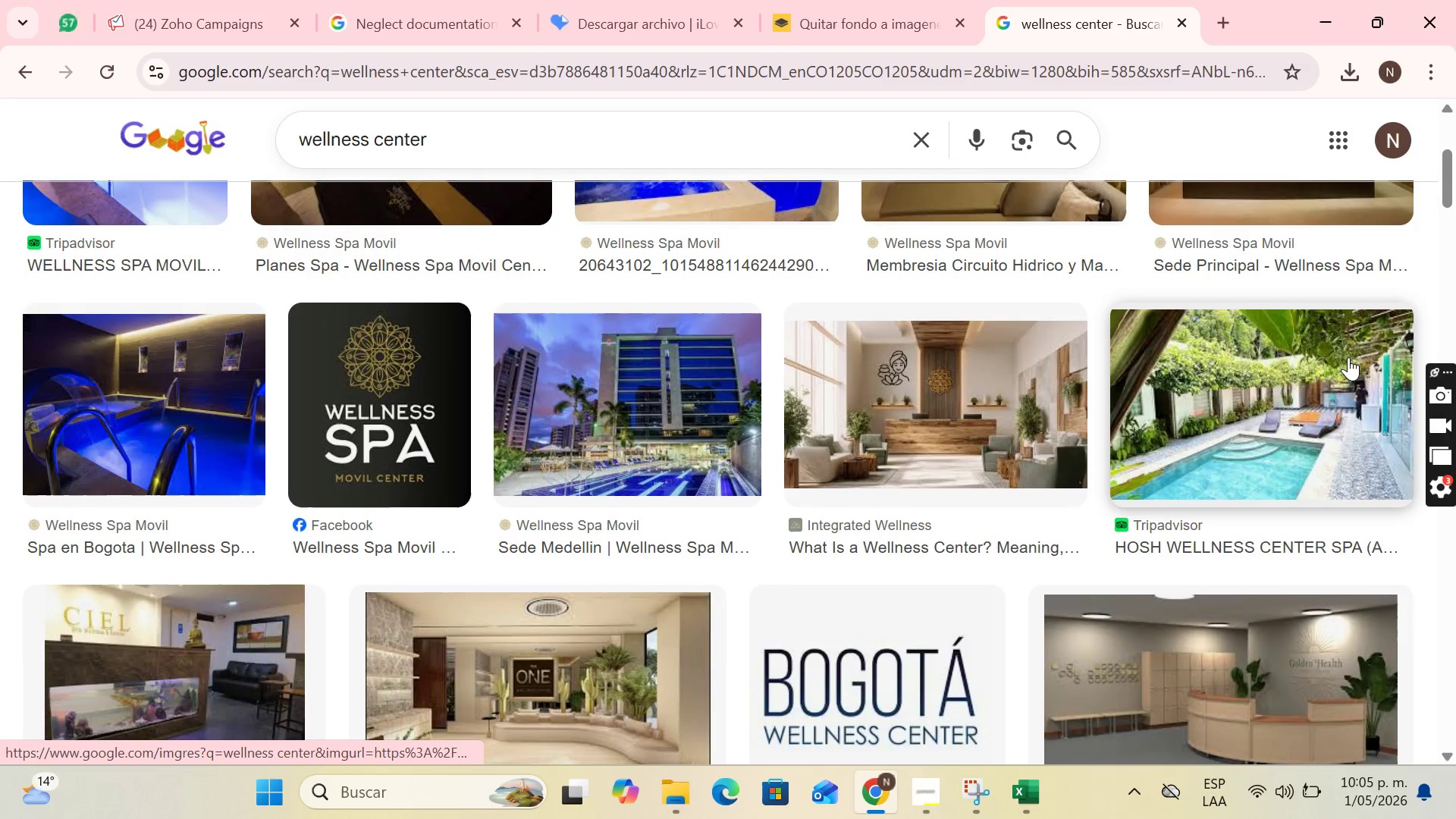 
left_click([1348, 357])
 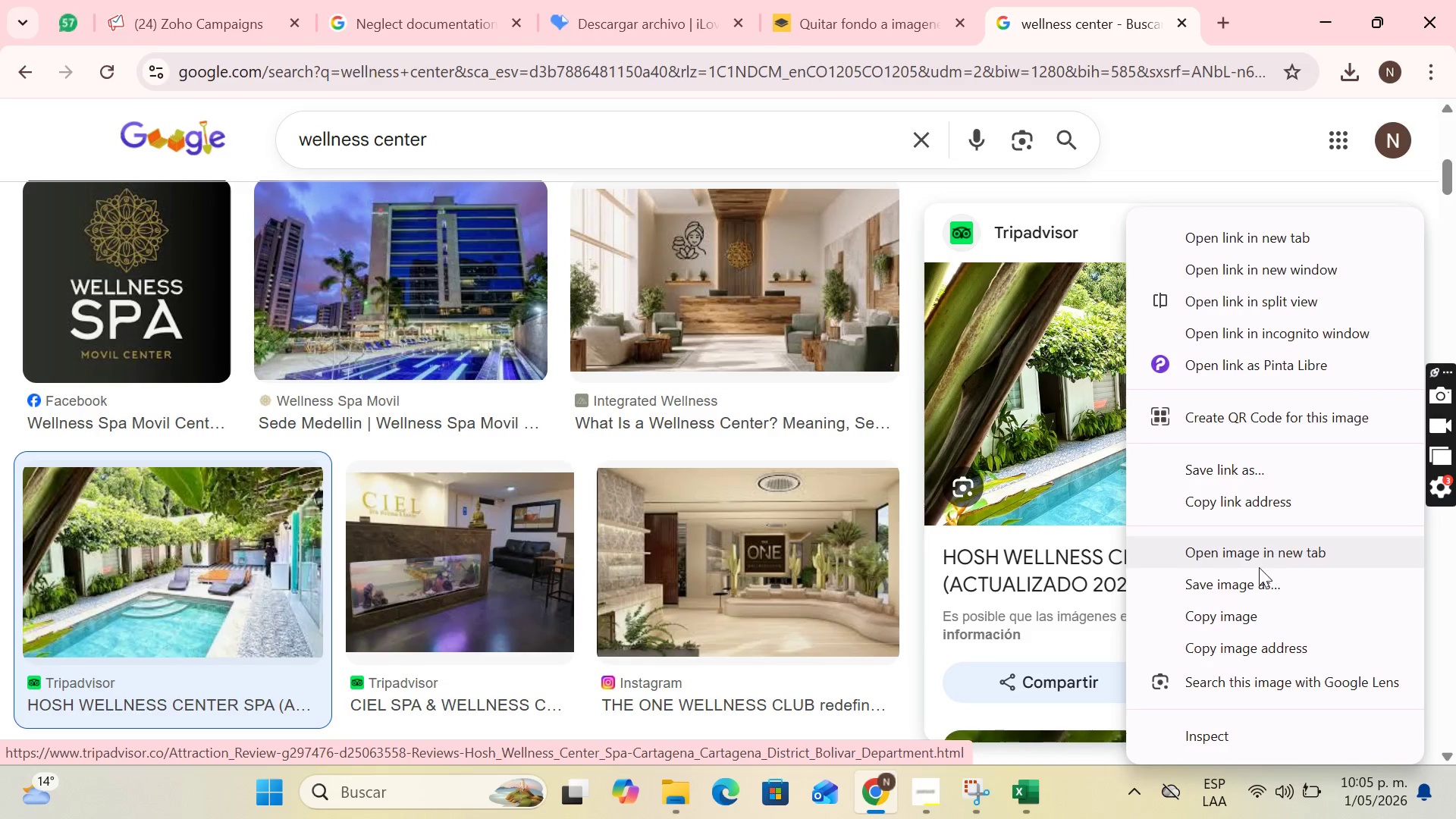 
left_click([1247, 591])
 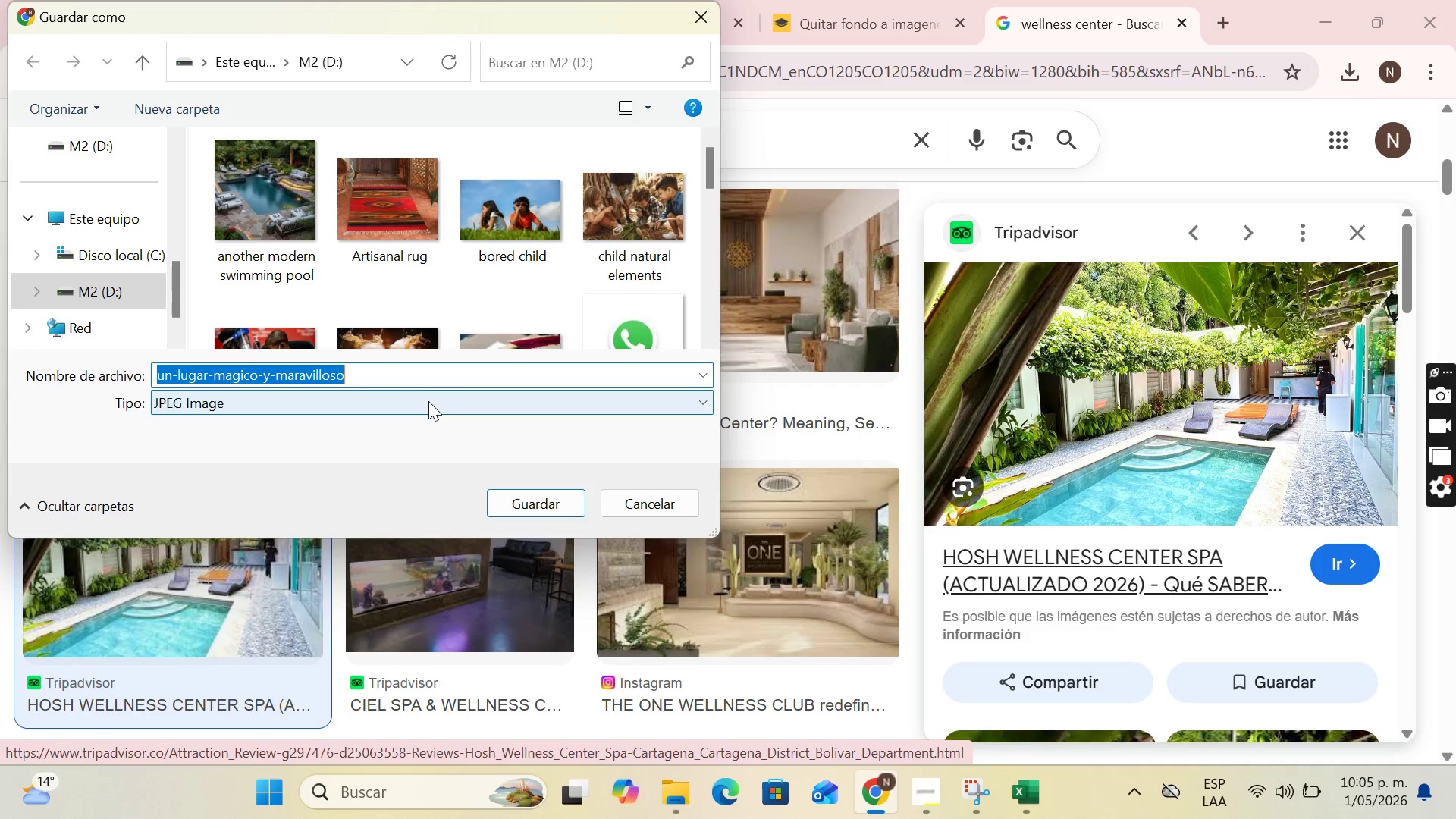 
type(Wellness Se)
key(Backspace)
key(Backspace)
type(center)
 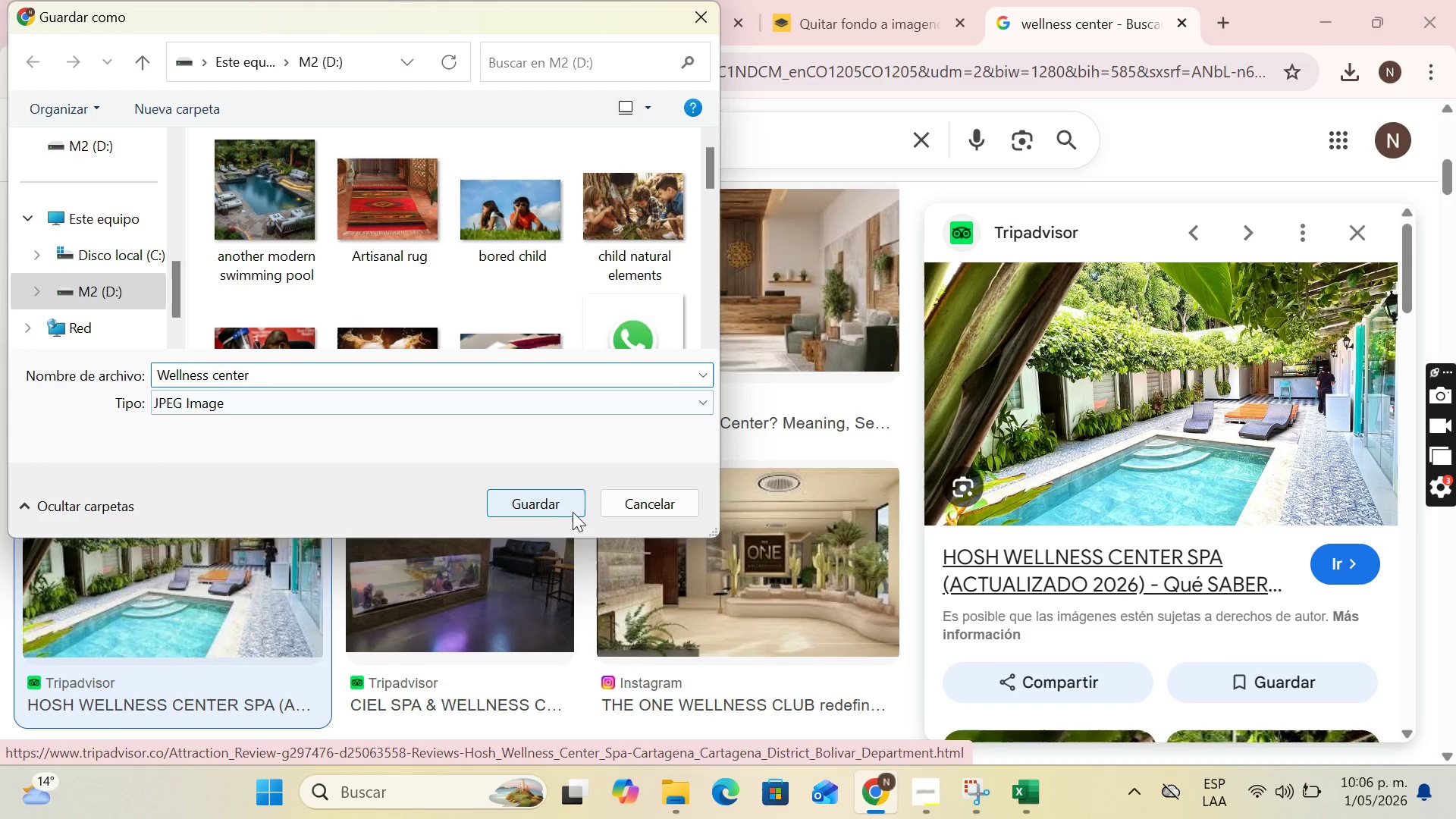 
left_click([563, 493])
 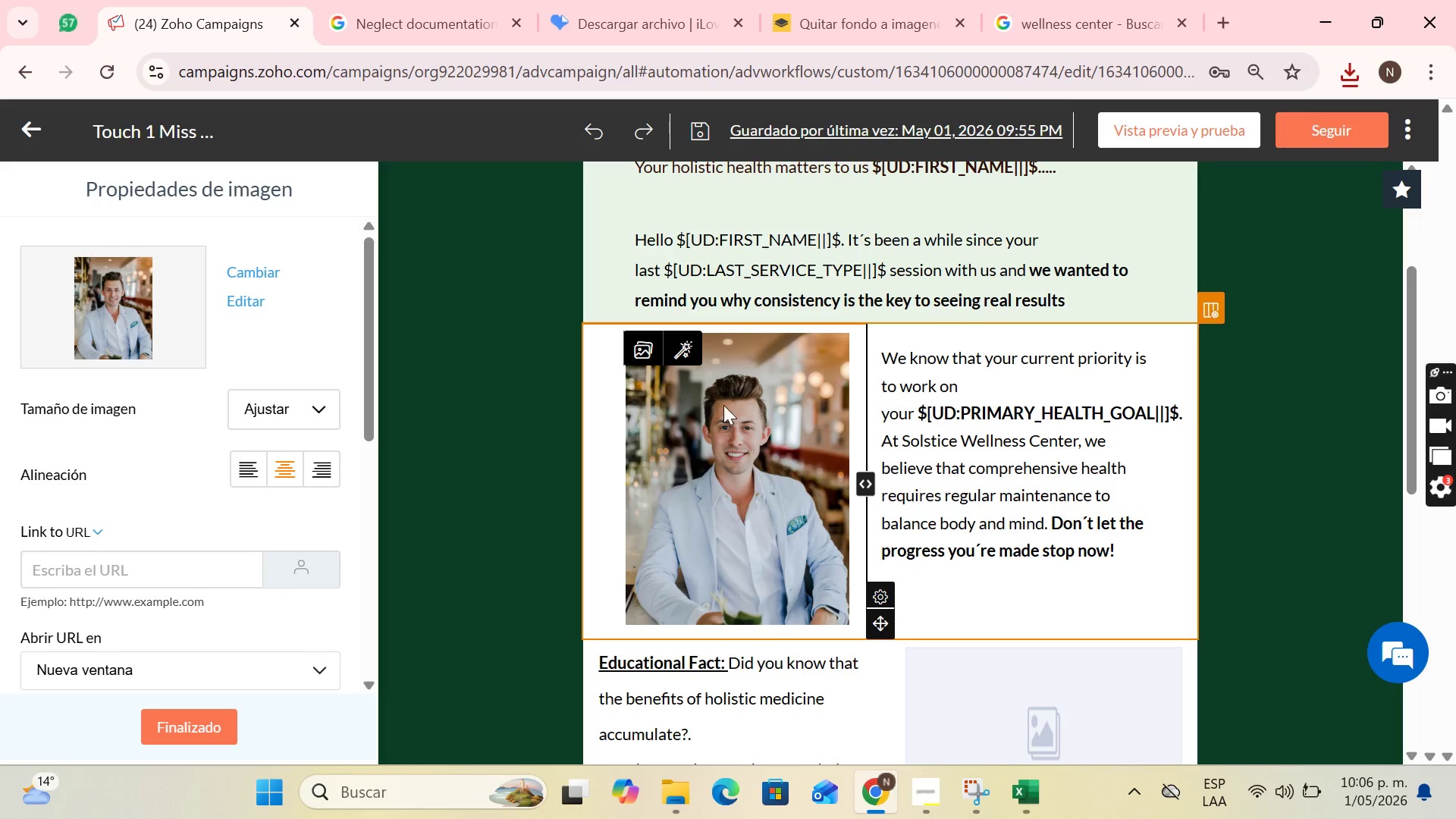 
left_click([633, 347])
 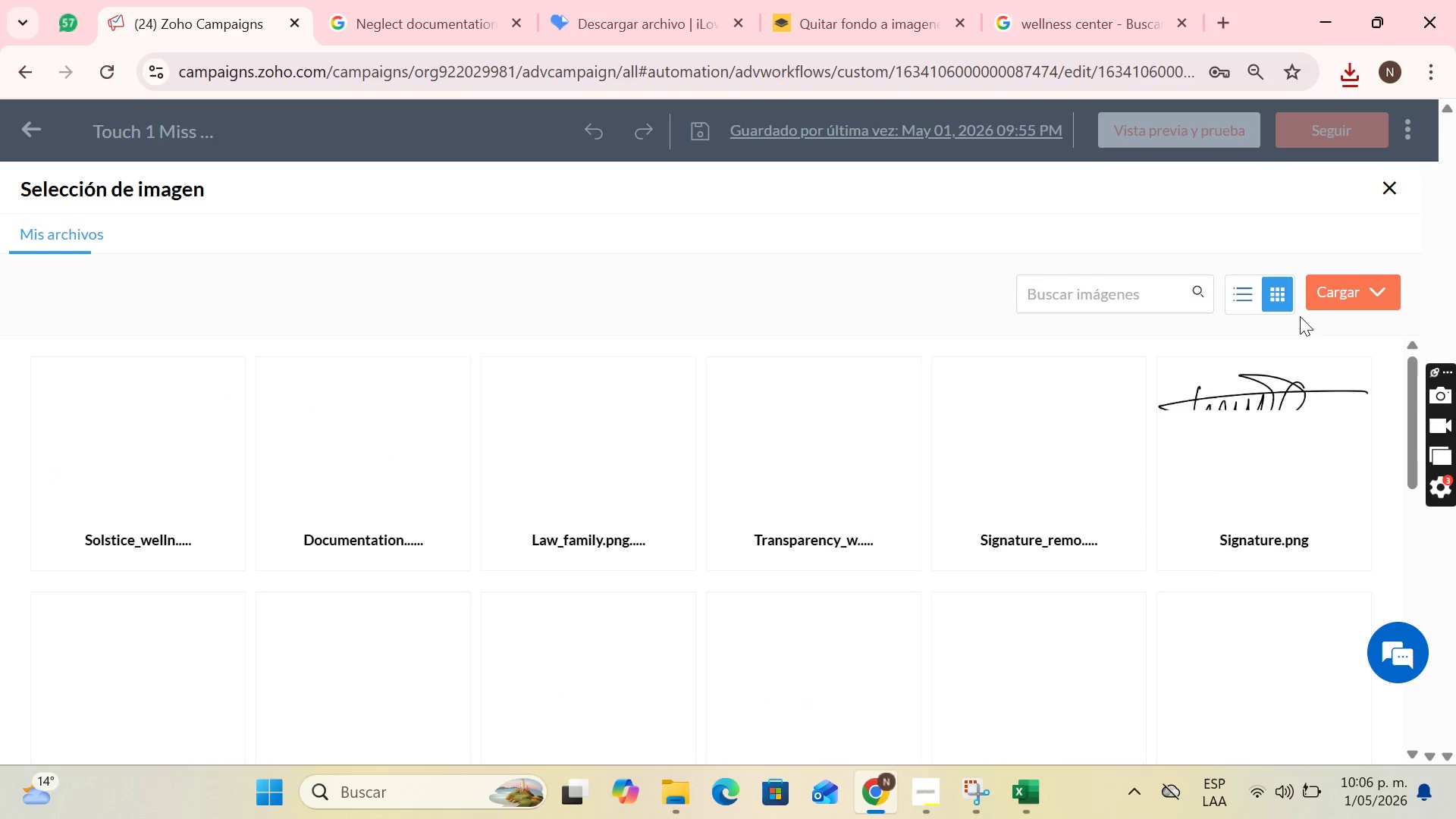 
left_click([1319, 284])
 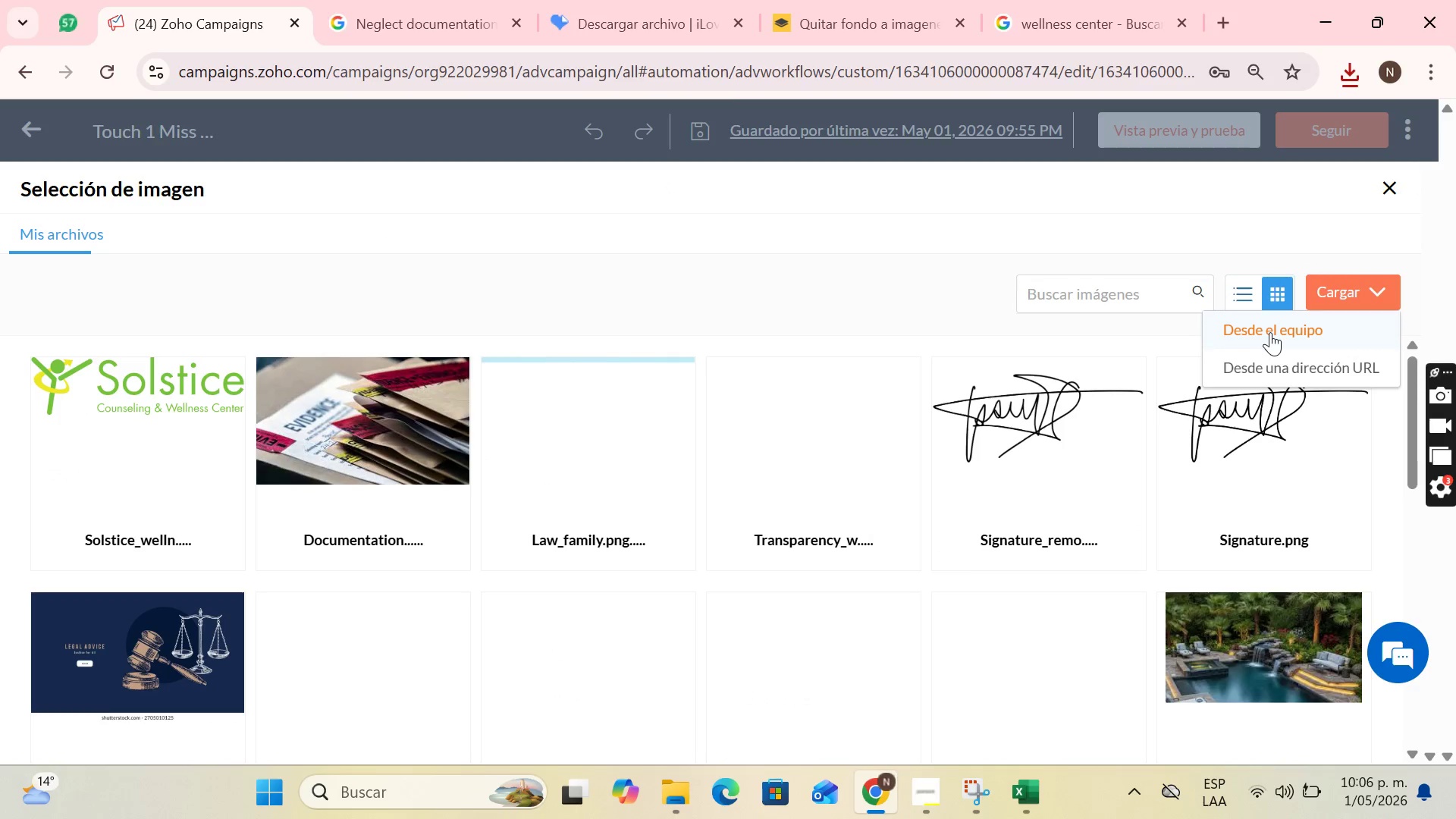 
left_click([1270, 332])
 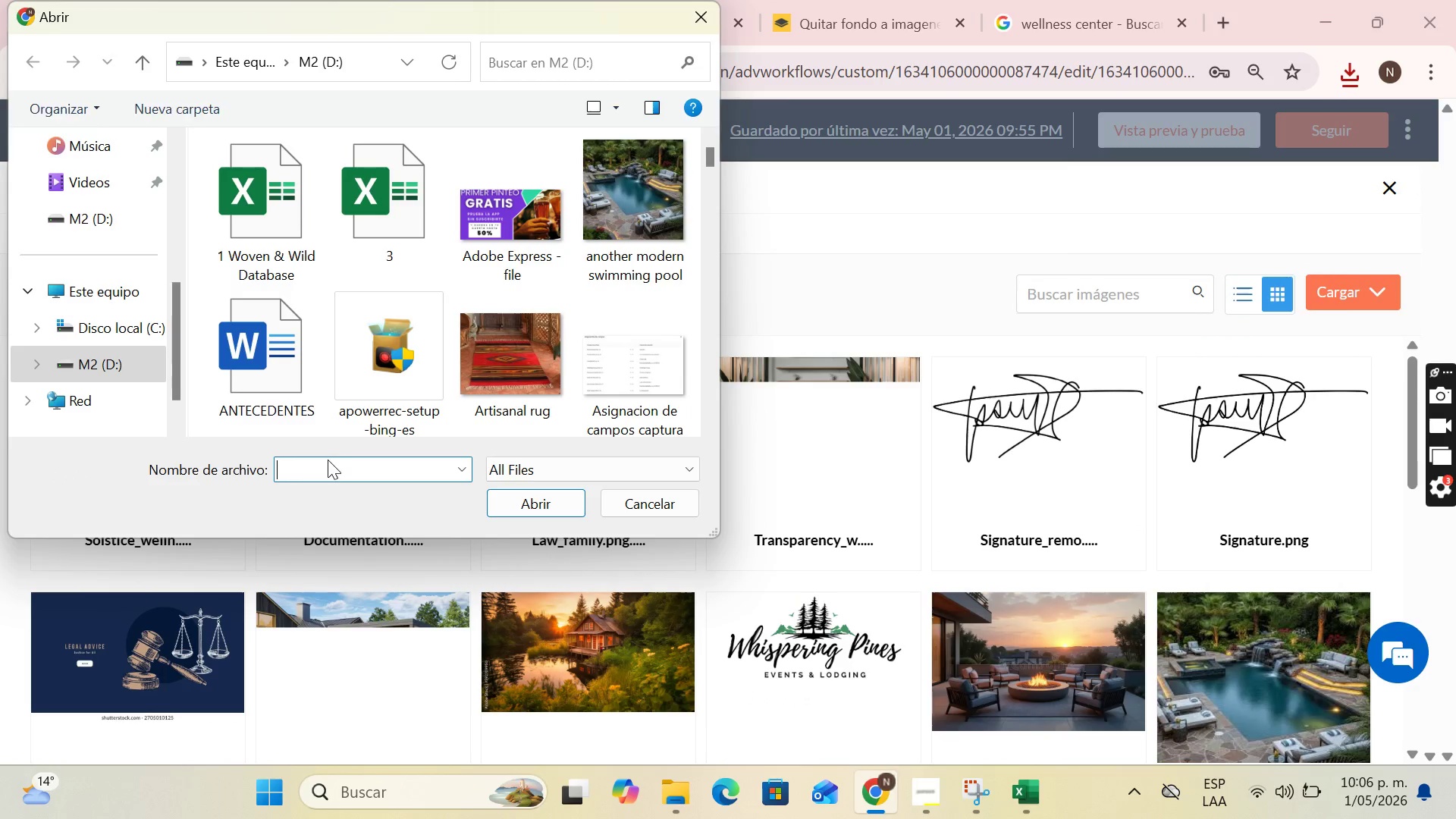 
type(well)
 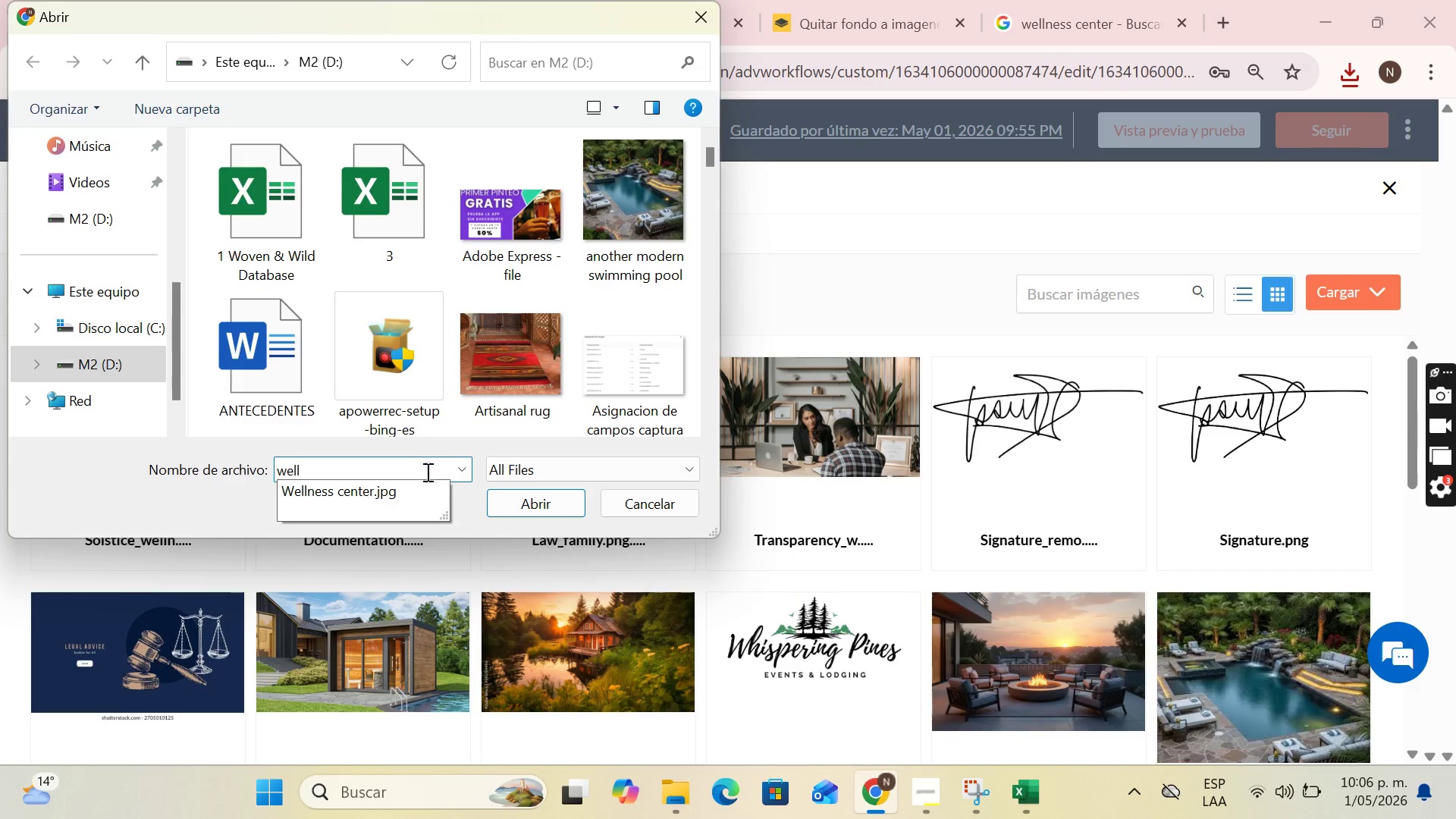 
double_click([418, 488])
 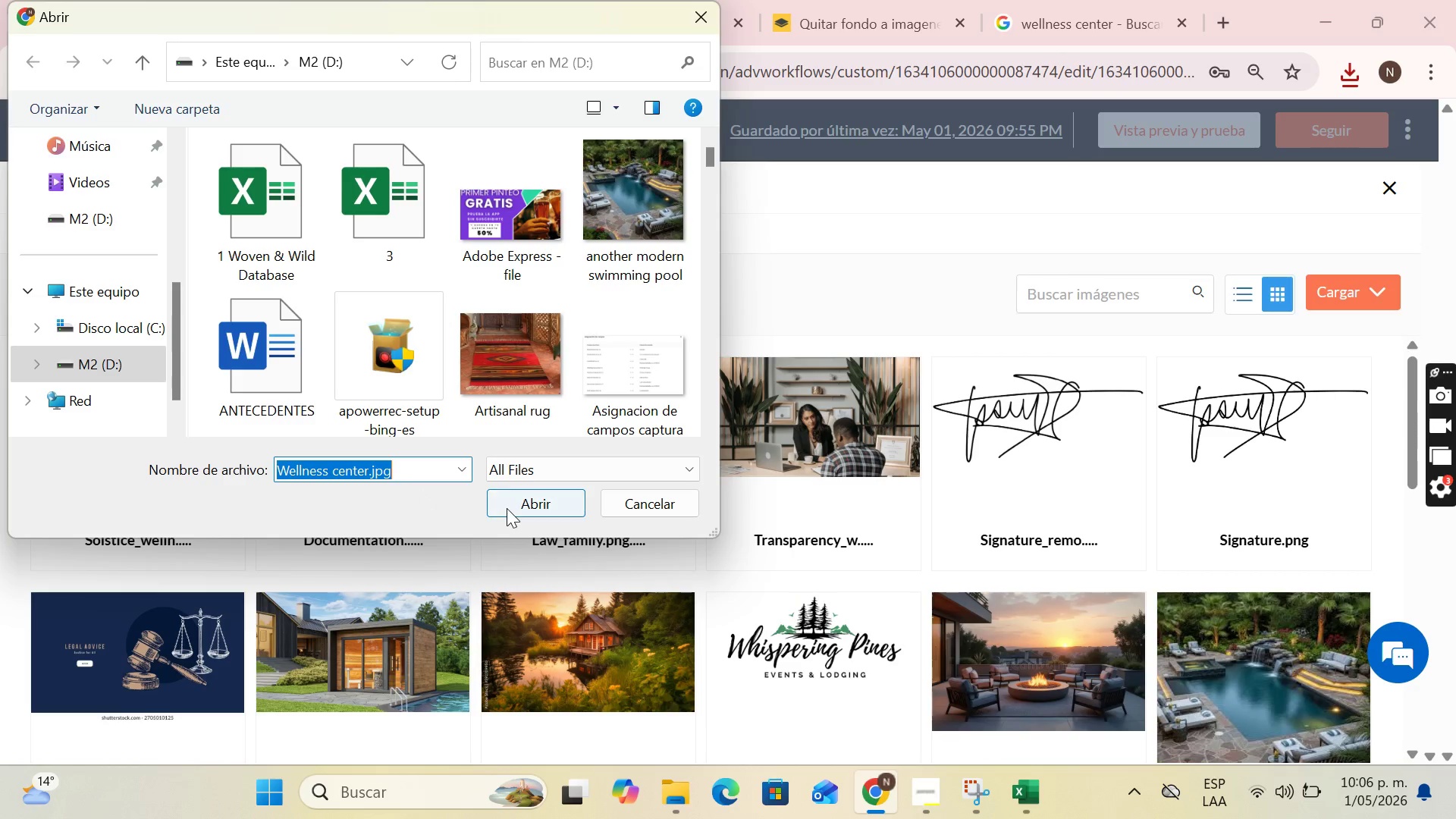 
triple_click([507, 508])
 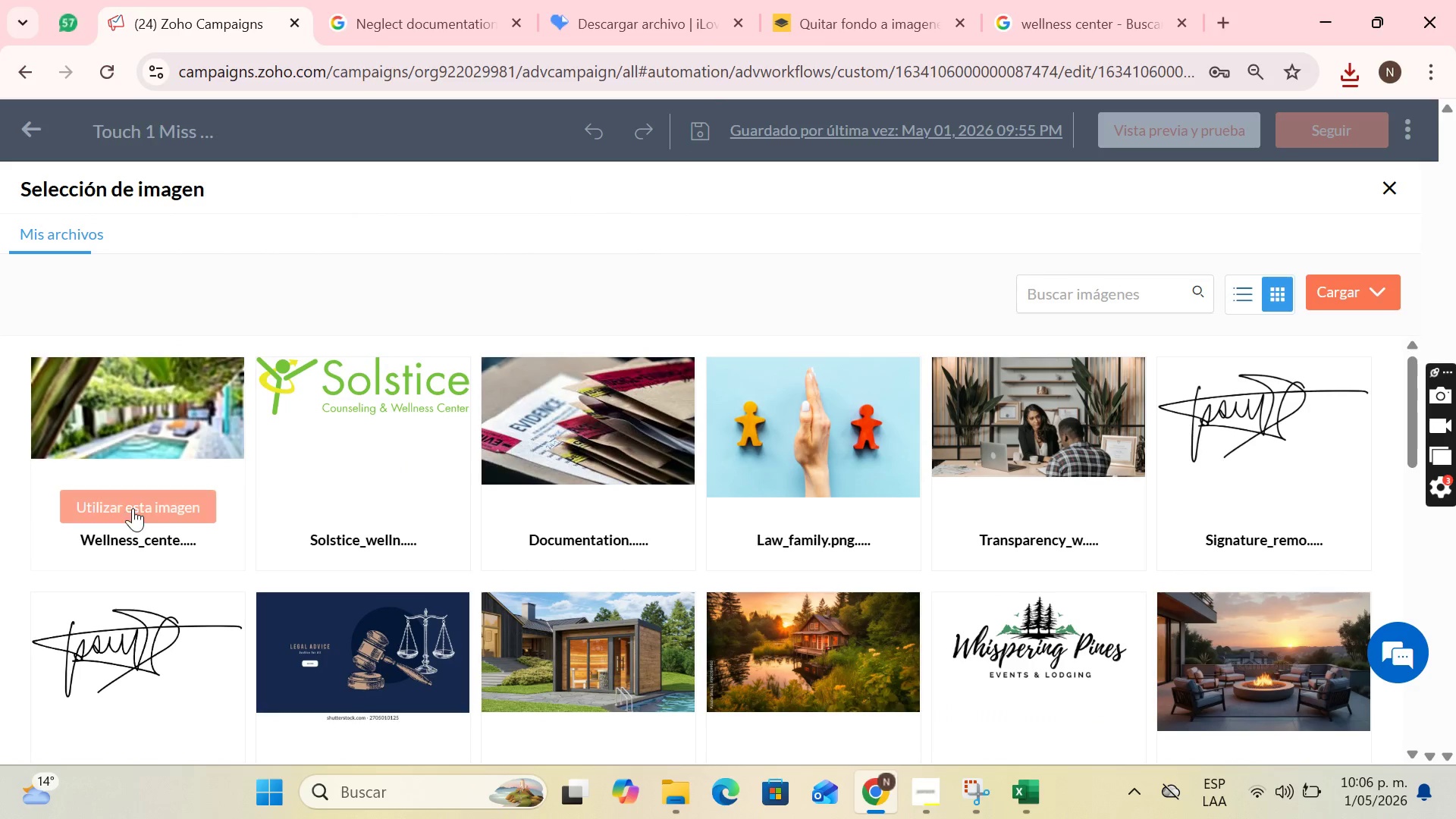 
left_click([131, 513])
 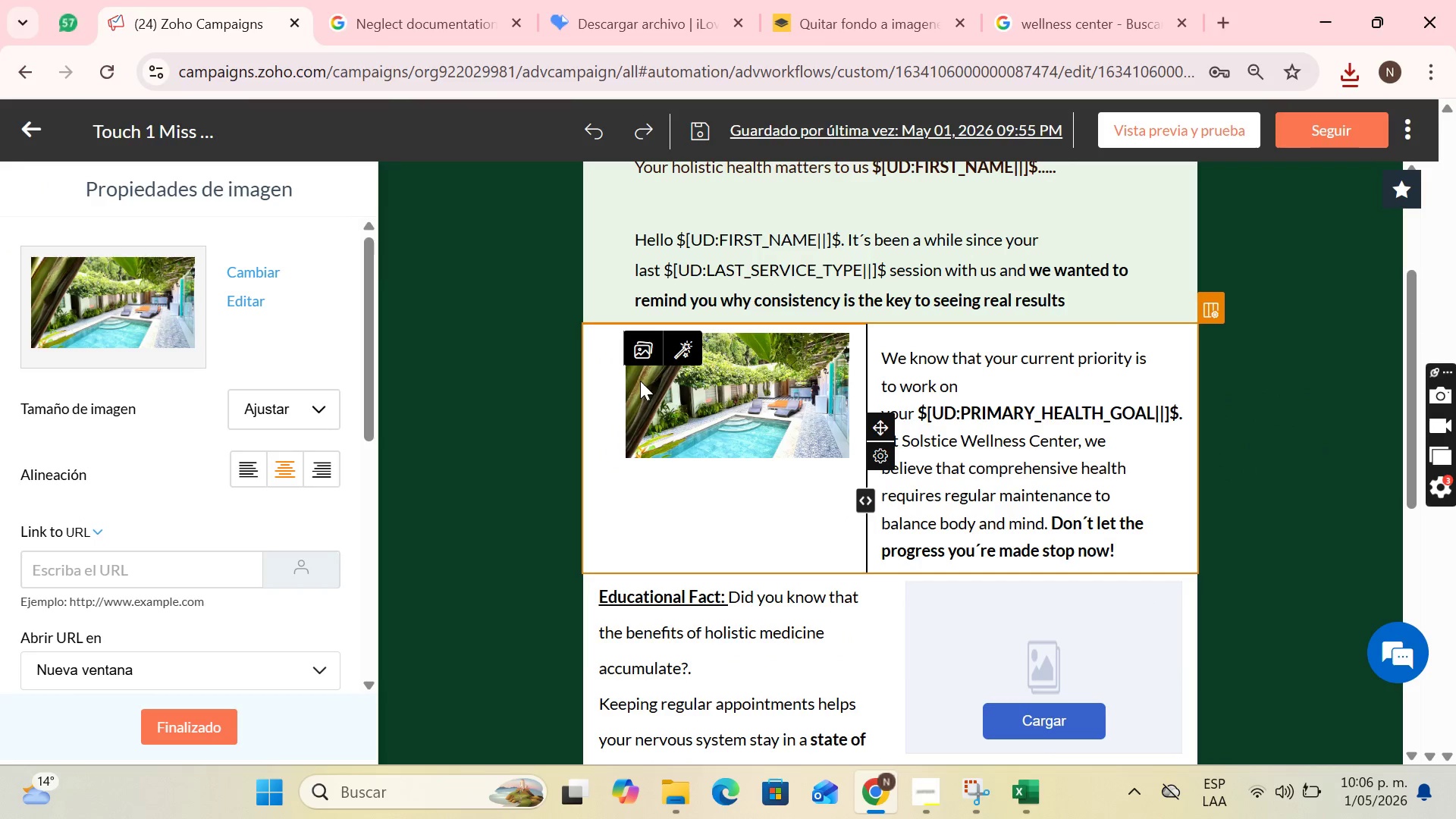 
left_click([290, 457])
 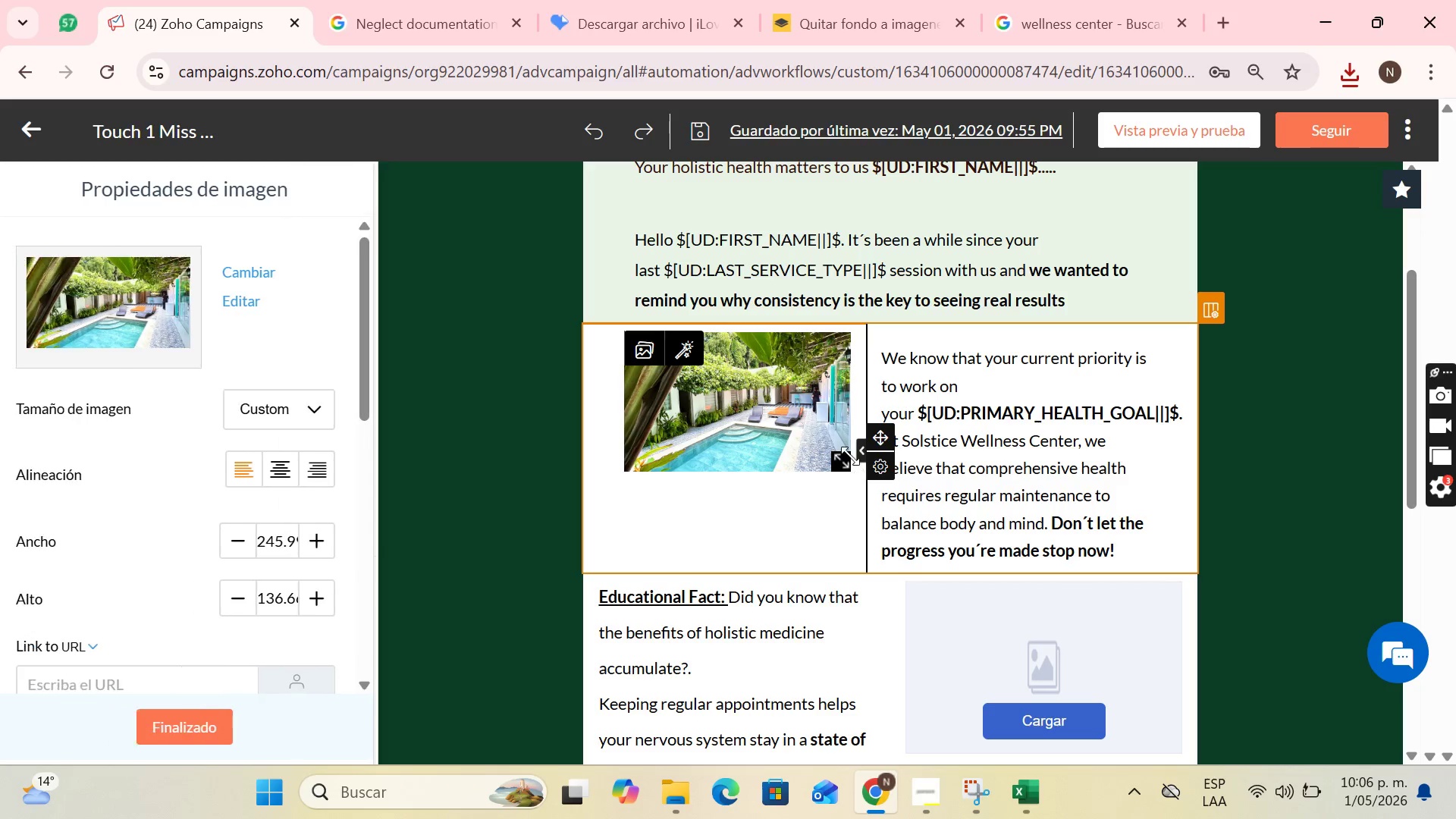 
left_click_drag(start_coordinate=[850, 456], to_coordinate=[872, 529])
 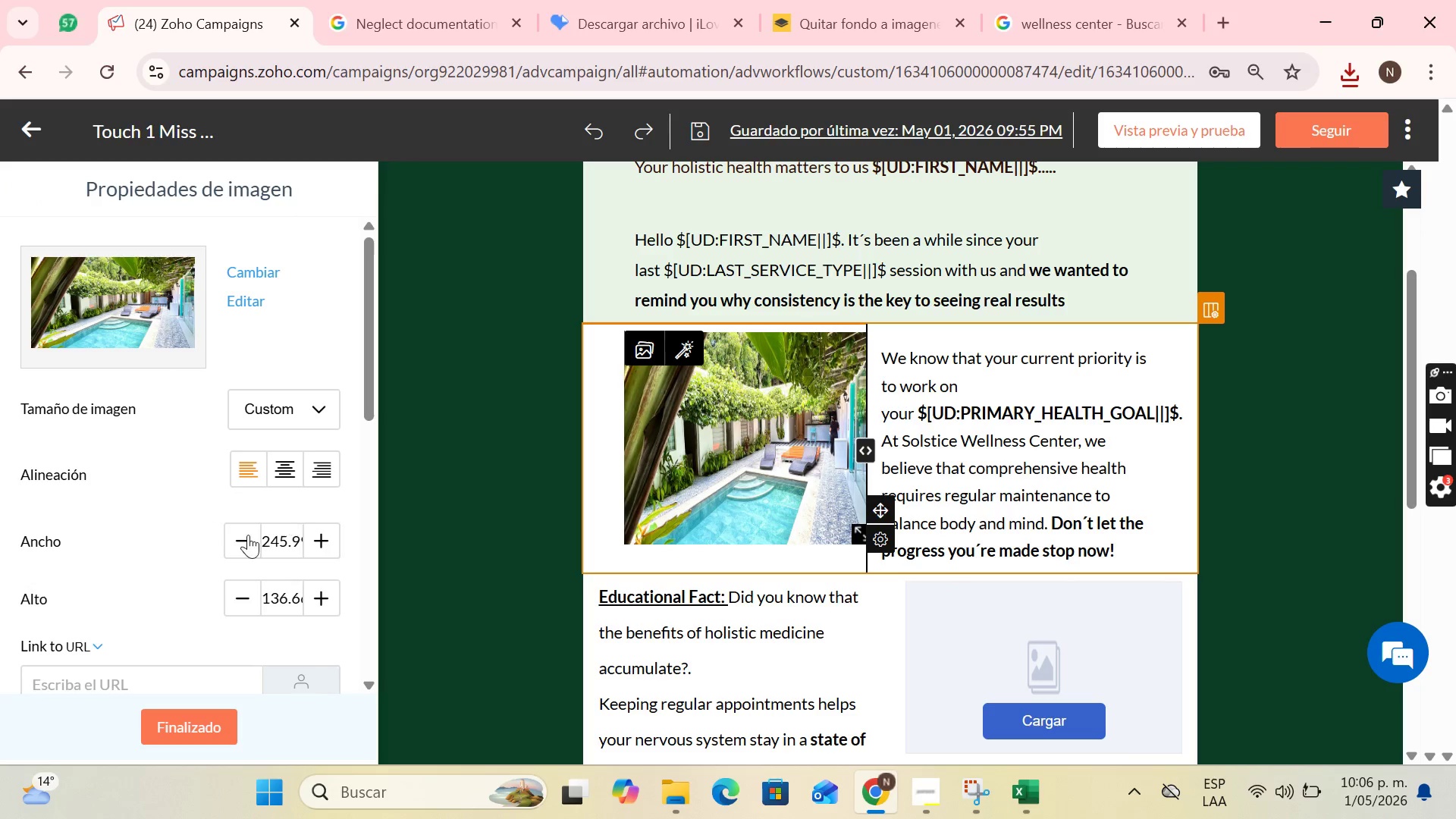 
scroll: coordinate [325, 532], scroll_direction: down, amount: 6.0
 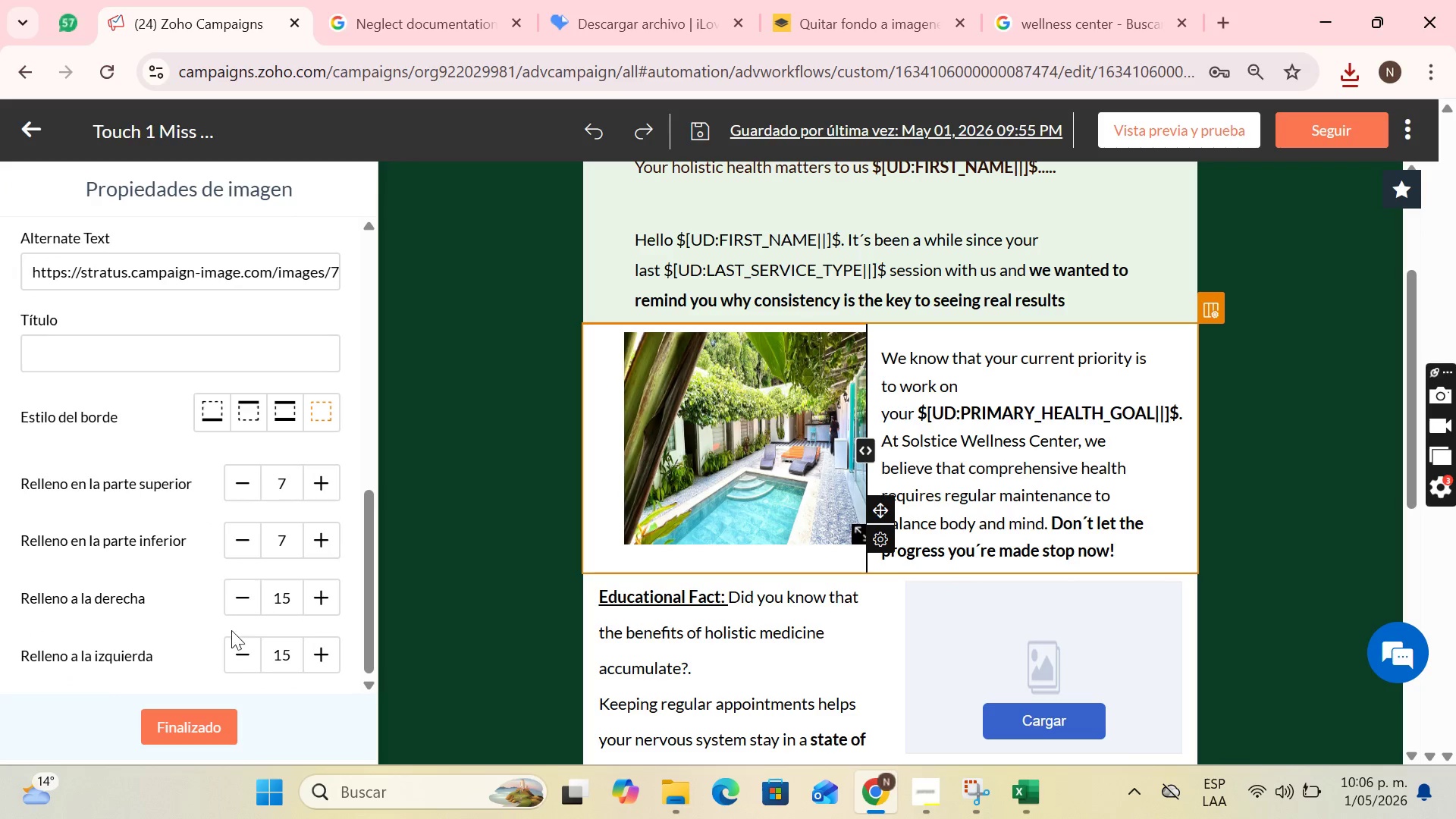 
left_click([249, 651])
 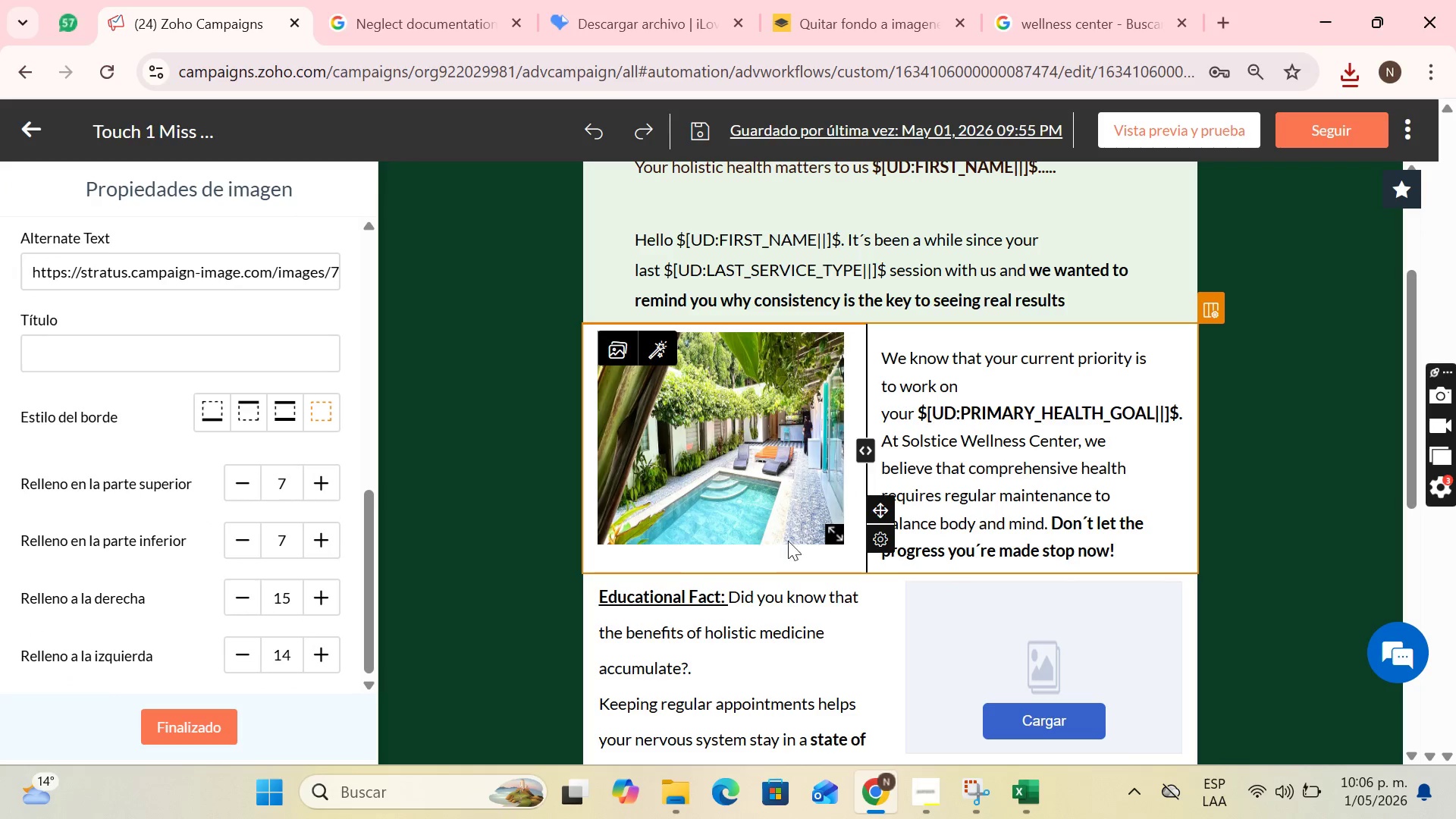 
left_click_drag(start_coordinate=[841, 538], to_coordinate=[859, 548])
 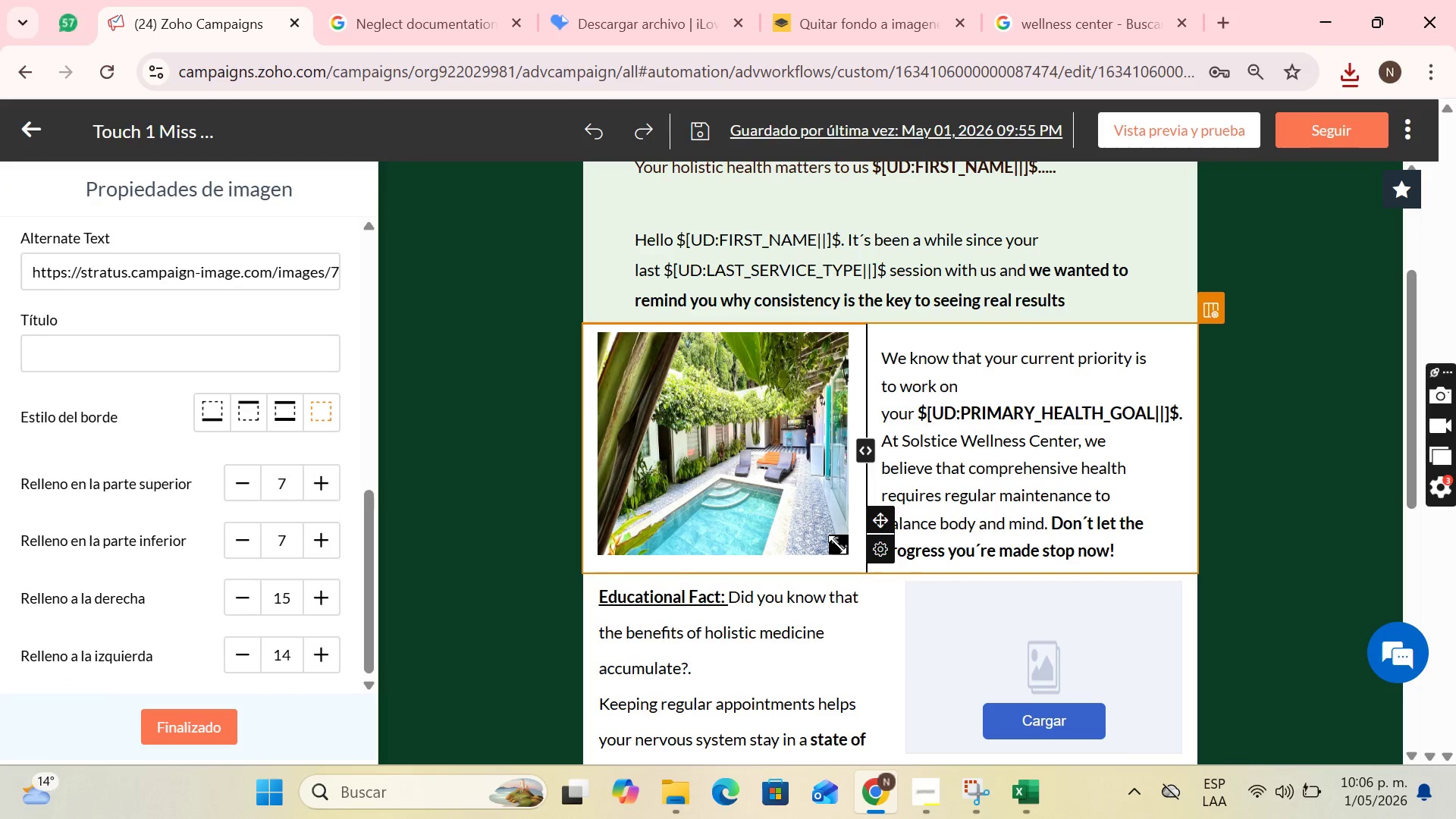 
left_click_drag(start_coordinate=[833, 545], to_coordinate=[877, 534])
 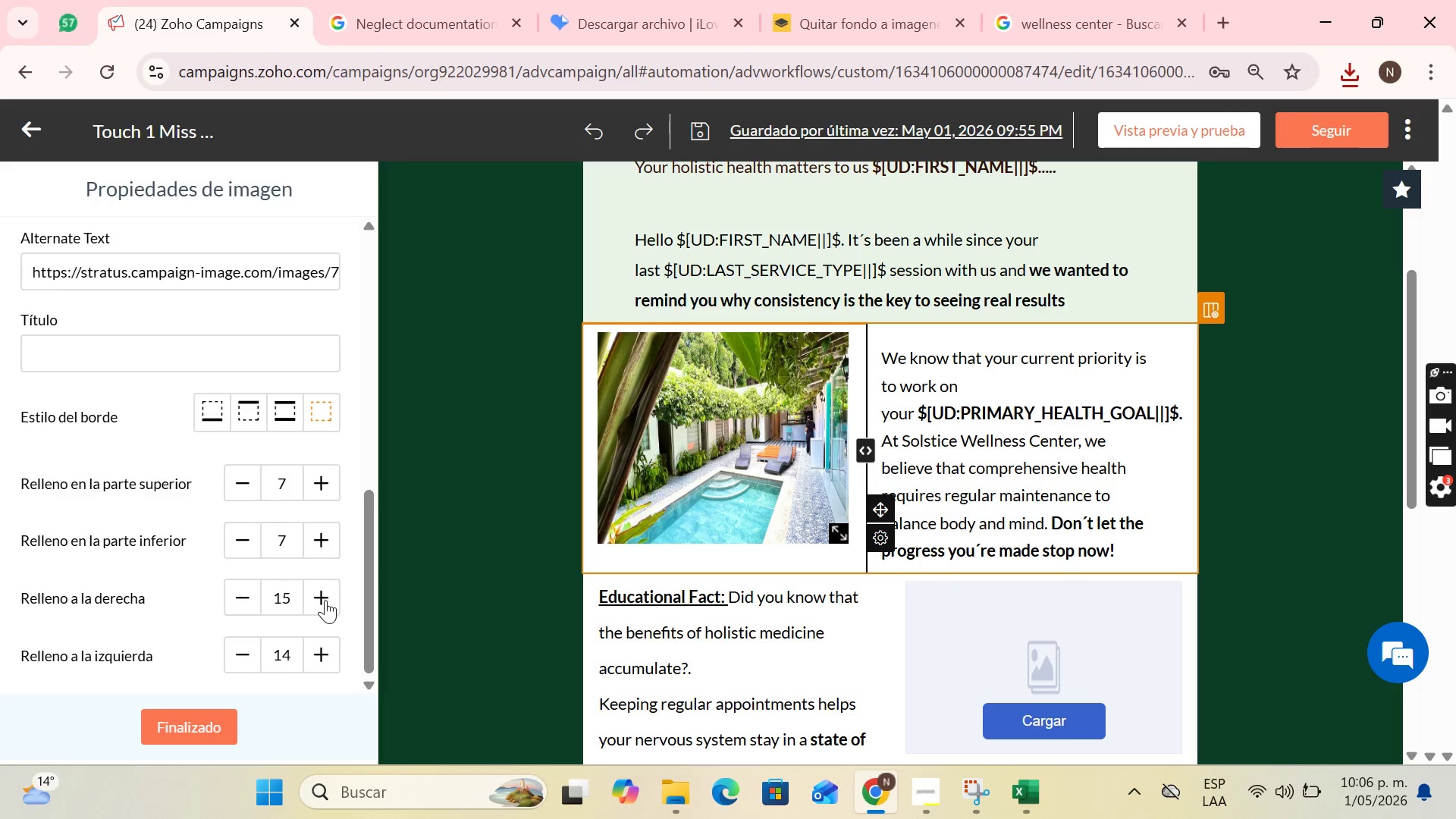 
left_click([325, 600])
 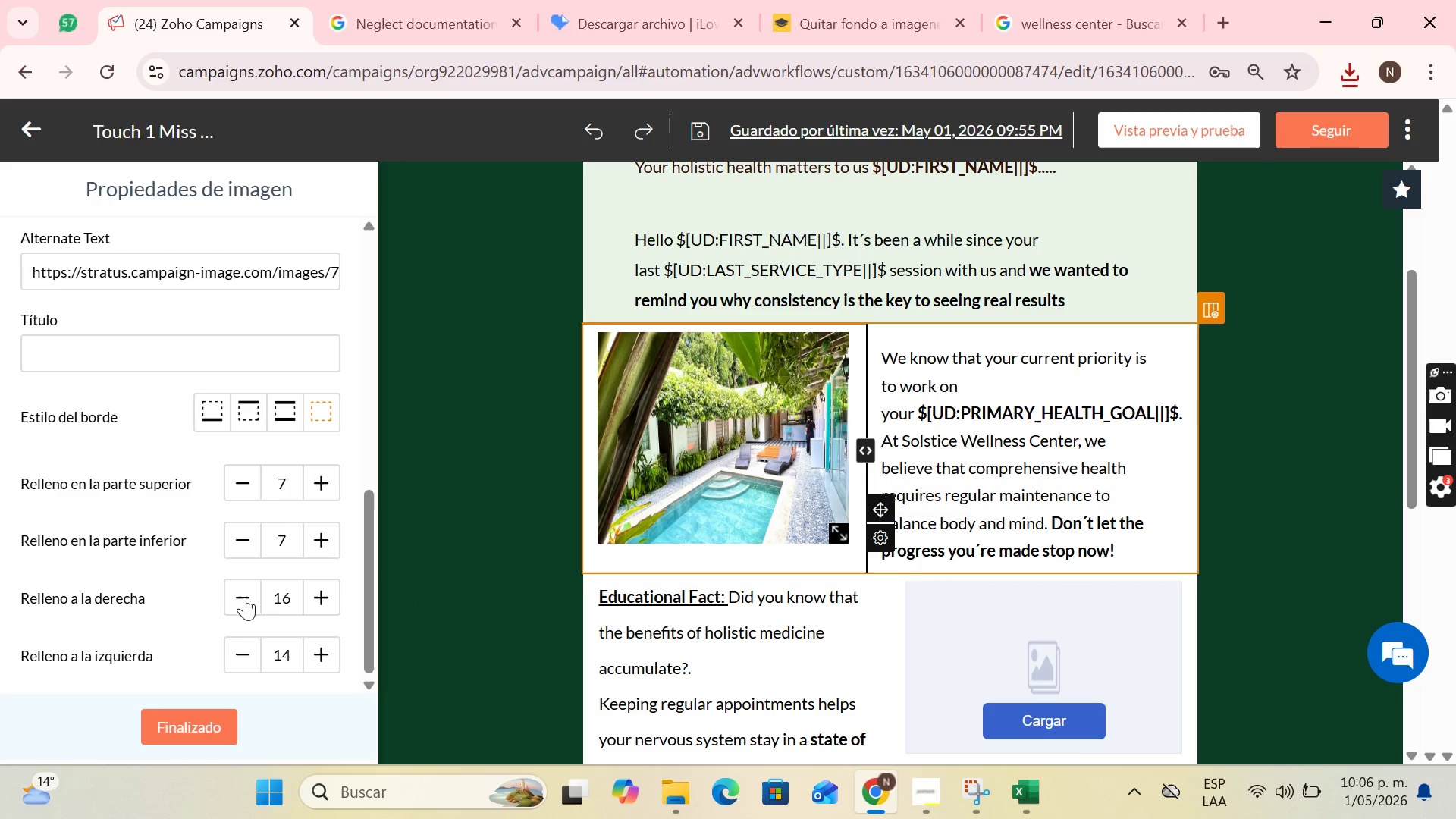 
double_click([246, 597])
 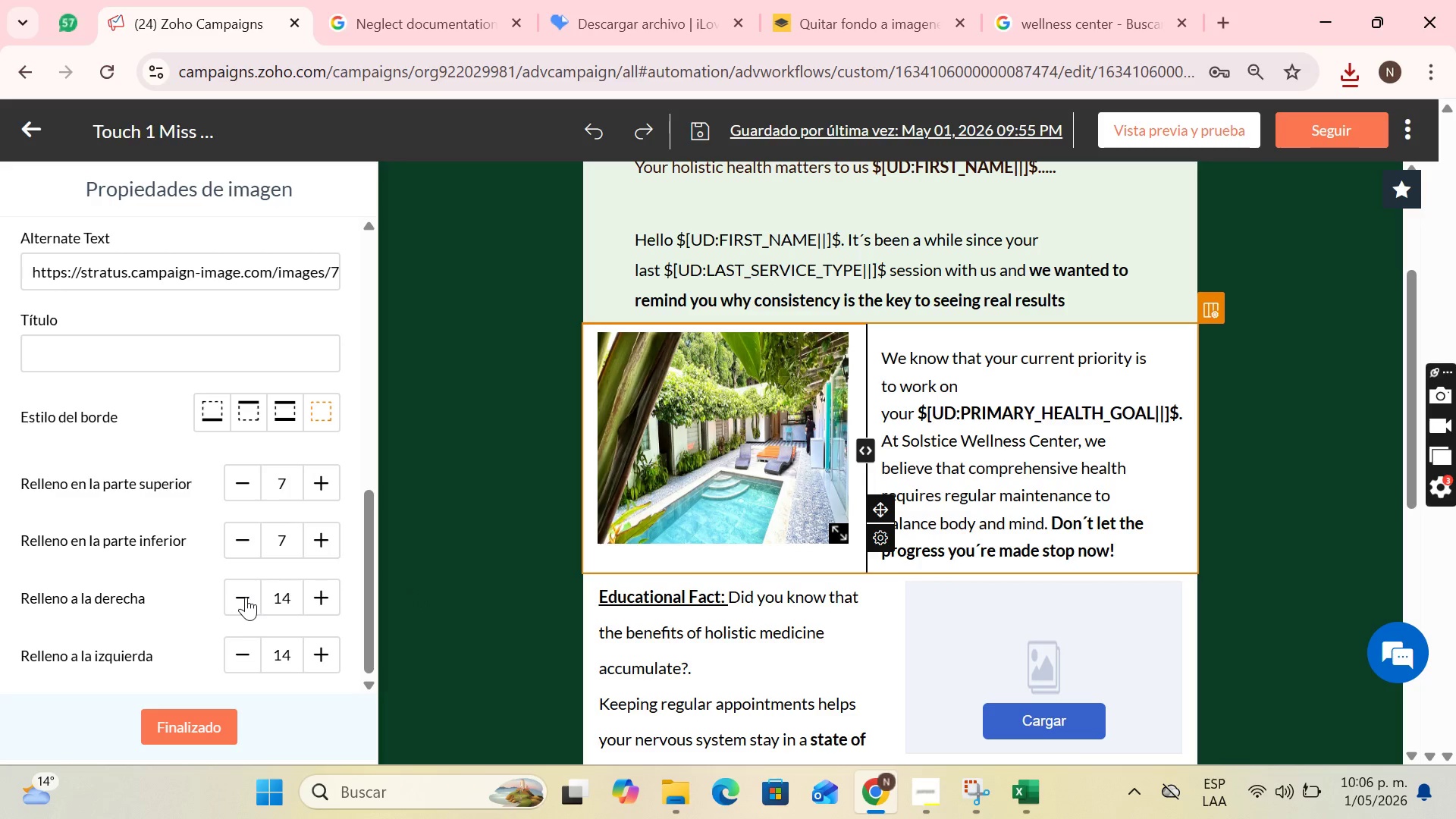 
triple_click([246, 597])
 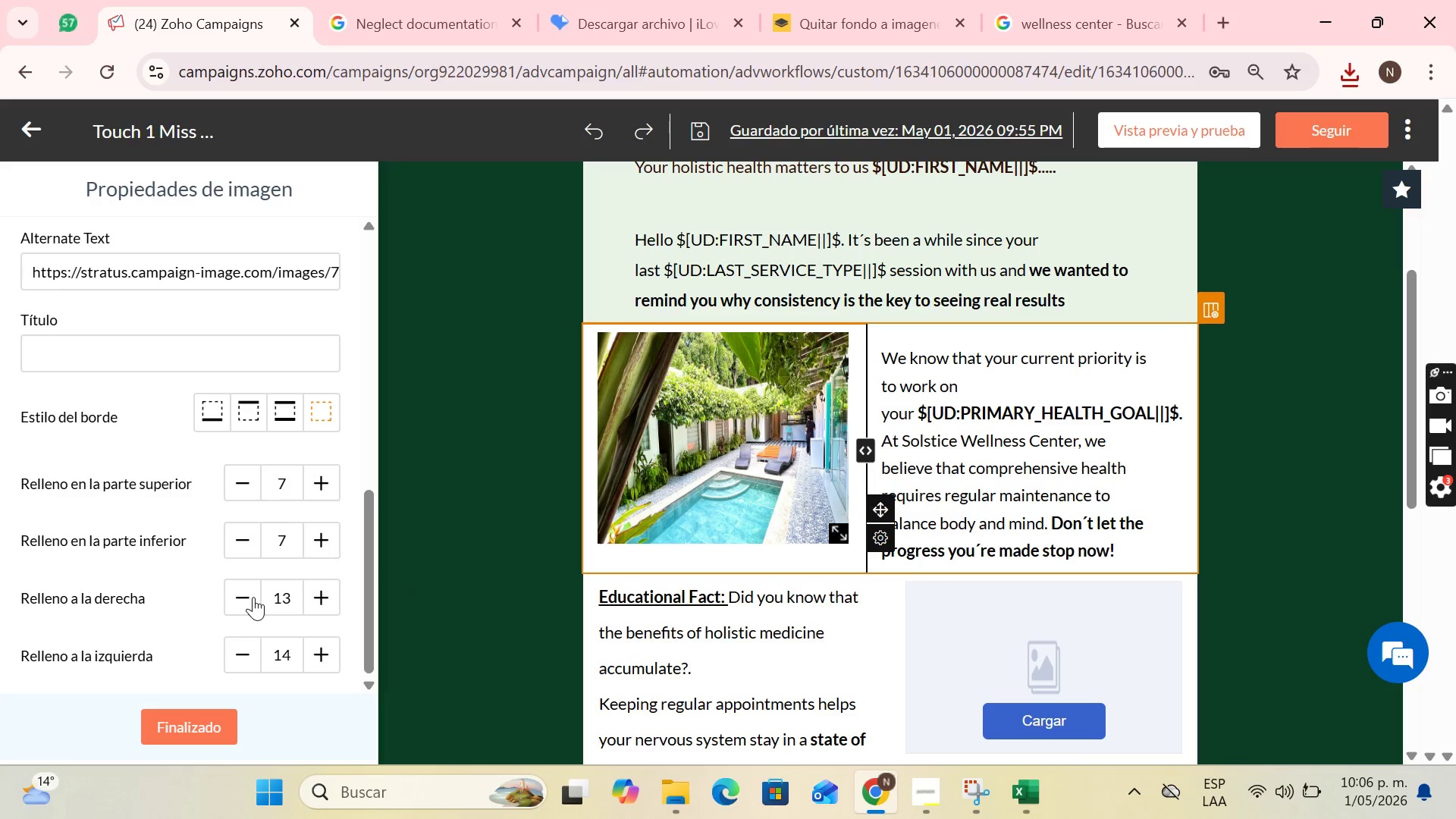 
triple_click([253, 597])
 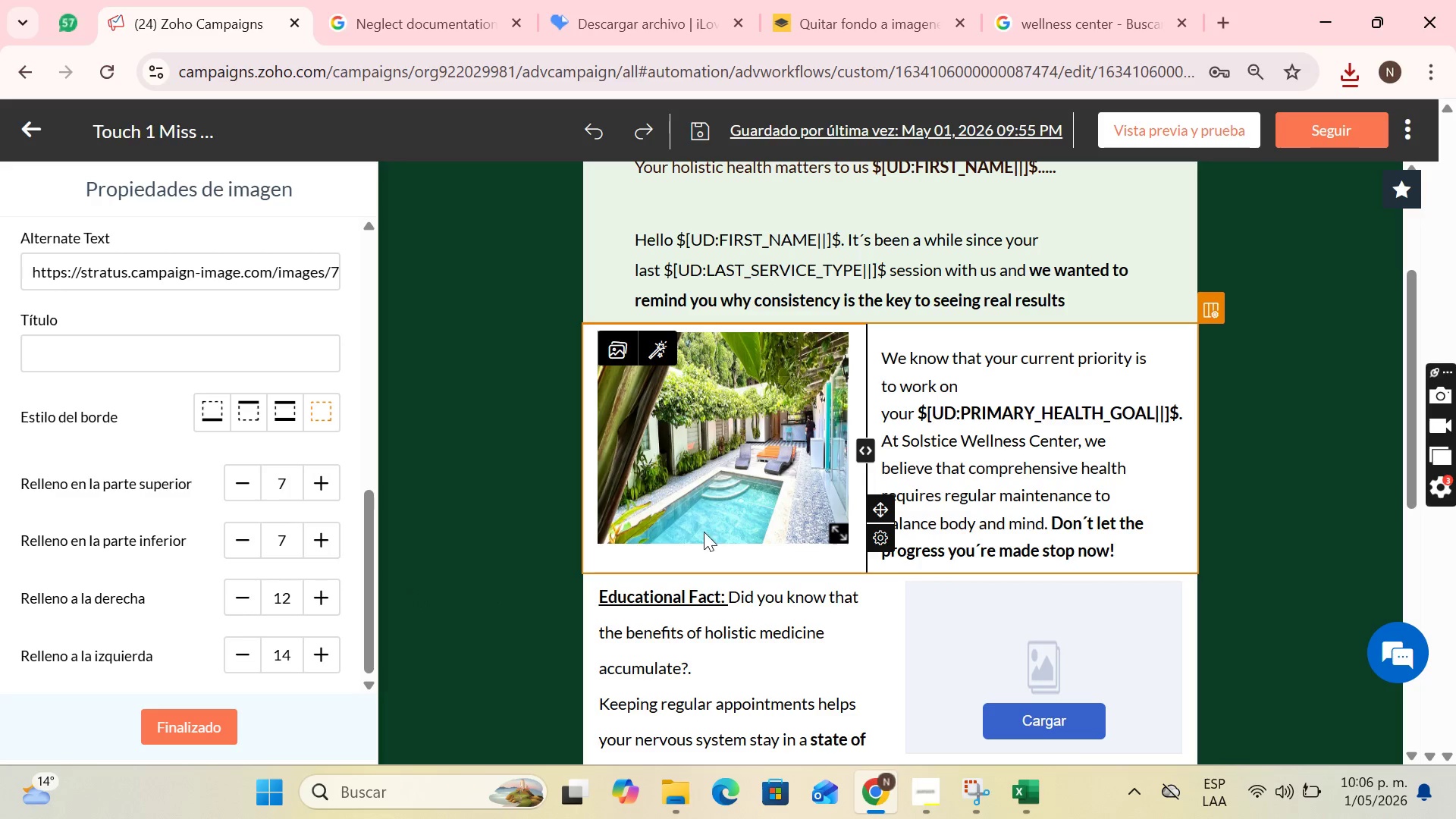 
scroll: coordinate [210, 415], scroll_direction: up, amount: 6.0
 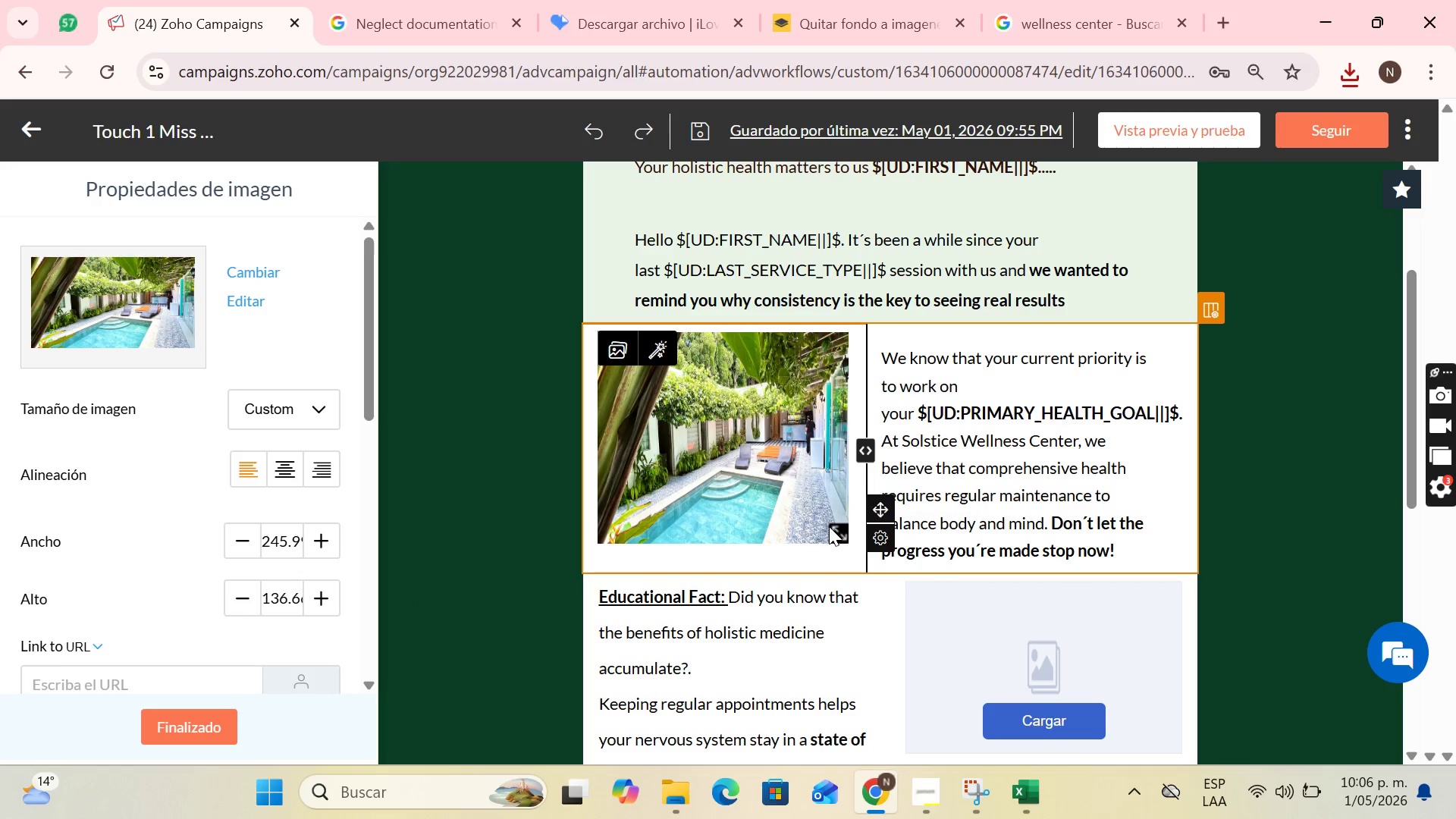 
left_click_drag(start_coordinate=[834, 529], to_coordinate=[952, 540])
 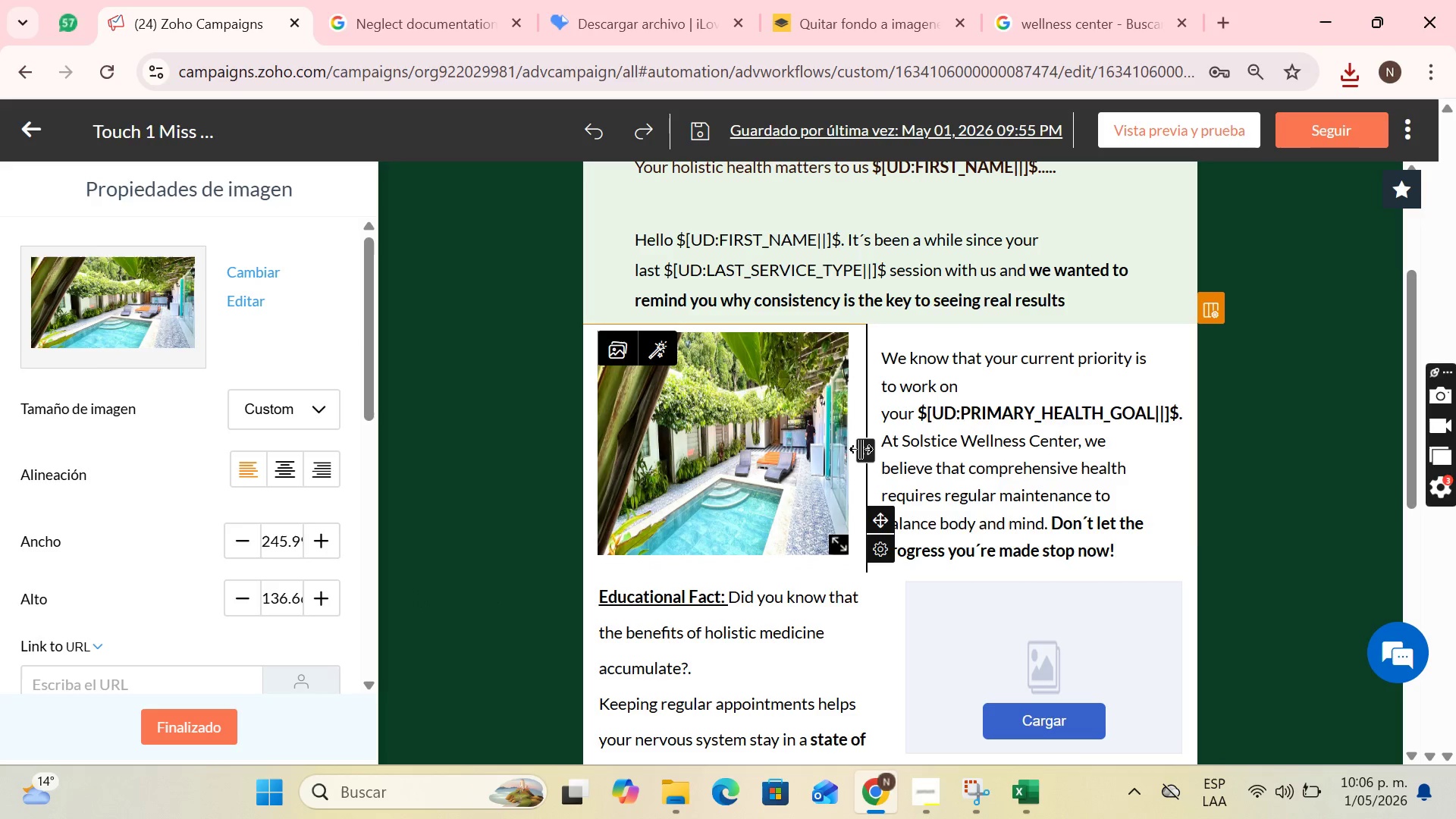 
left_click_drag(start_coordinate=[861, 449], to_coordinate=[910, 450])
 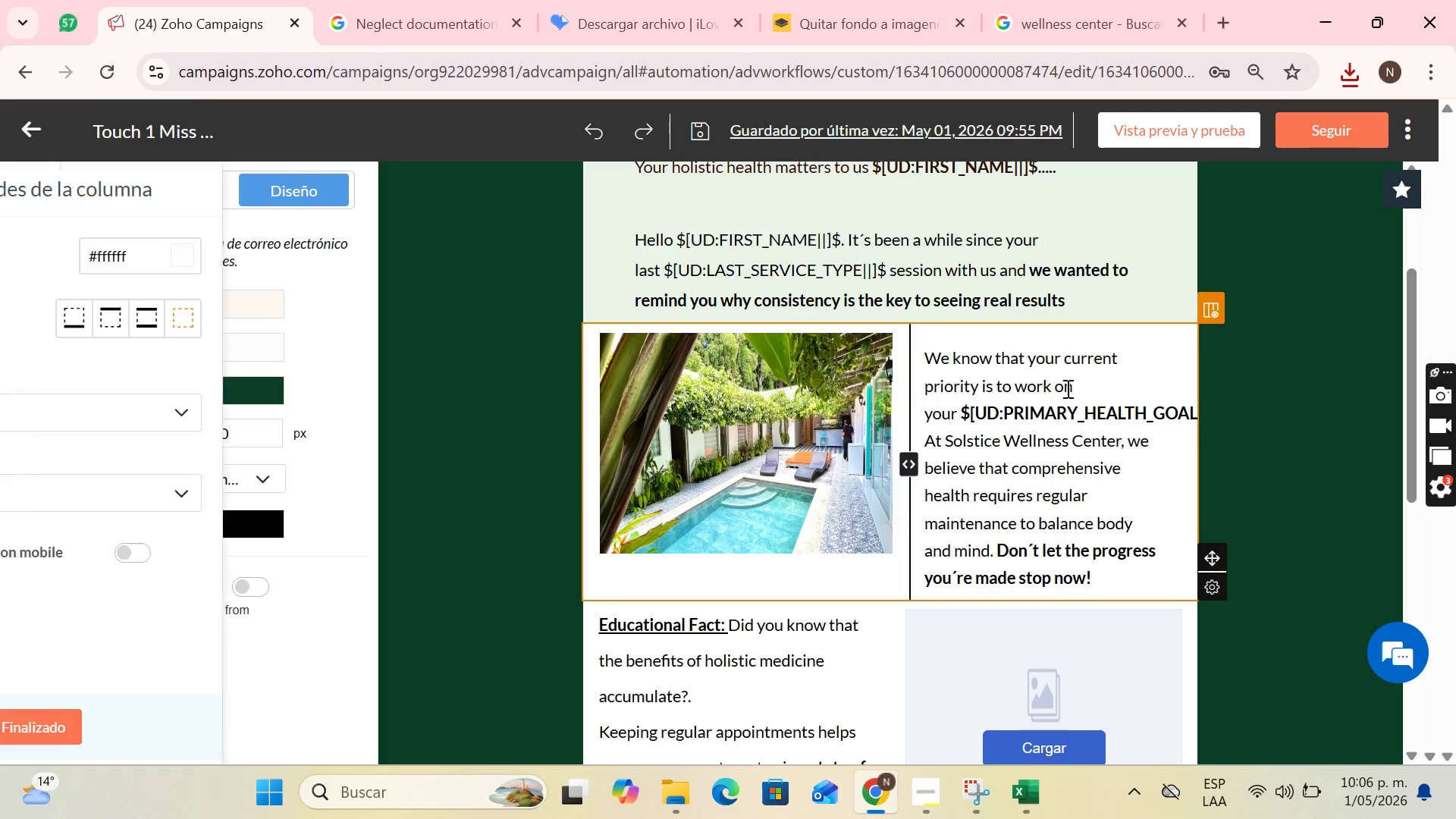 
left_click([1066, 388])
 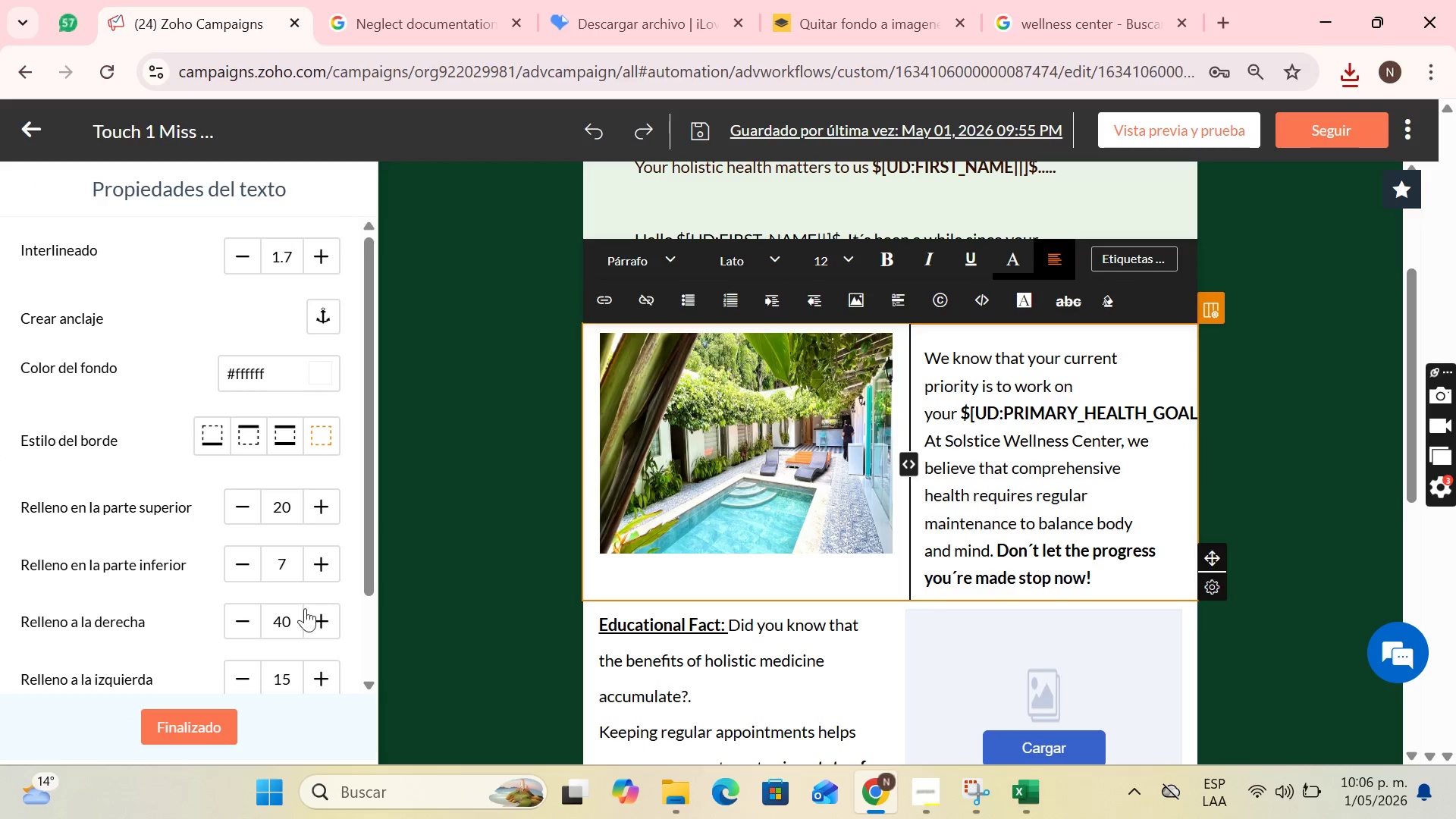 
double_click([316, 620])
 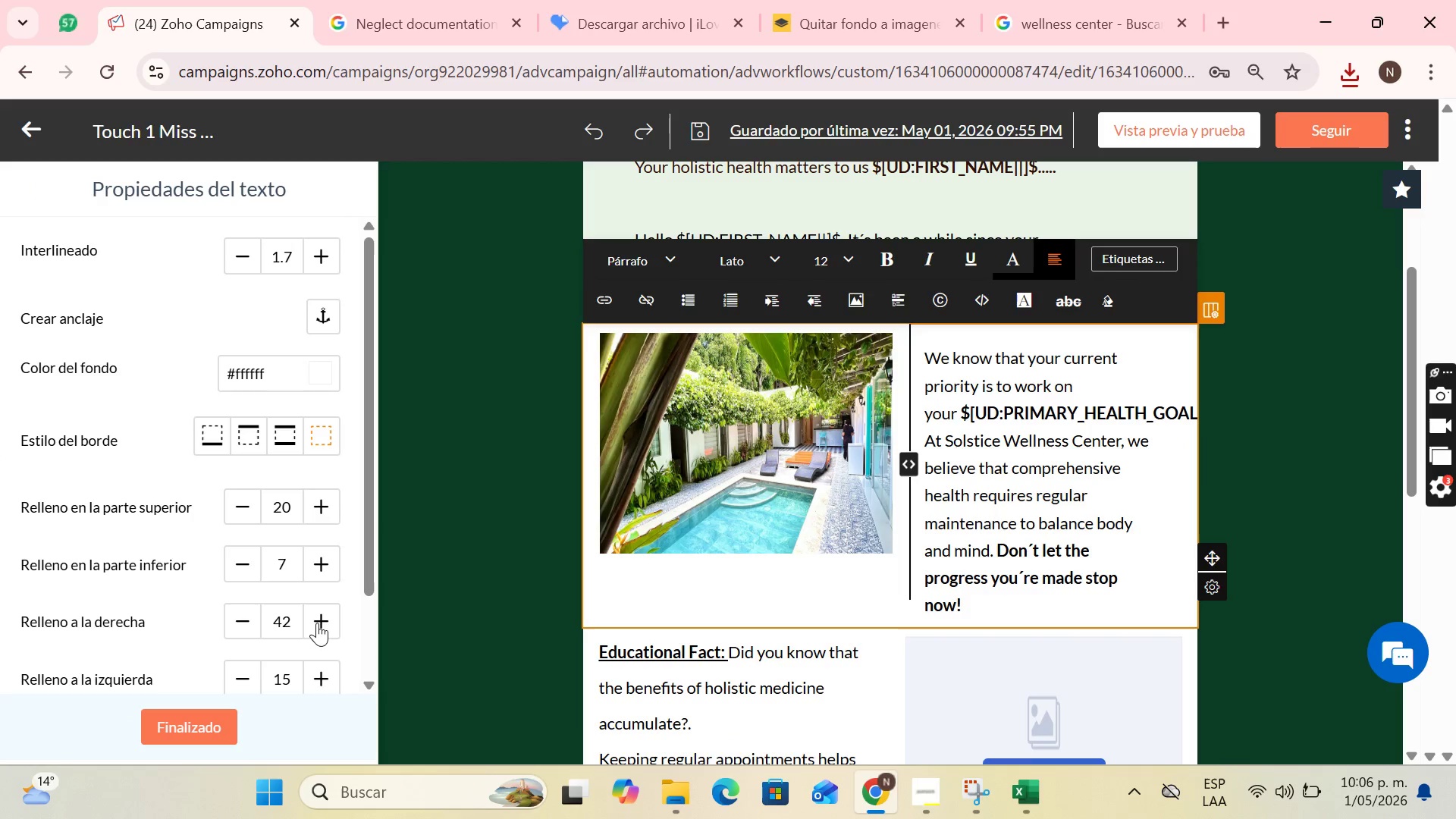 
left_click([317, 623])
 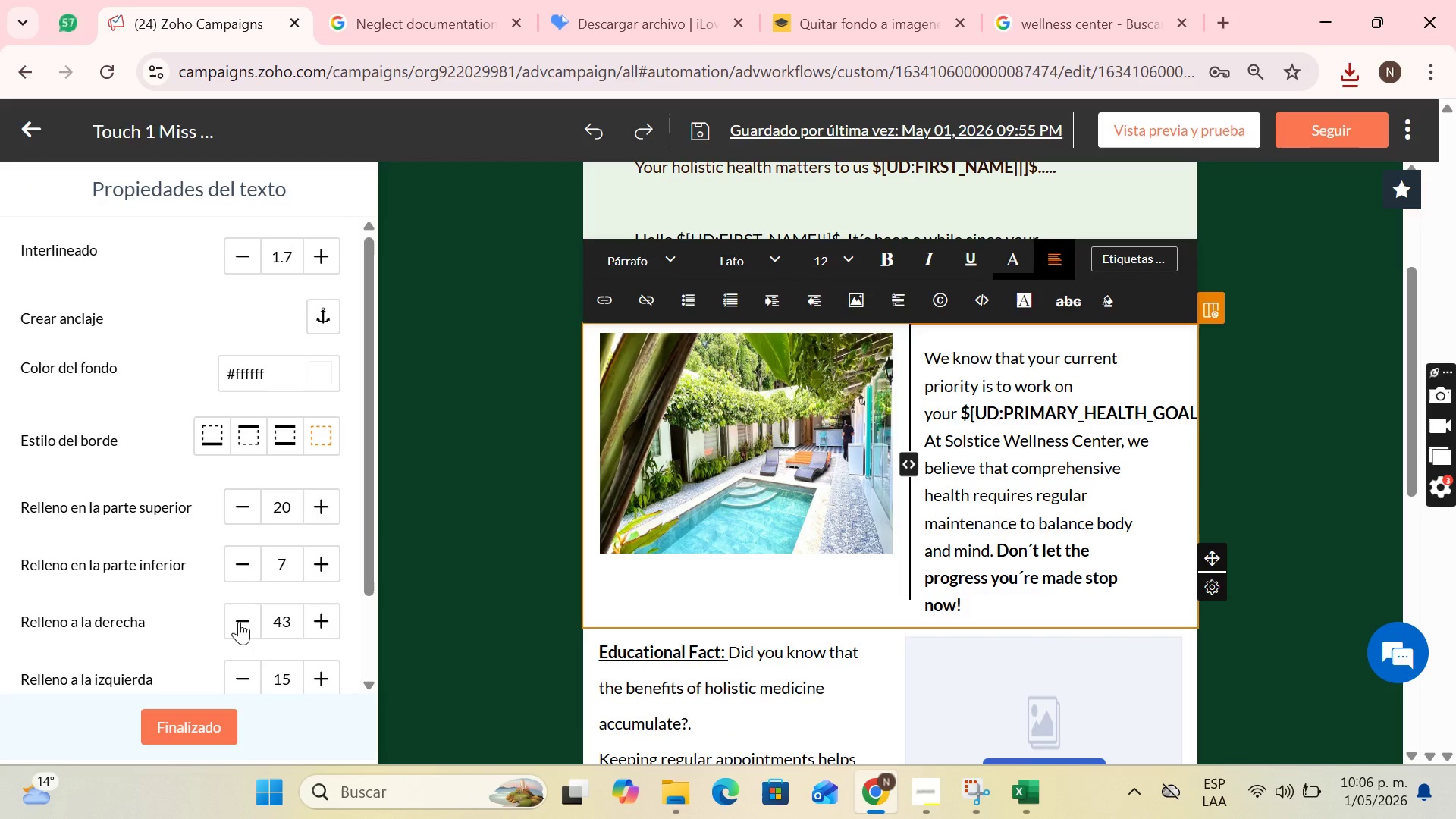 
double_click([239, 621])
 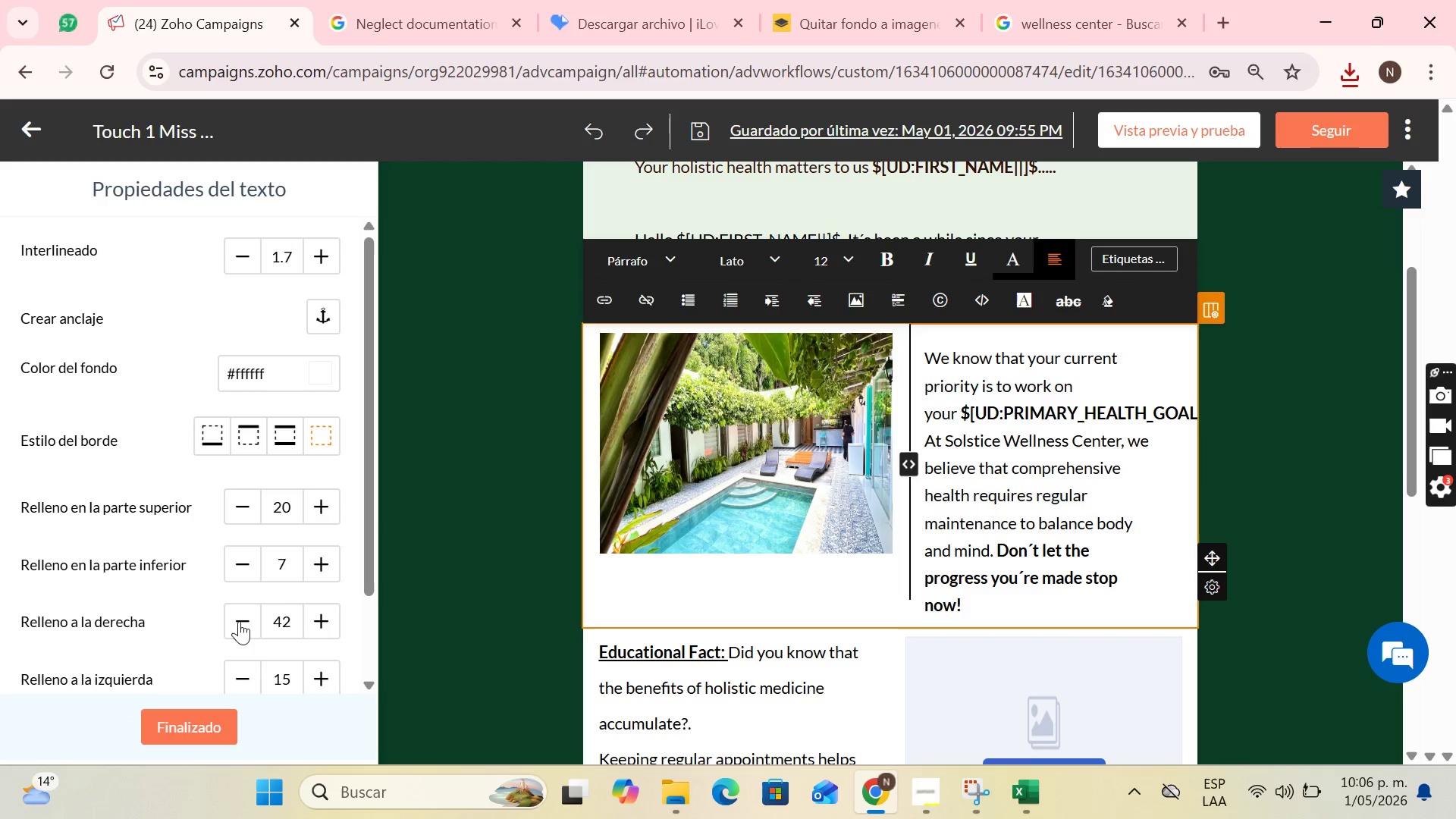 
triple_click([239, 621])
 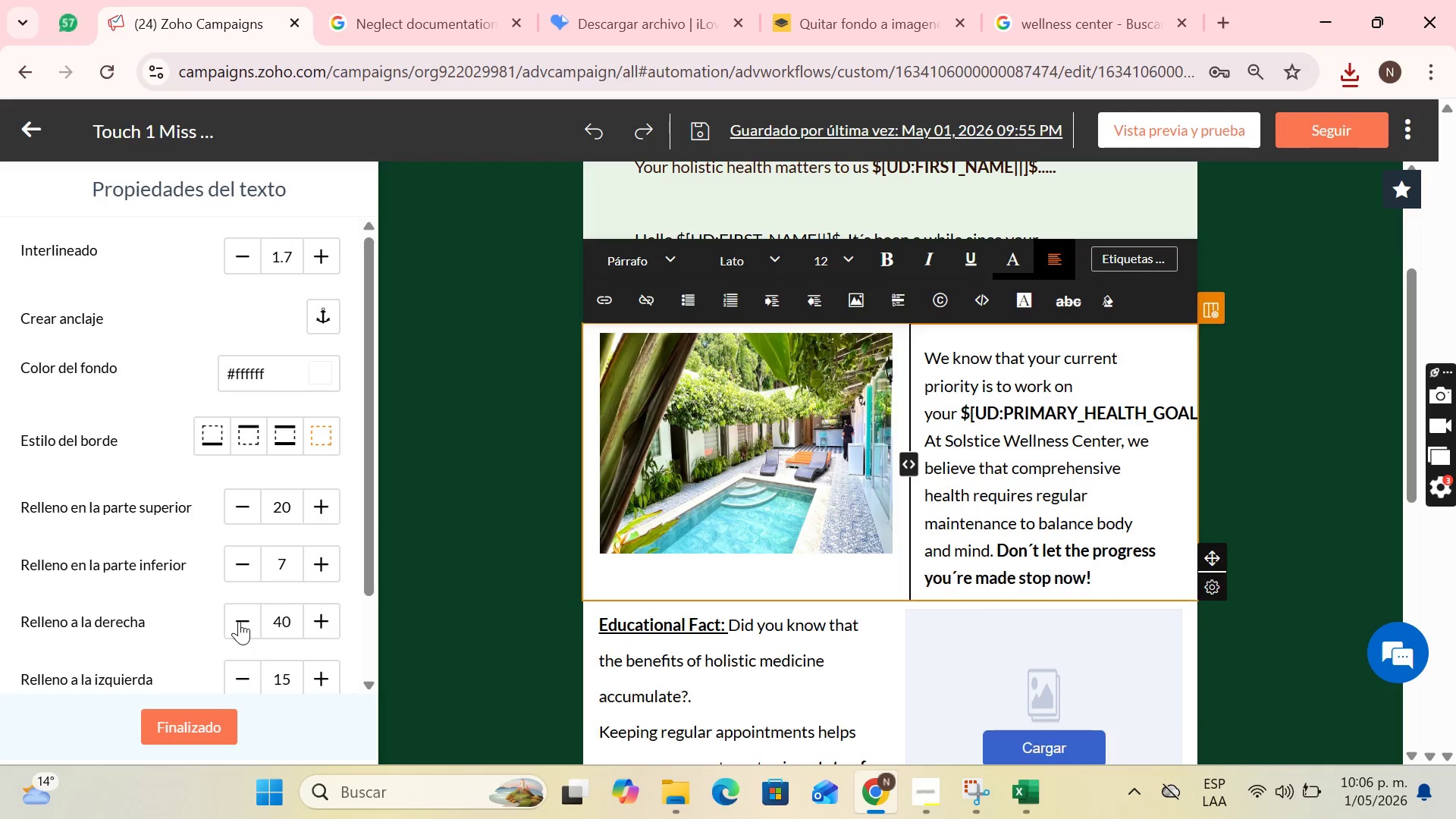 
triple_click([239, 621])
 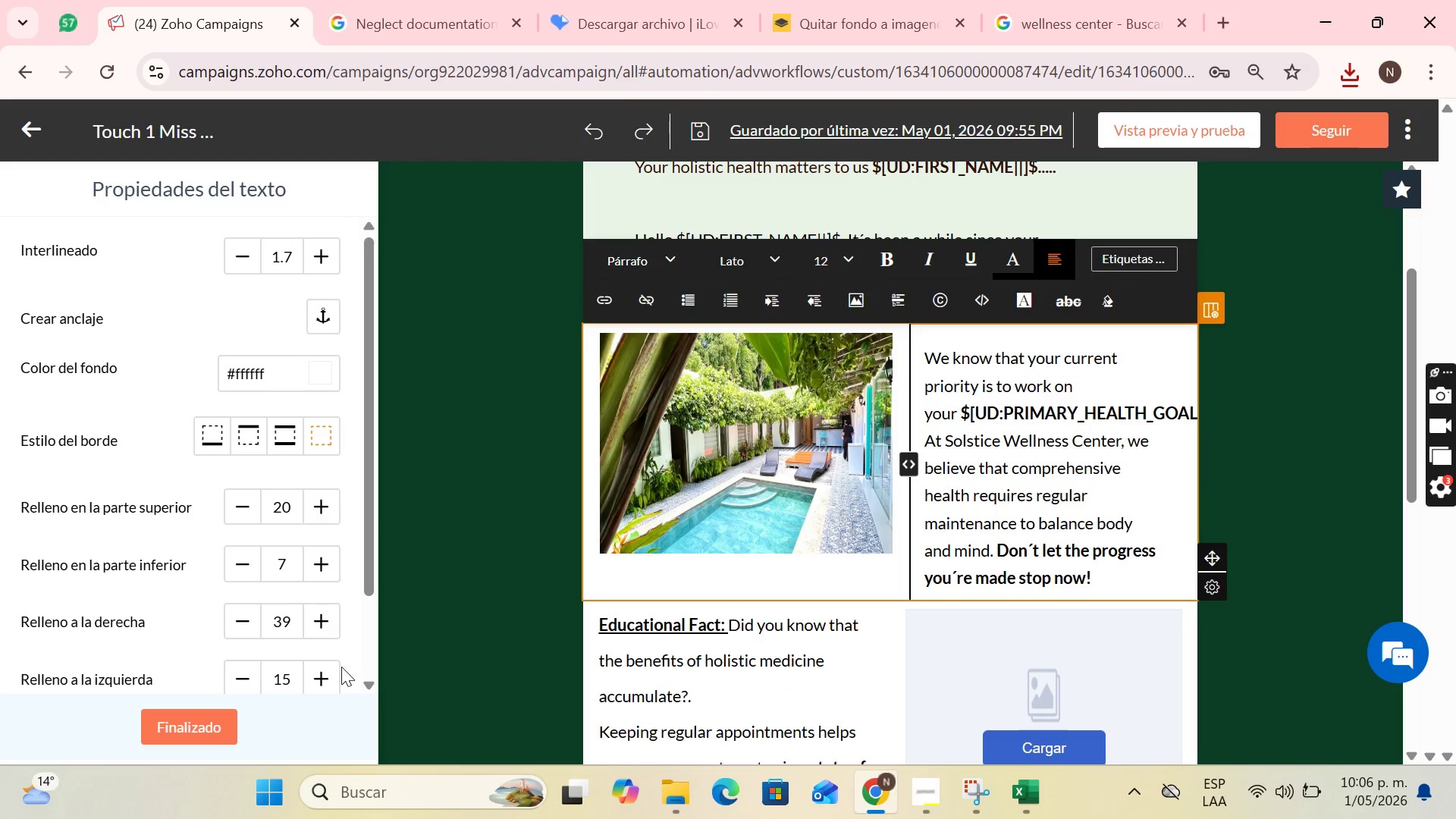 
left_click([331, 673])
 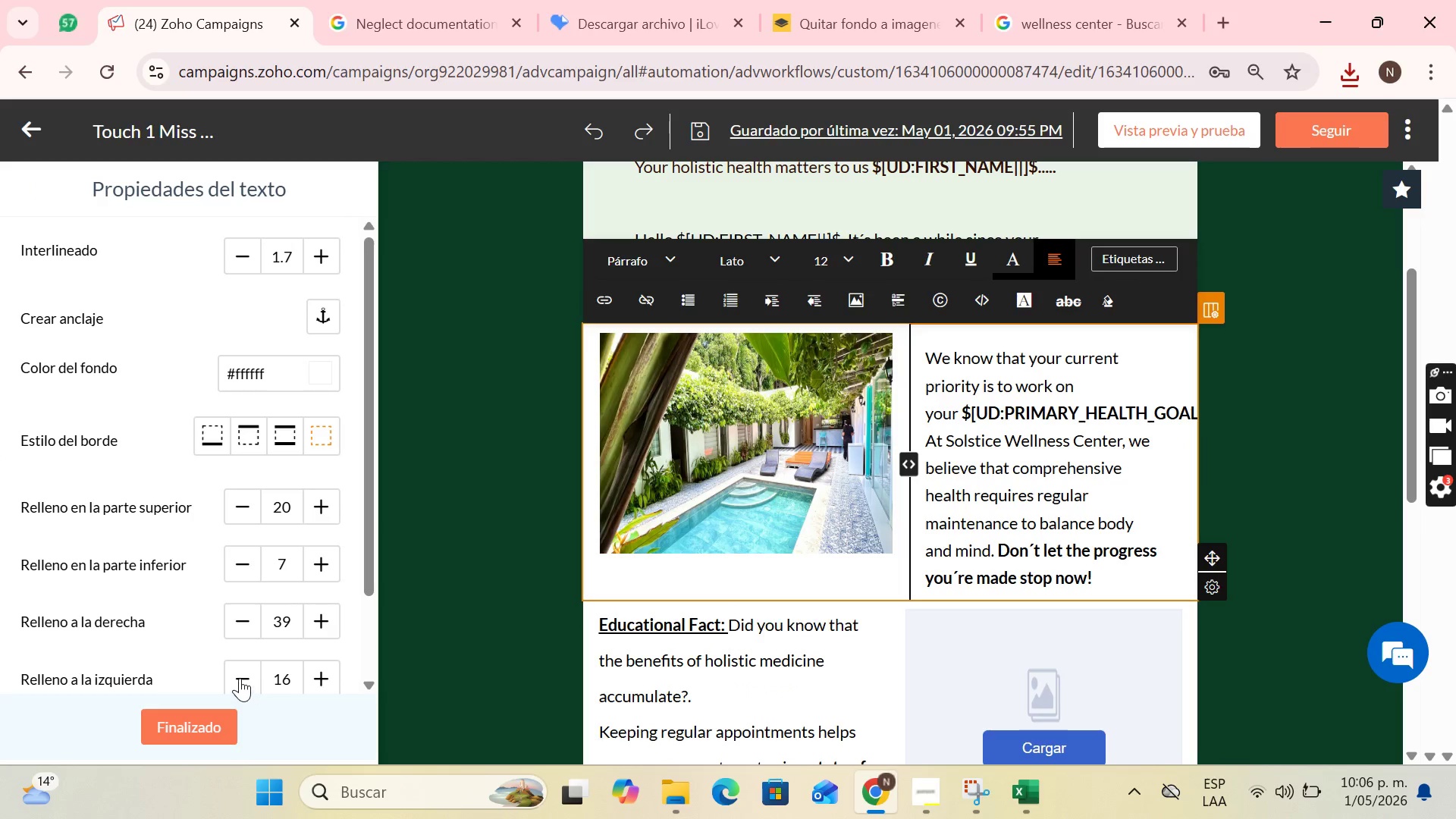 
double_click([240, 678])
 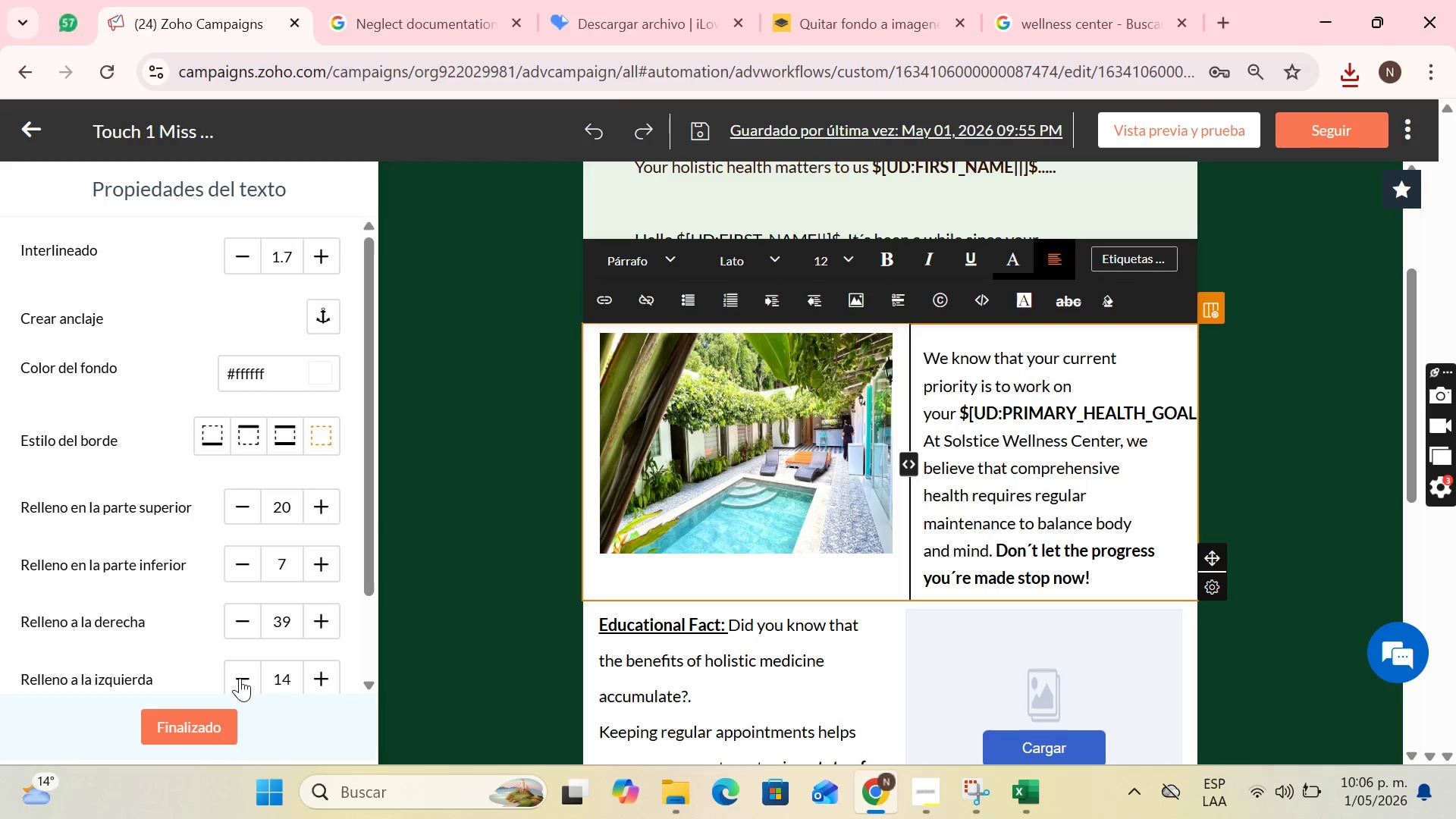 
triple_click([240, 678])
 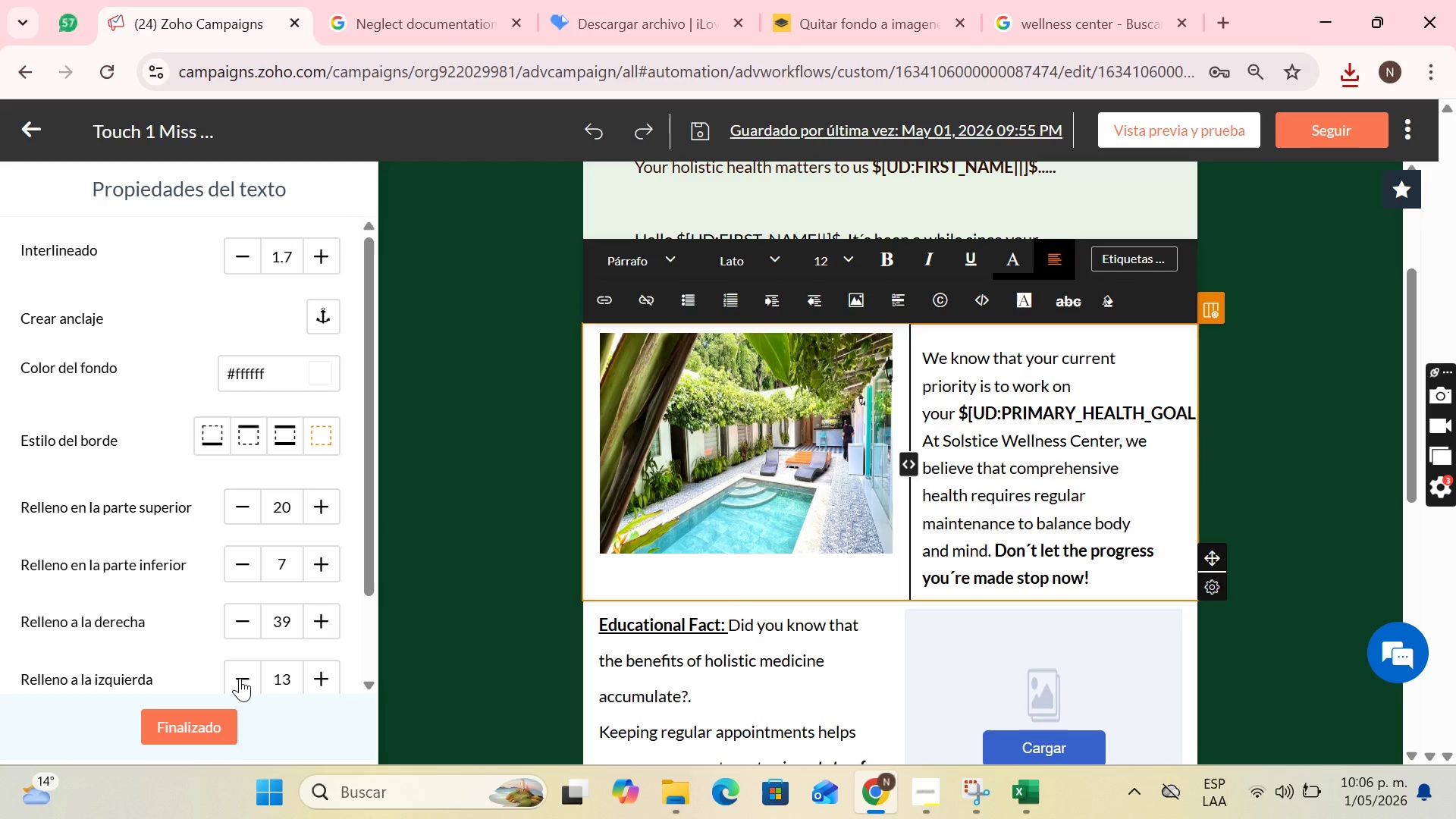 
triple_click([240, 678])
 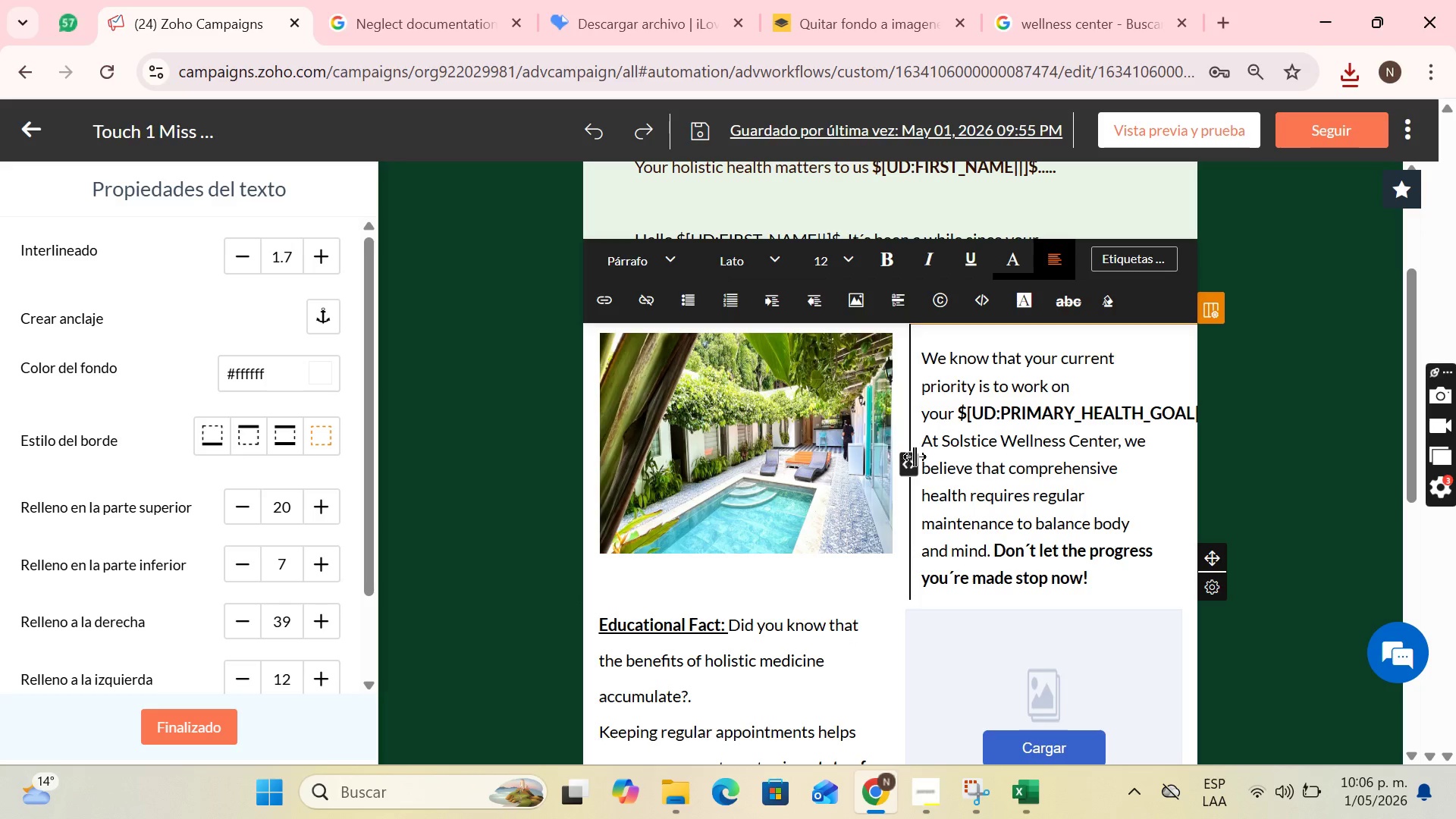 
left_click_drag(start_coordinate=[908, 467], to_coordinate=[894, 471])
 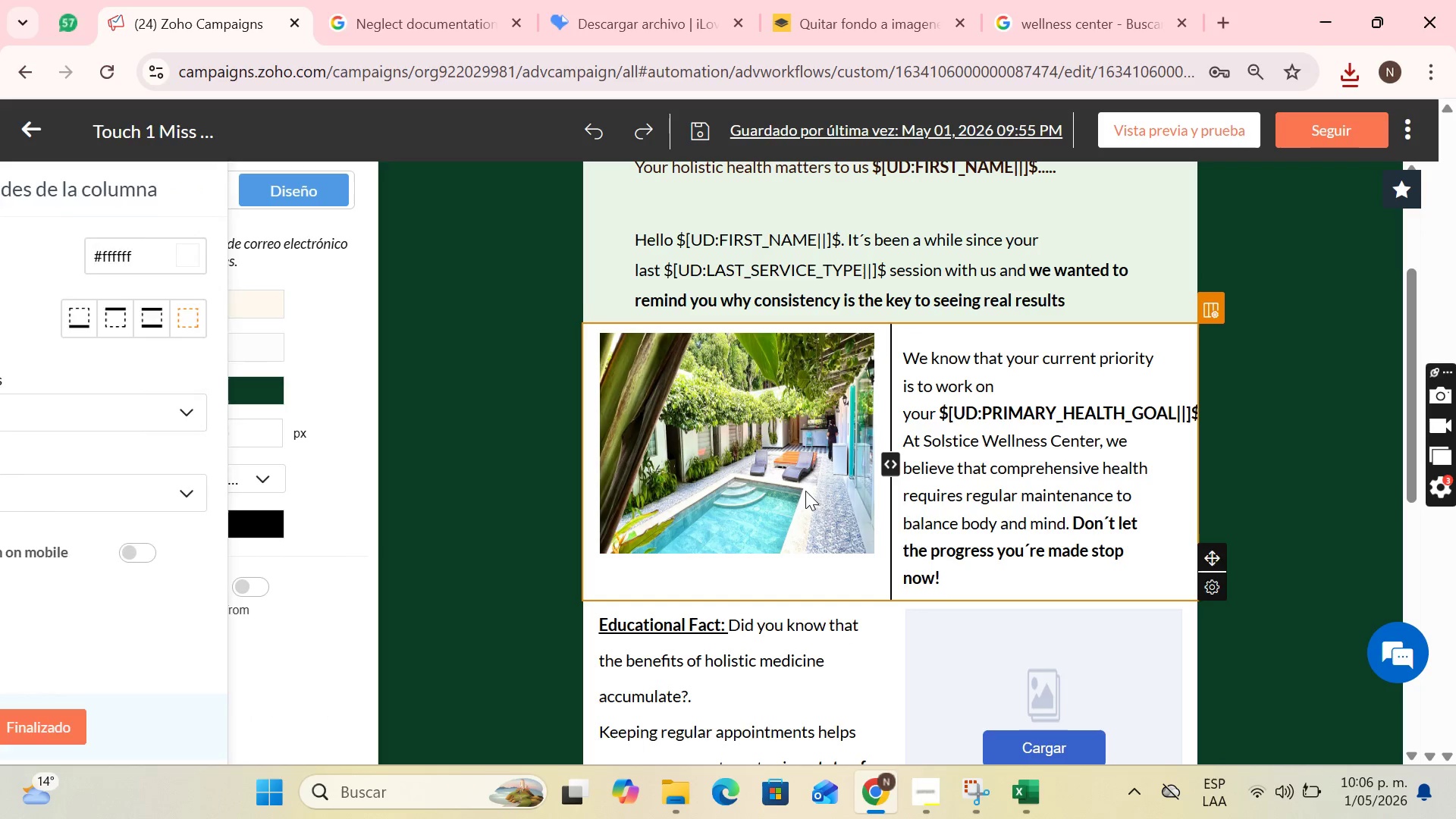 
left_click([805, 491])
 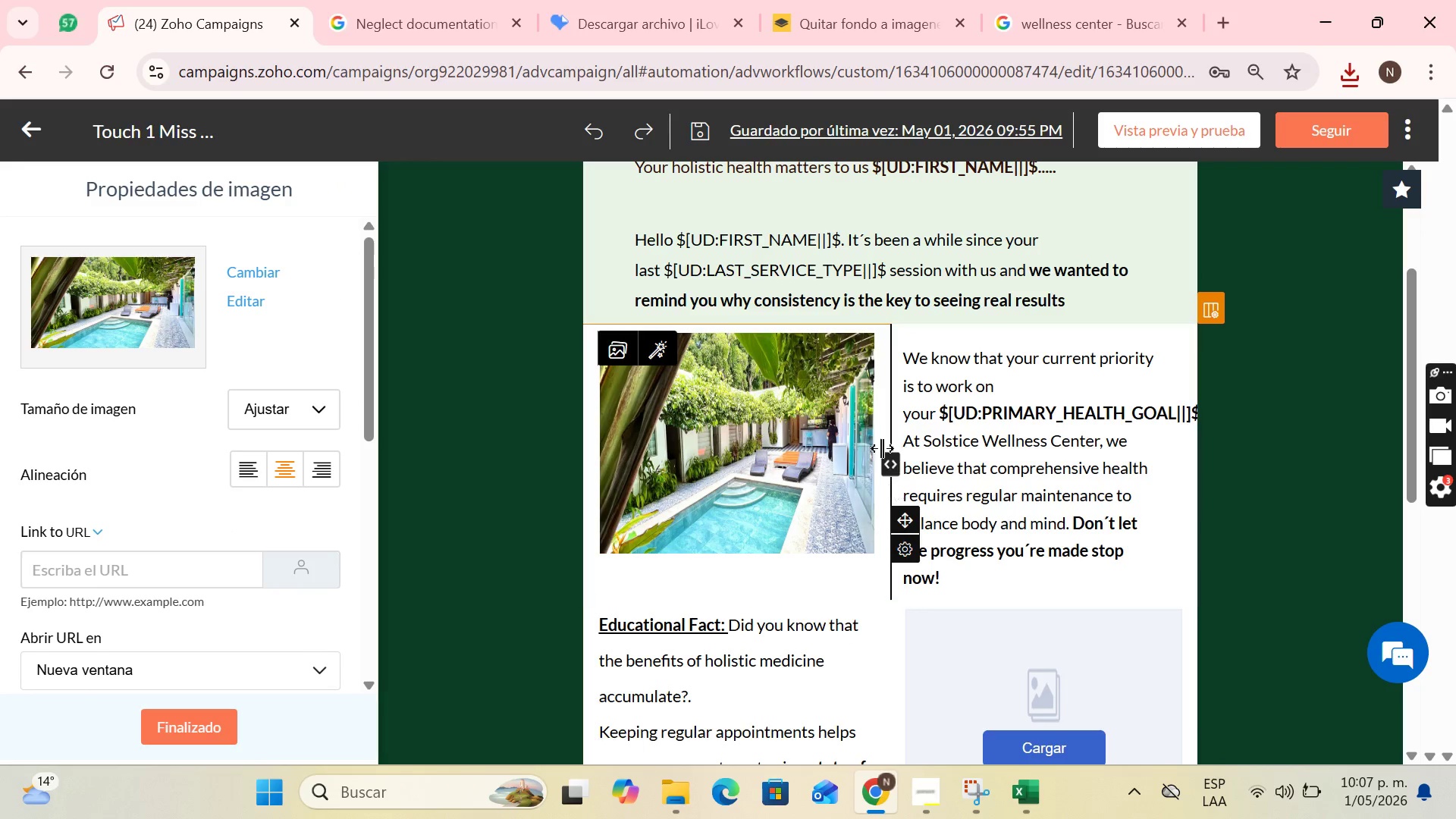 
left_click([774, 489])
 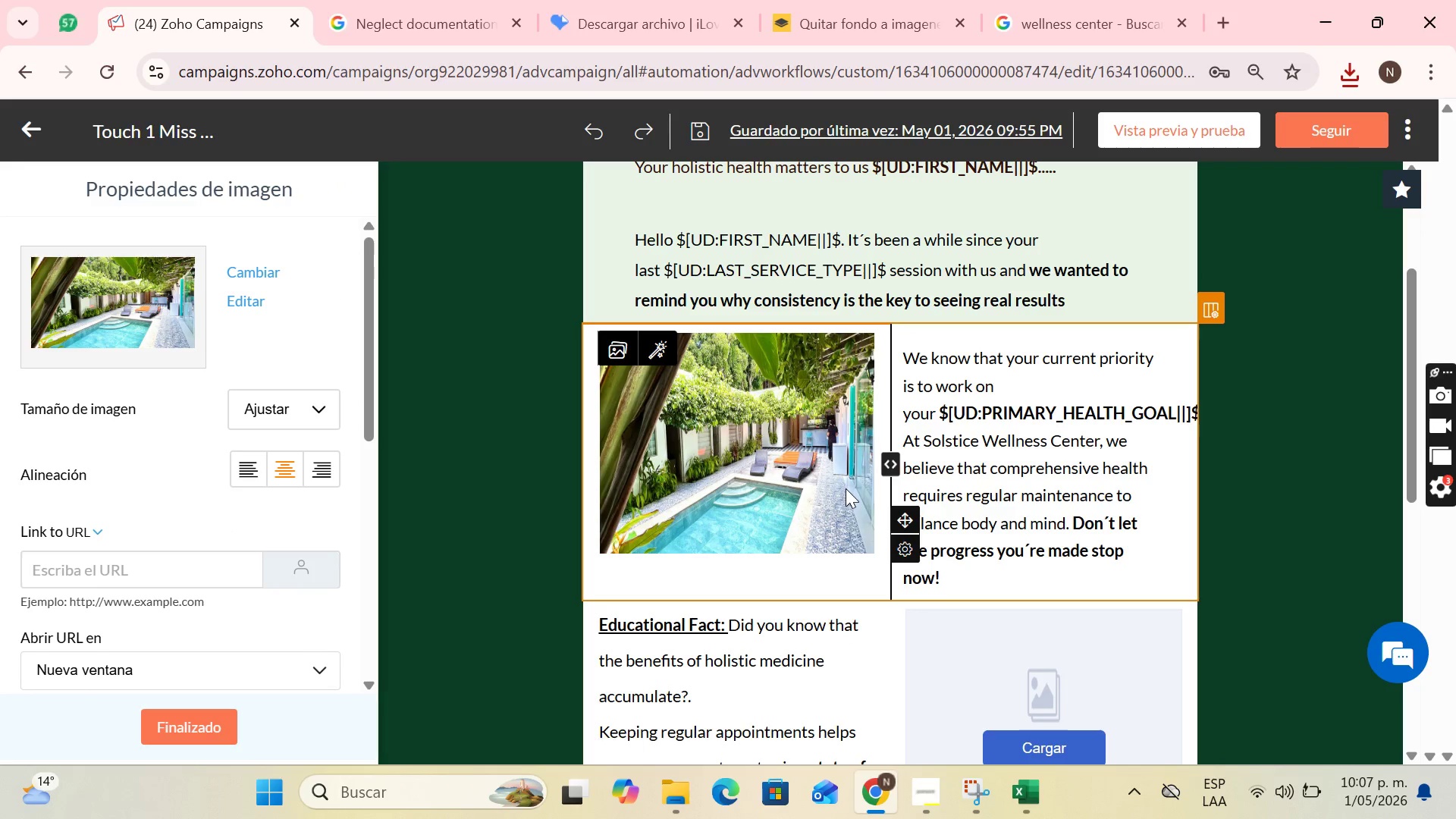 
left_click([844, 535])
 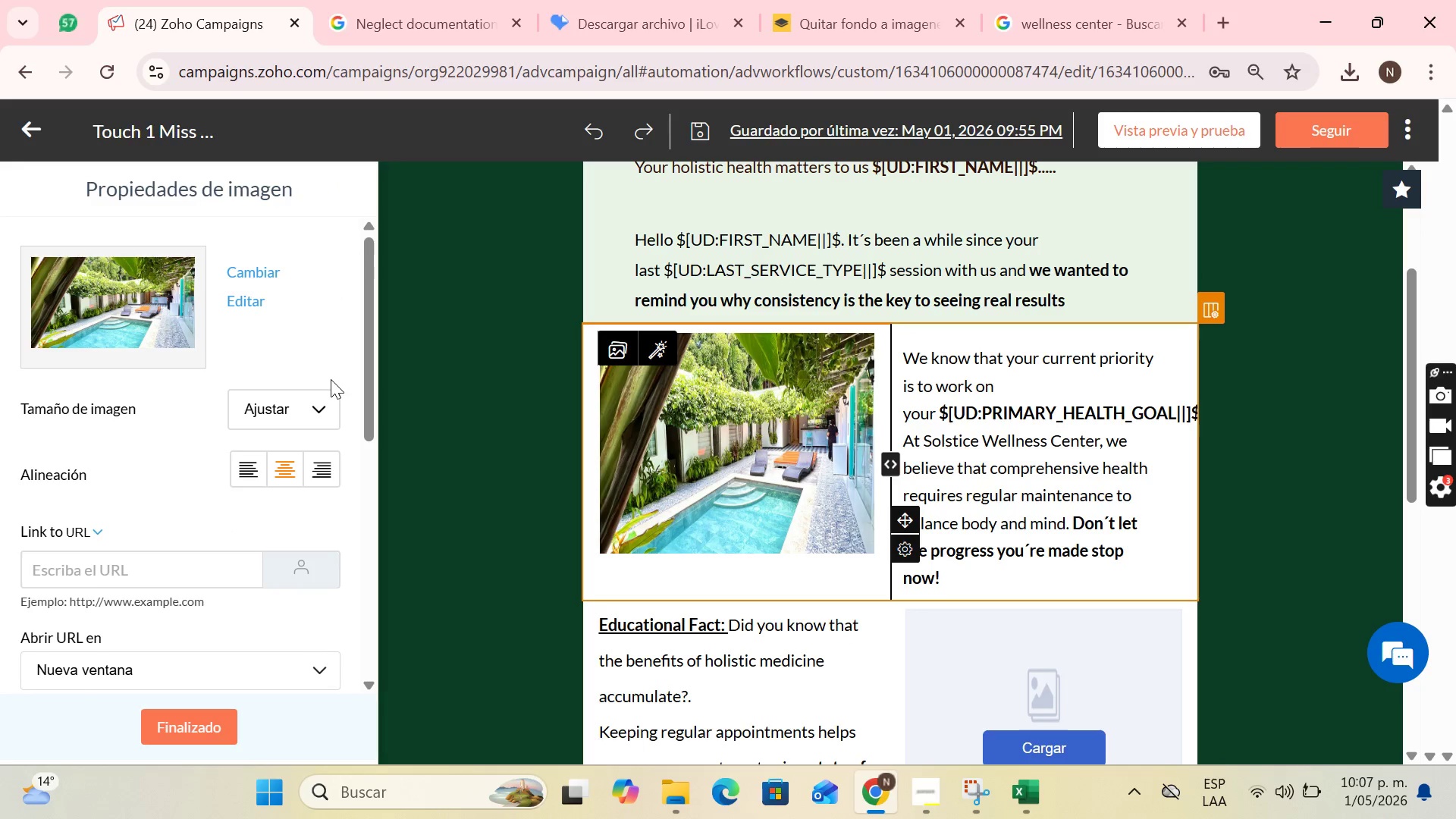 
left_click([312, 394])
 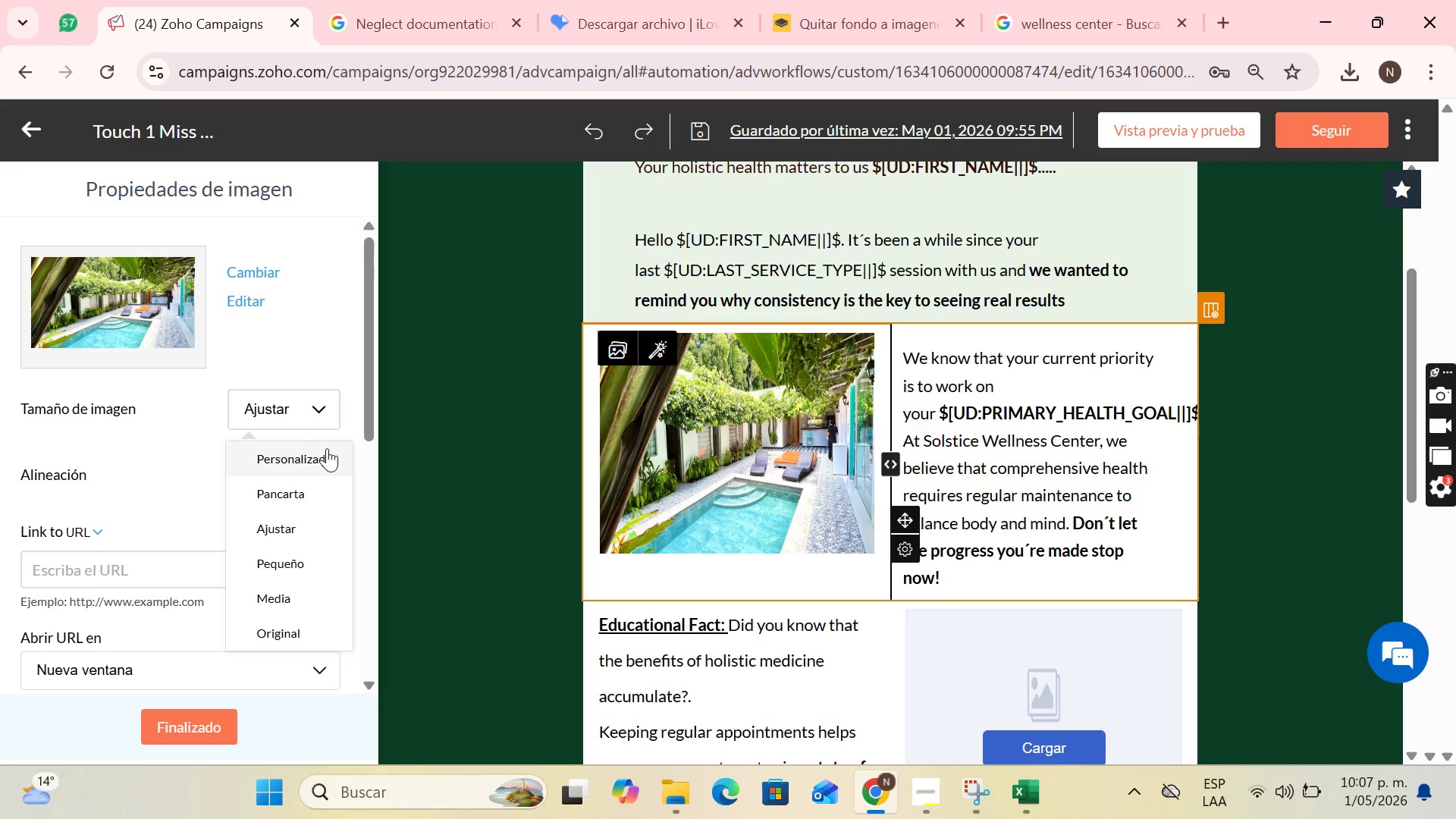 
left_click([327, 448])
 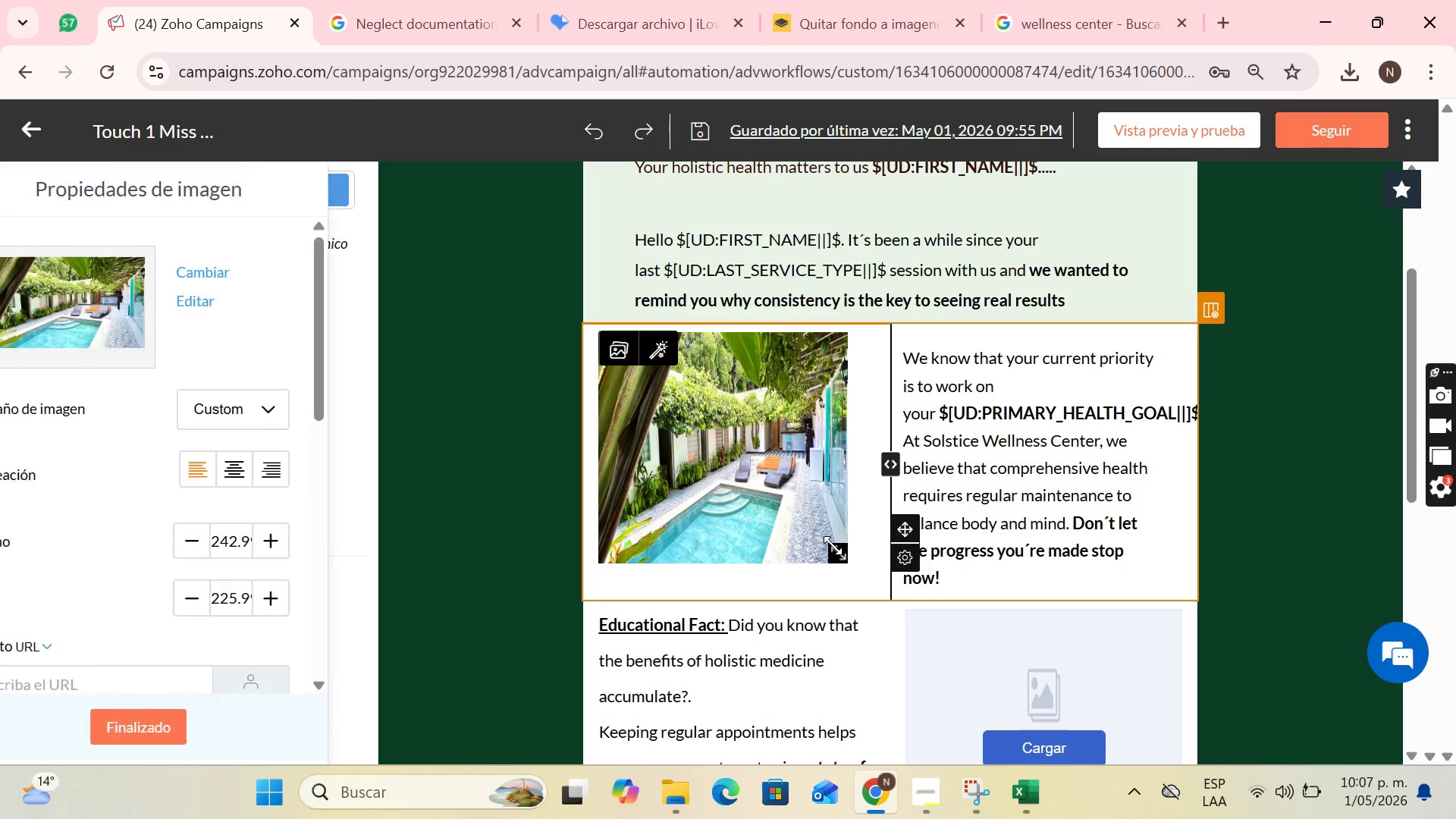 
left_click_drag(start_coordinate=[833, 546], to_coordinate=[899, 563])
 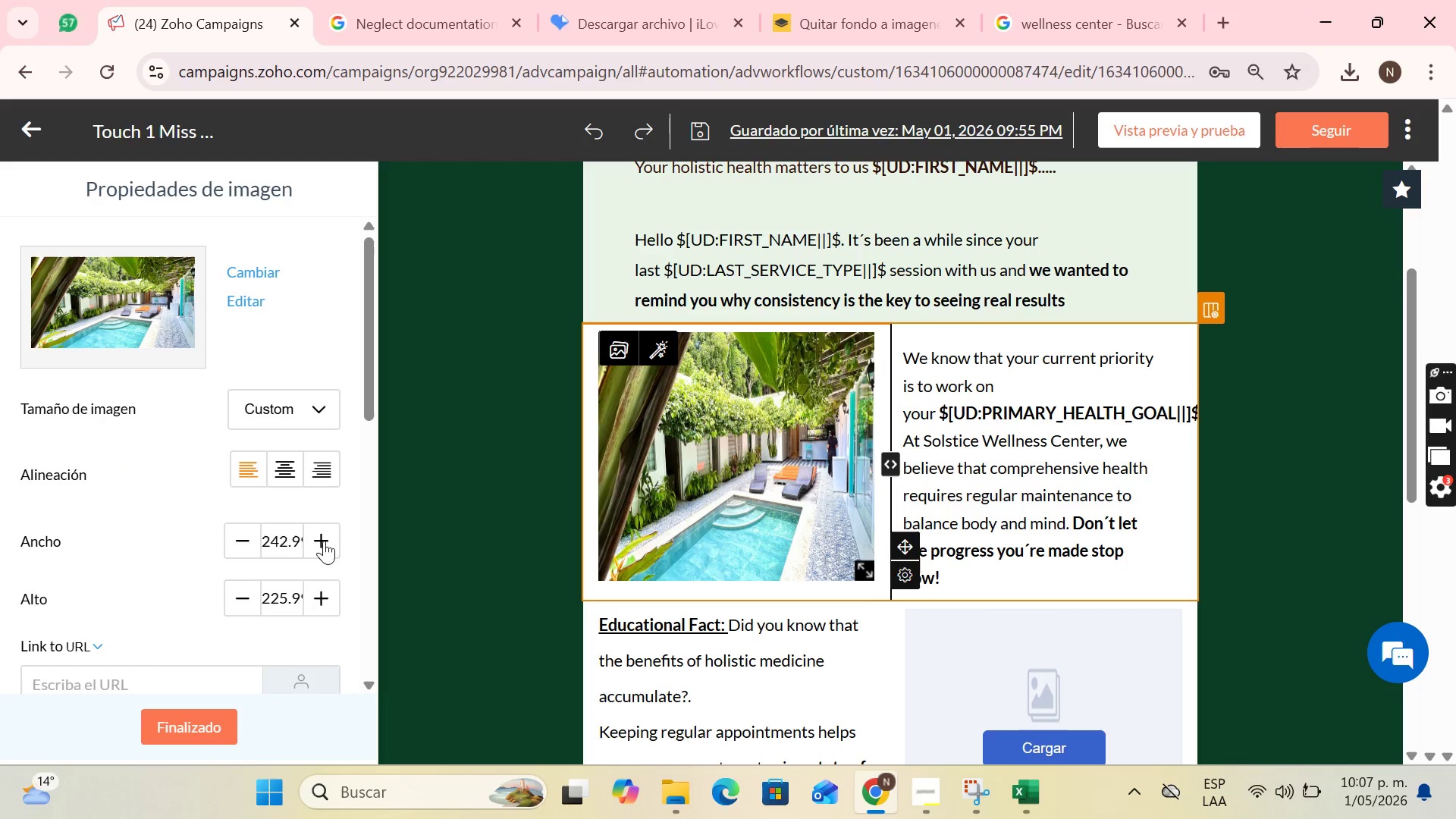 
scroll: coordinate [518, 493], scroll_direction: down, amount: 10.0
 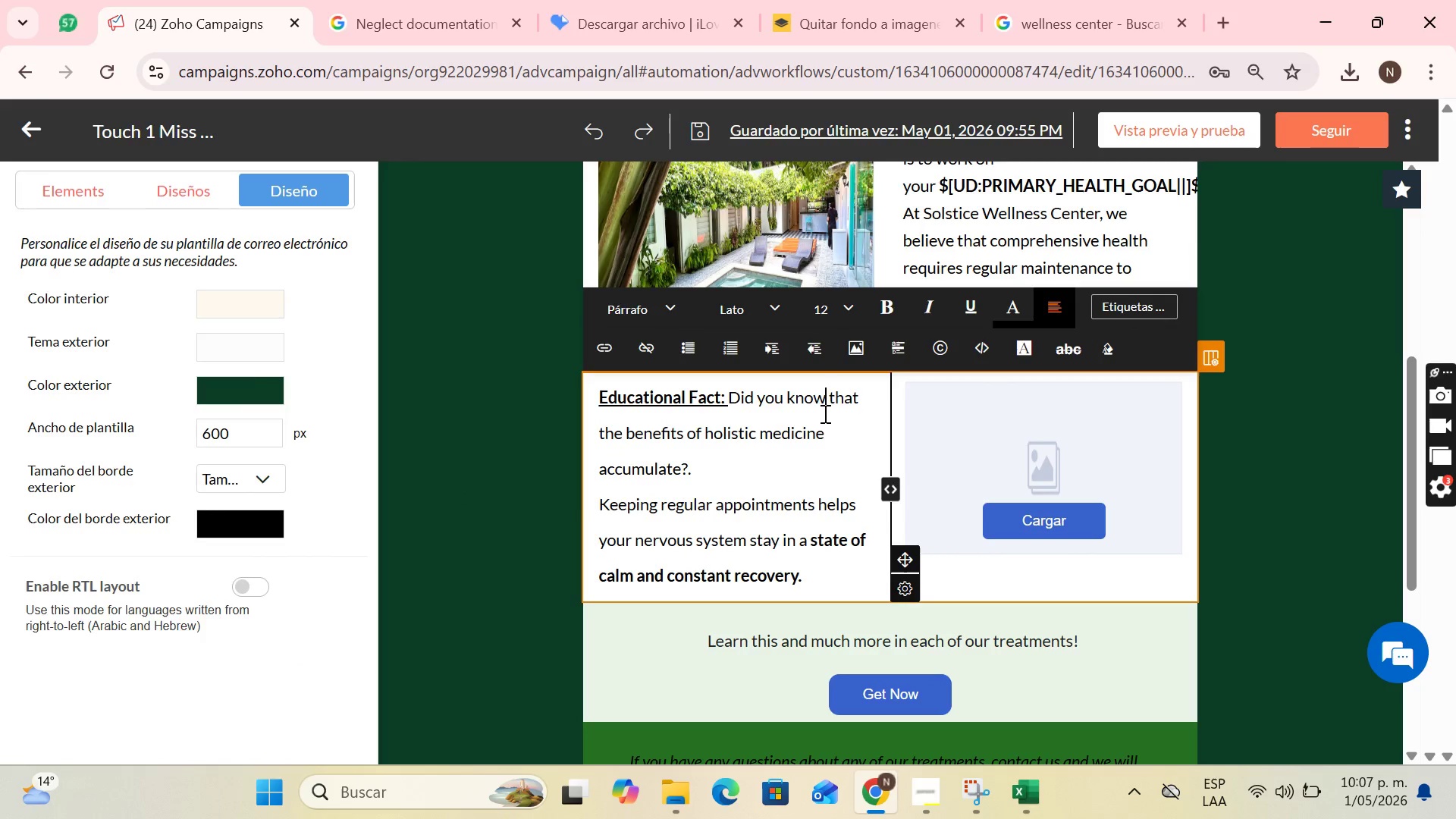 
scroll: coordinate [879, 460], scroll_direction: up, amount: 2.0
 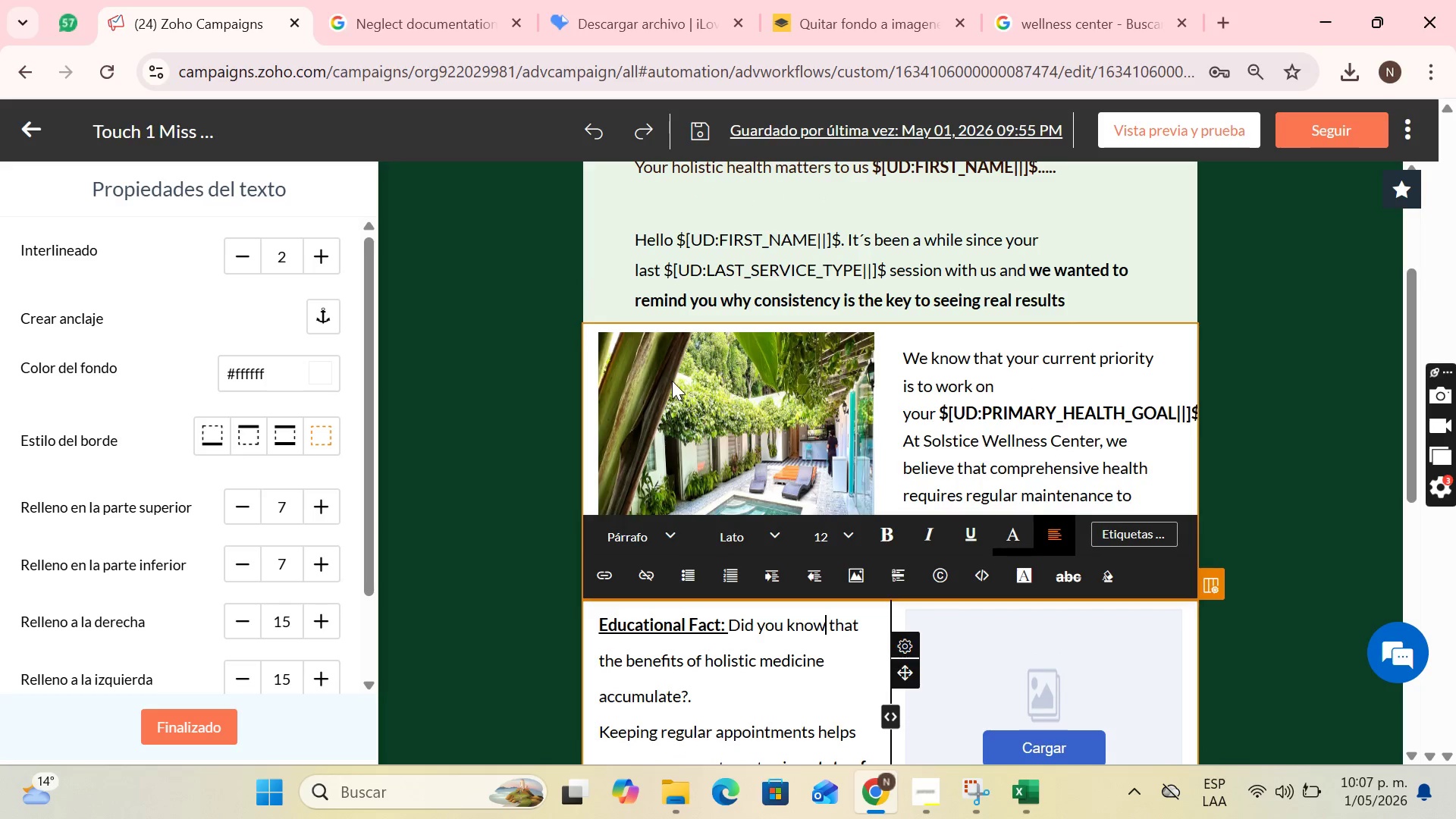 
scroll: coordinate [824, 382], scroll_direction: down, amount: 1.0
 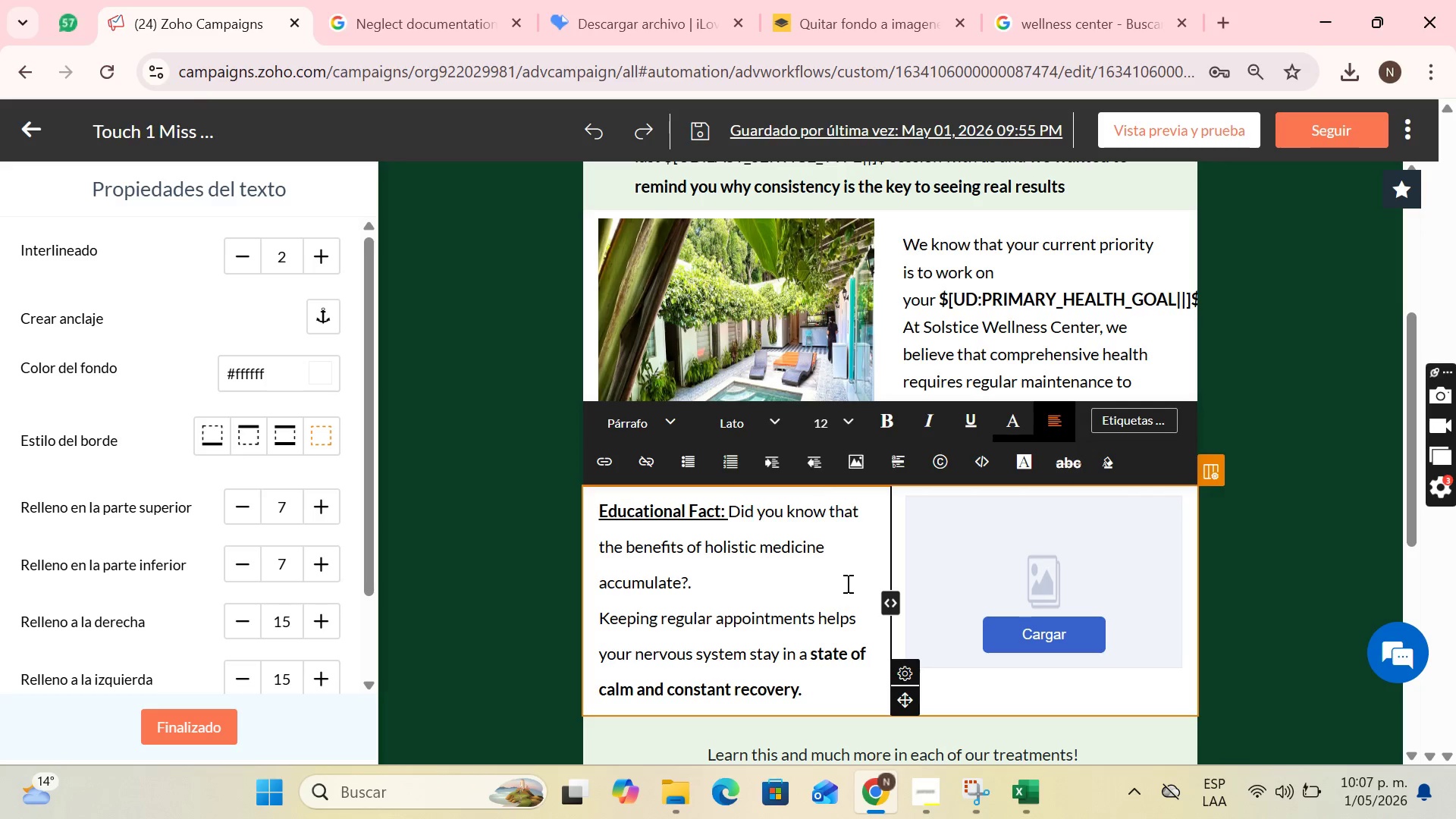 
wait(29.4)
 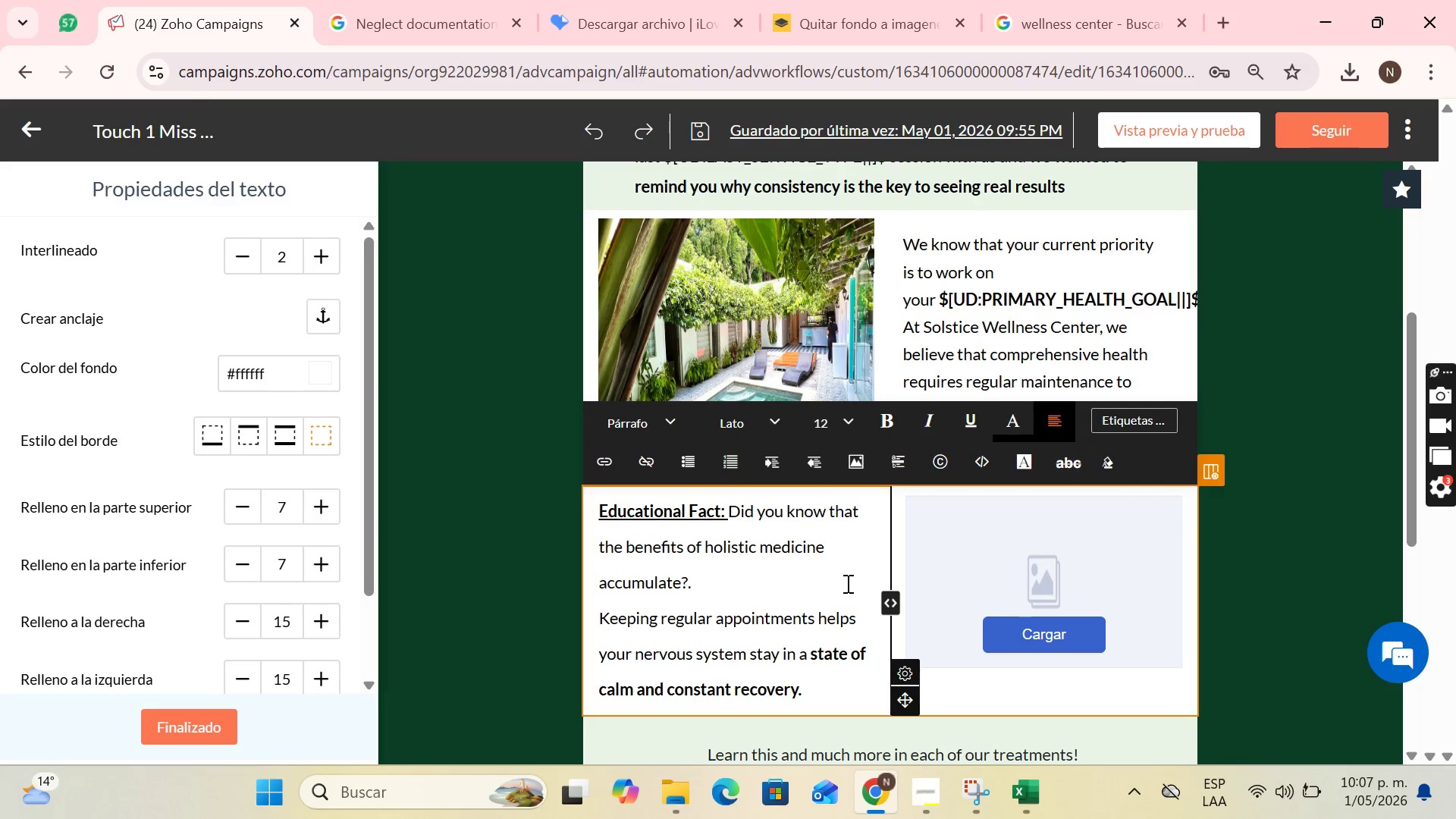 
left_click([392, 0])
 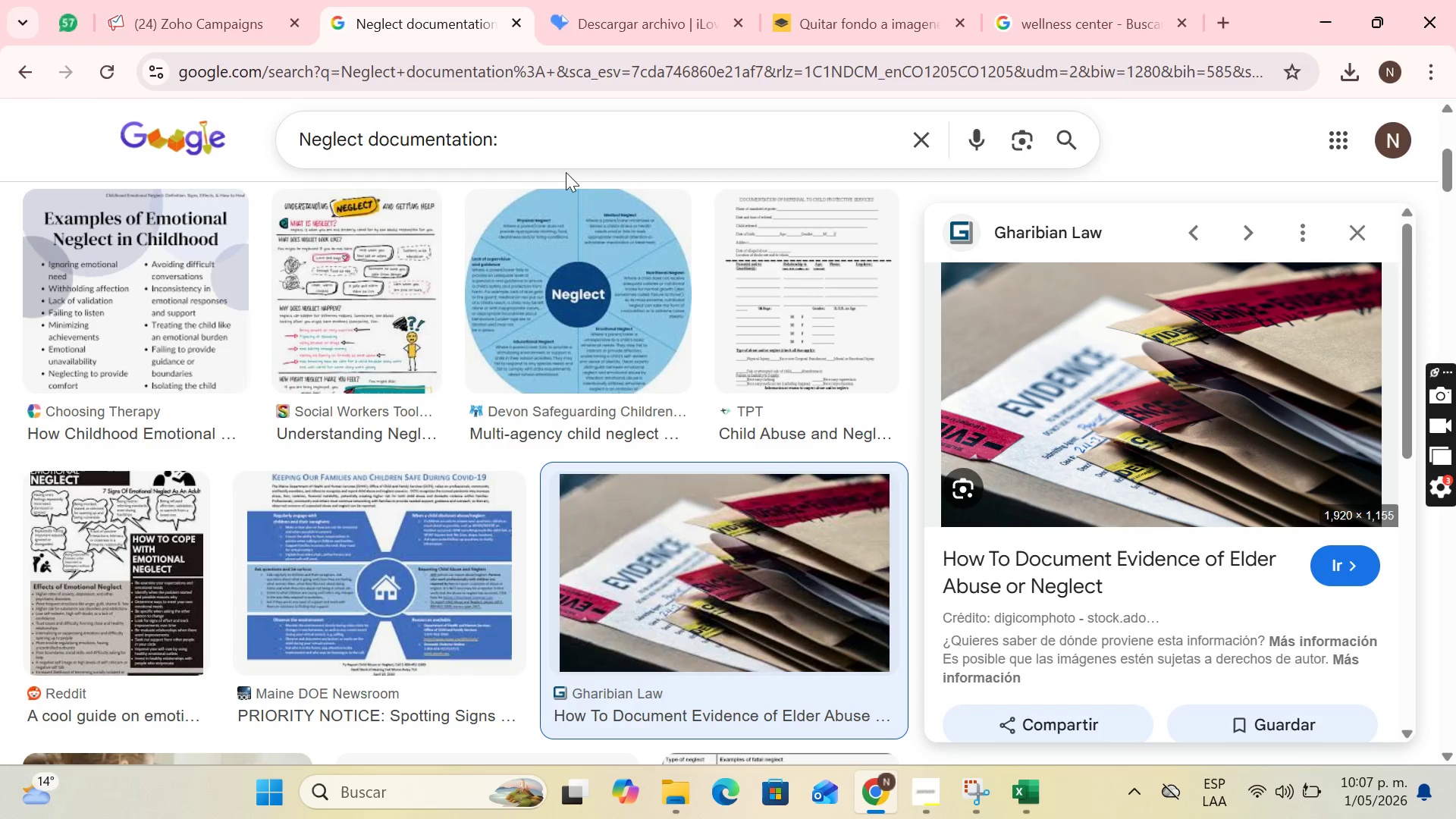 
left_click([915, 137])
 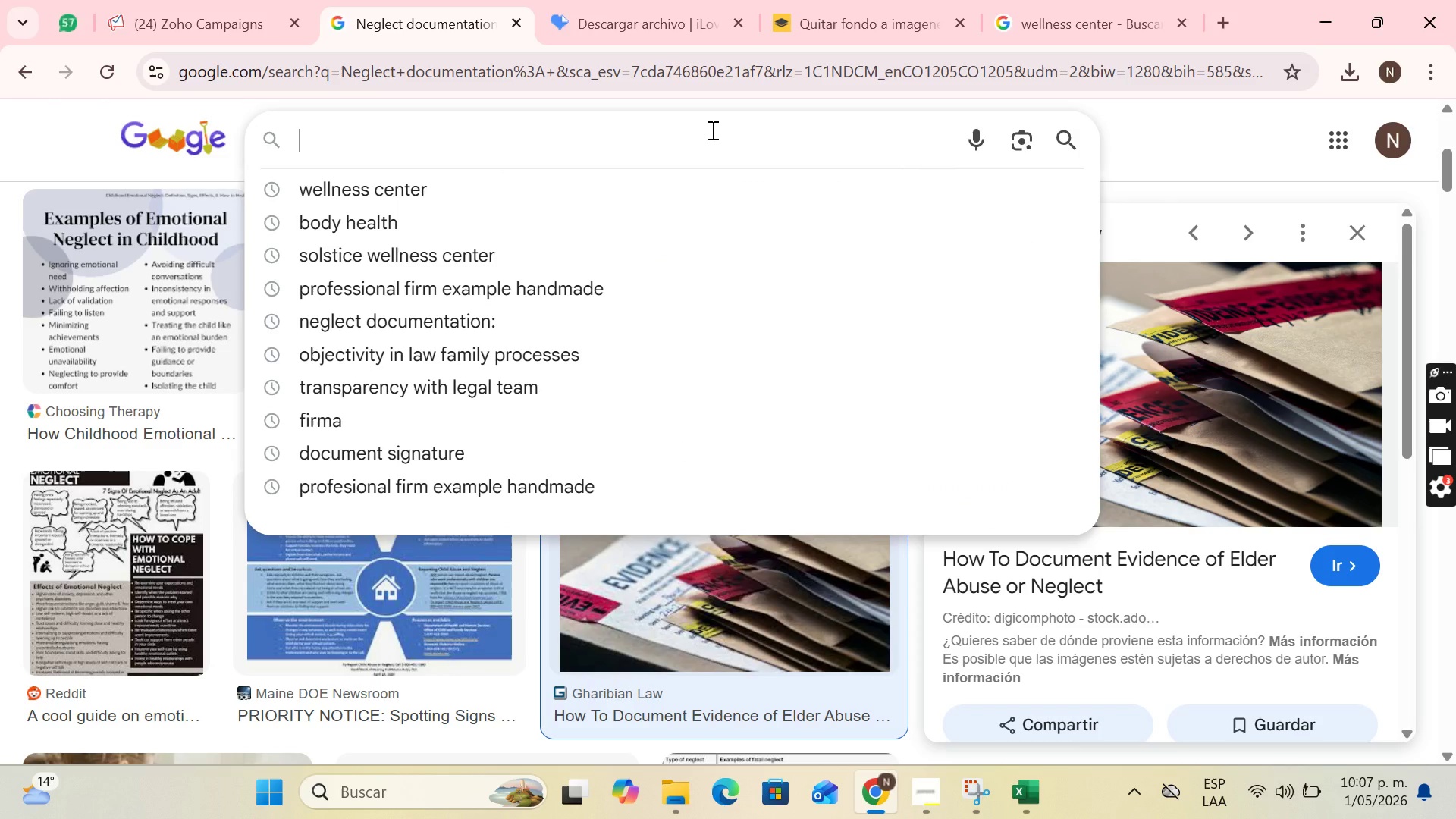 
type(soft acum)
key(Backspace)
type(punture technique)
 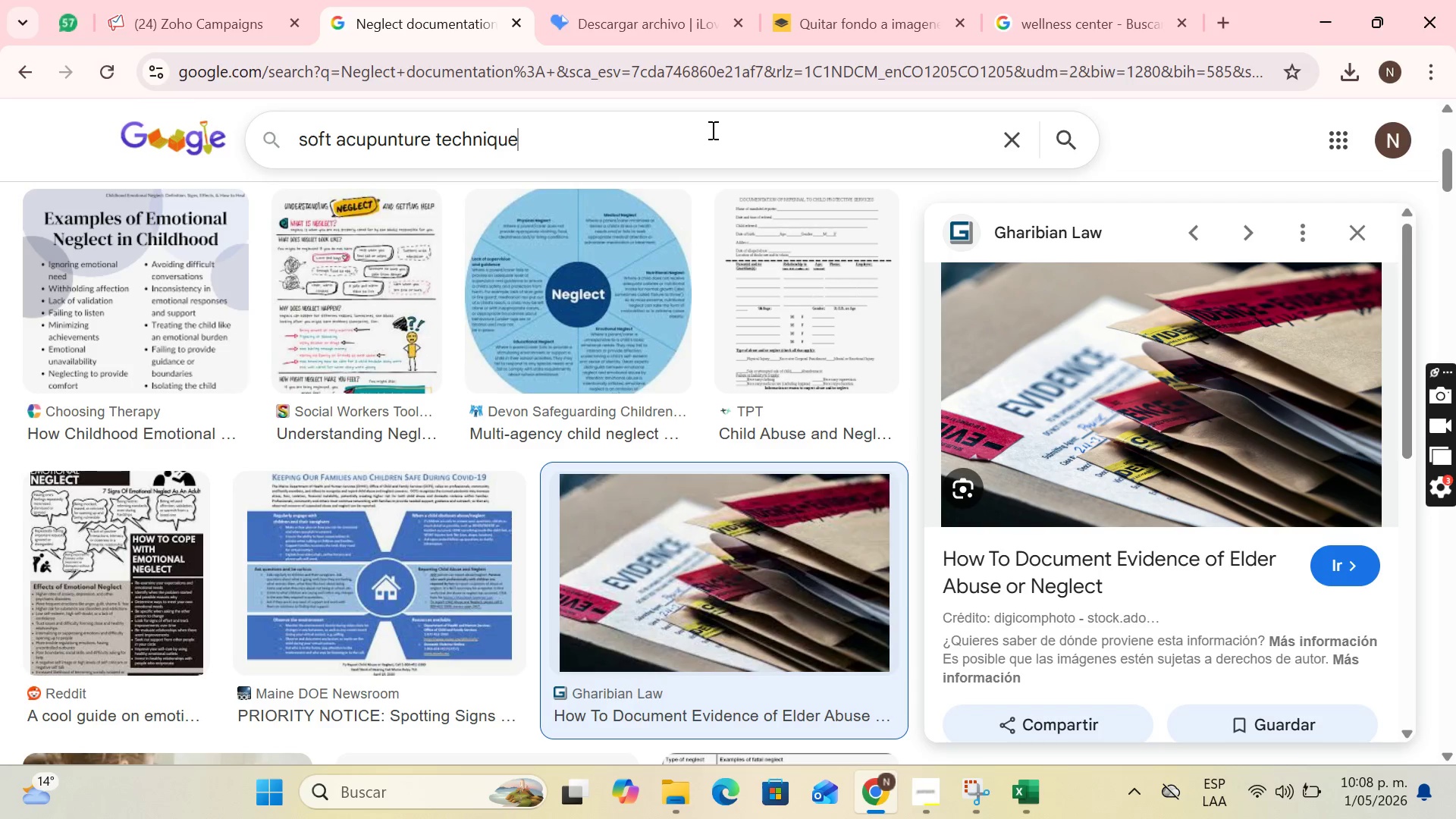 
key(Enter)
 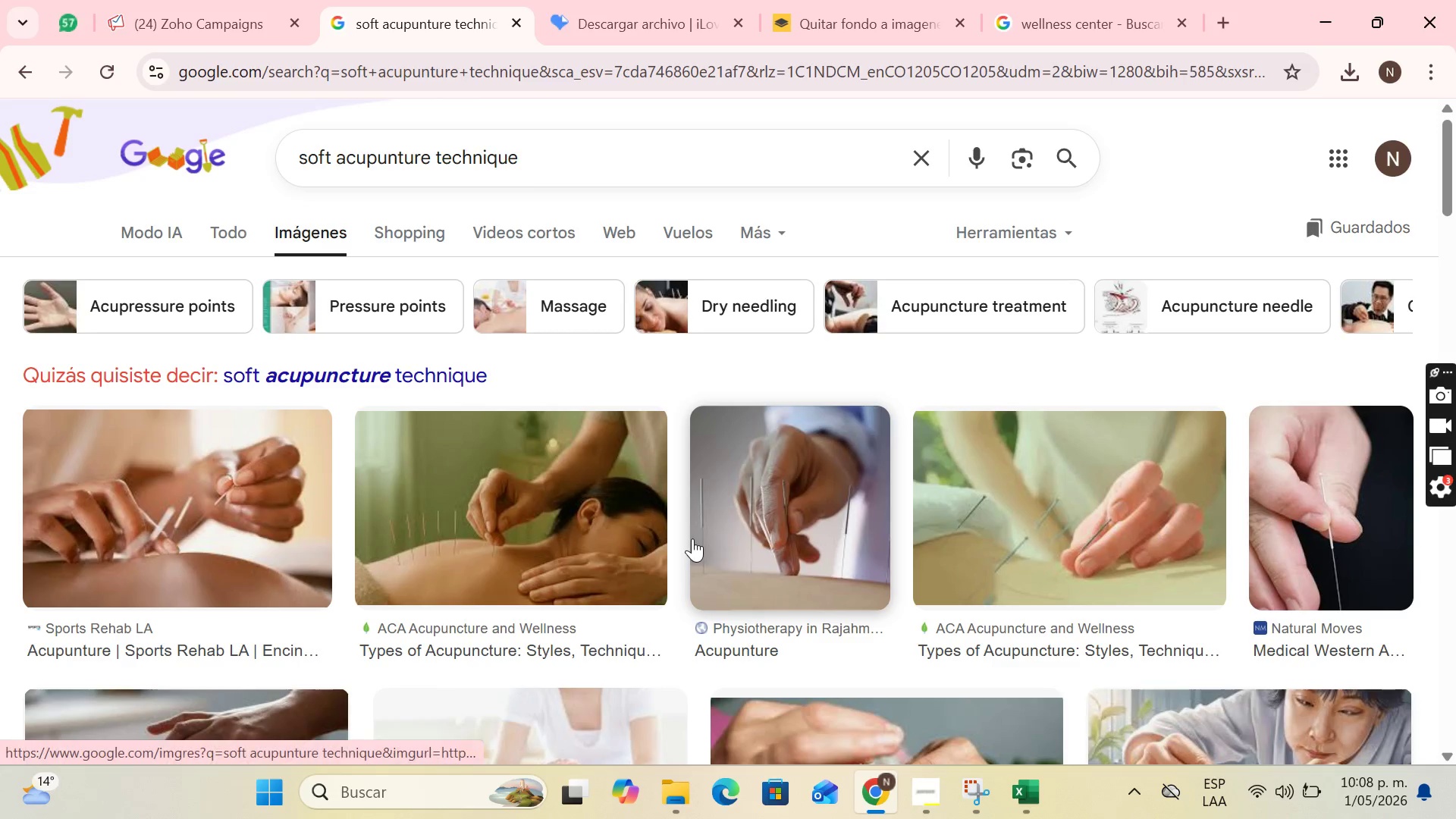 
scroll: coordinate [861, 489], scroll_direction: down, amount: 1.0
 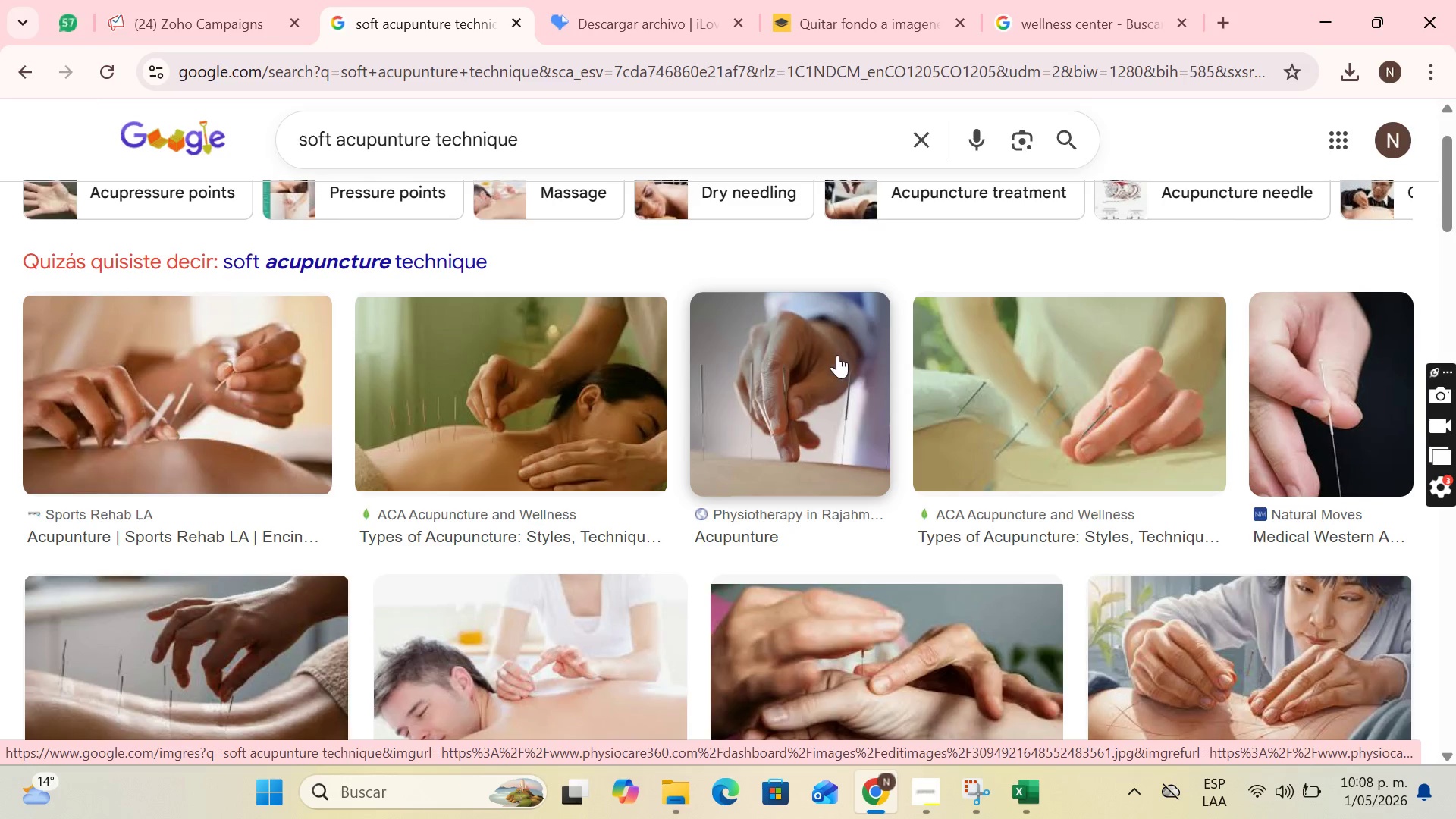 
left_click([805, 366])
 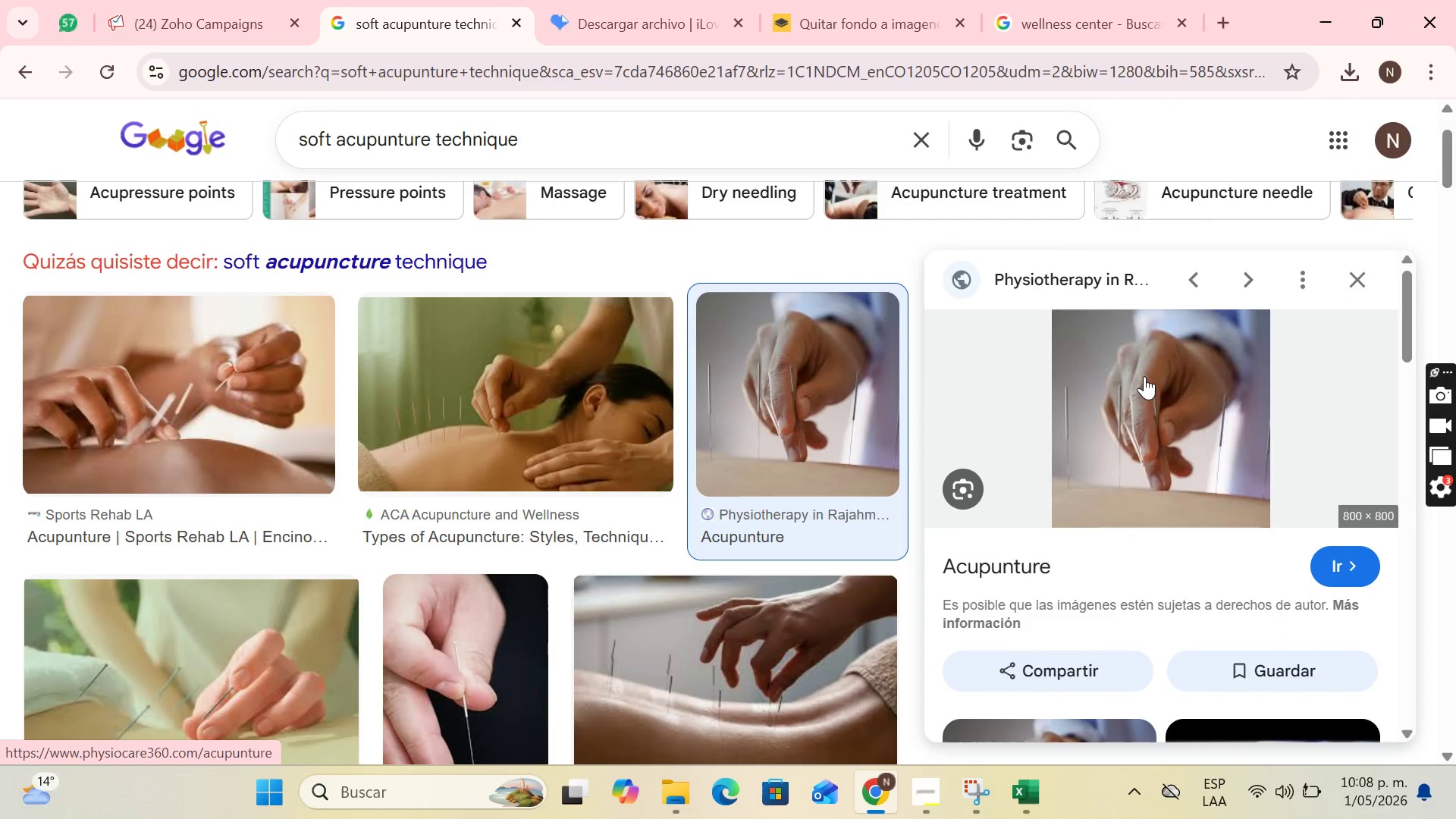 
right_click([1144, 376])
 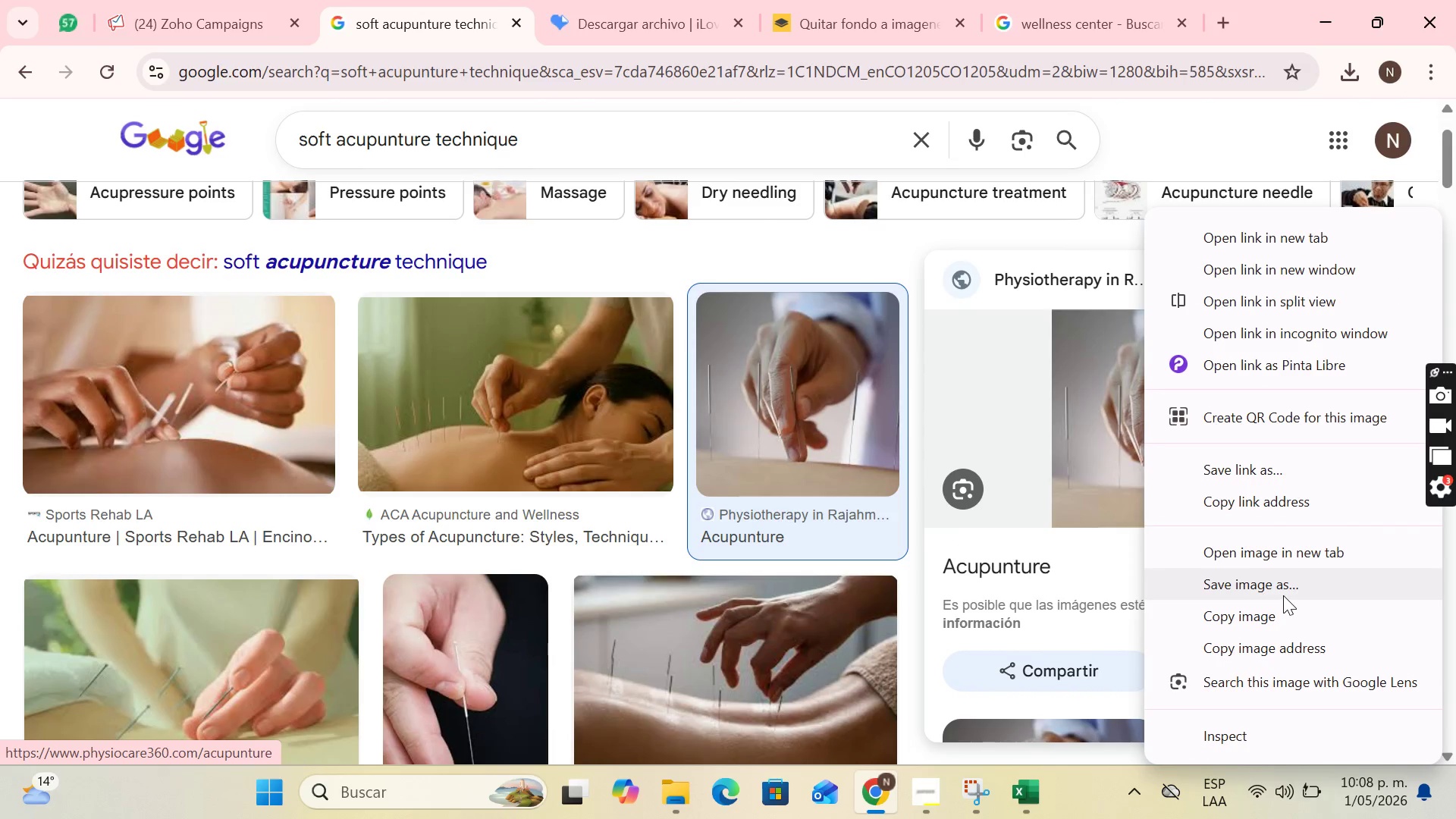 
left_click([1280, 588])
 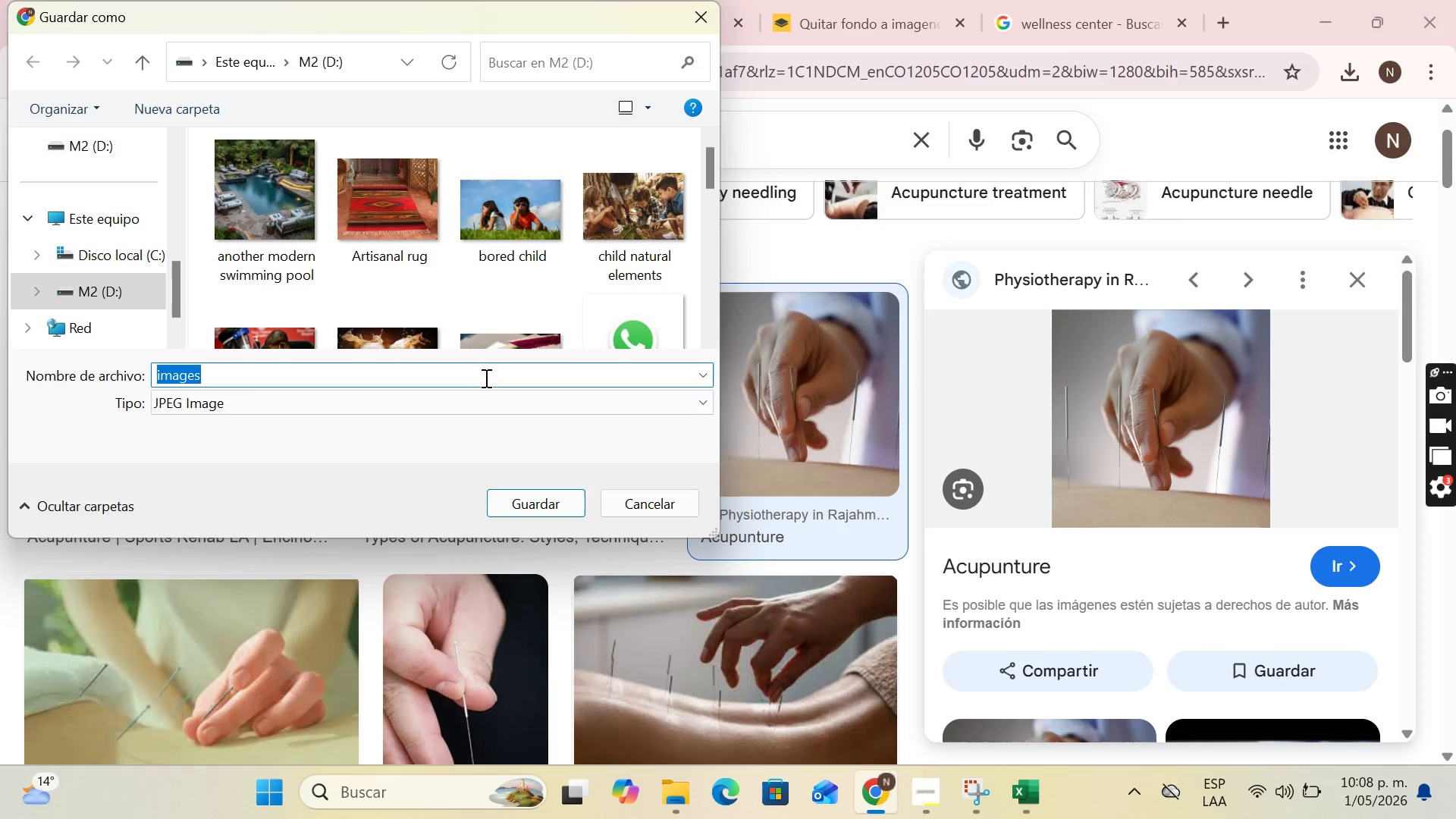 
wait(7.48)
 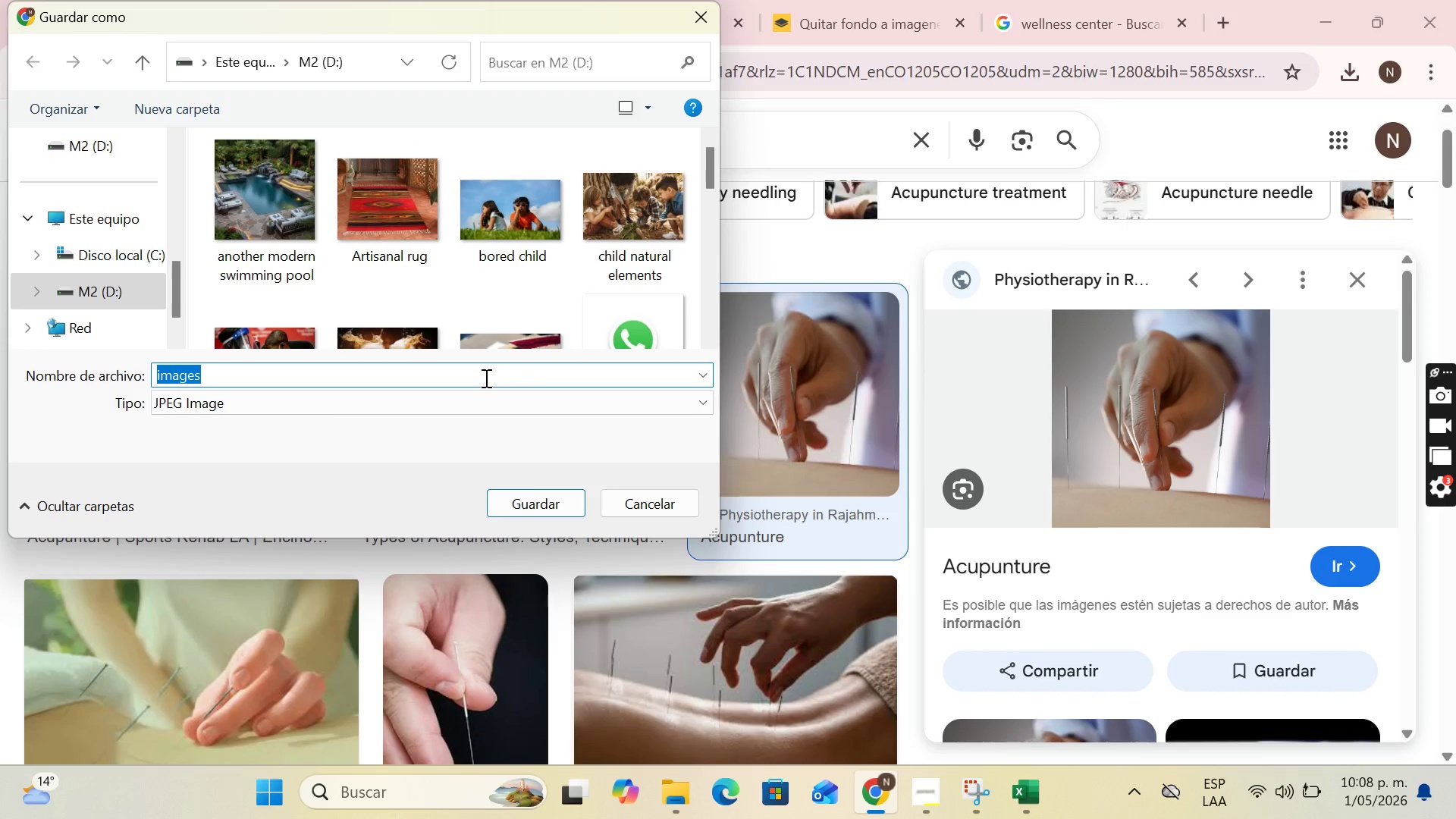 
type(acupuncture)
 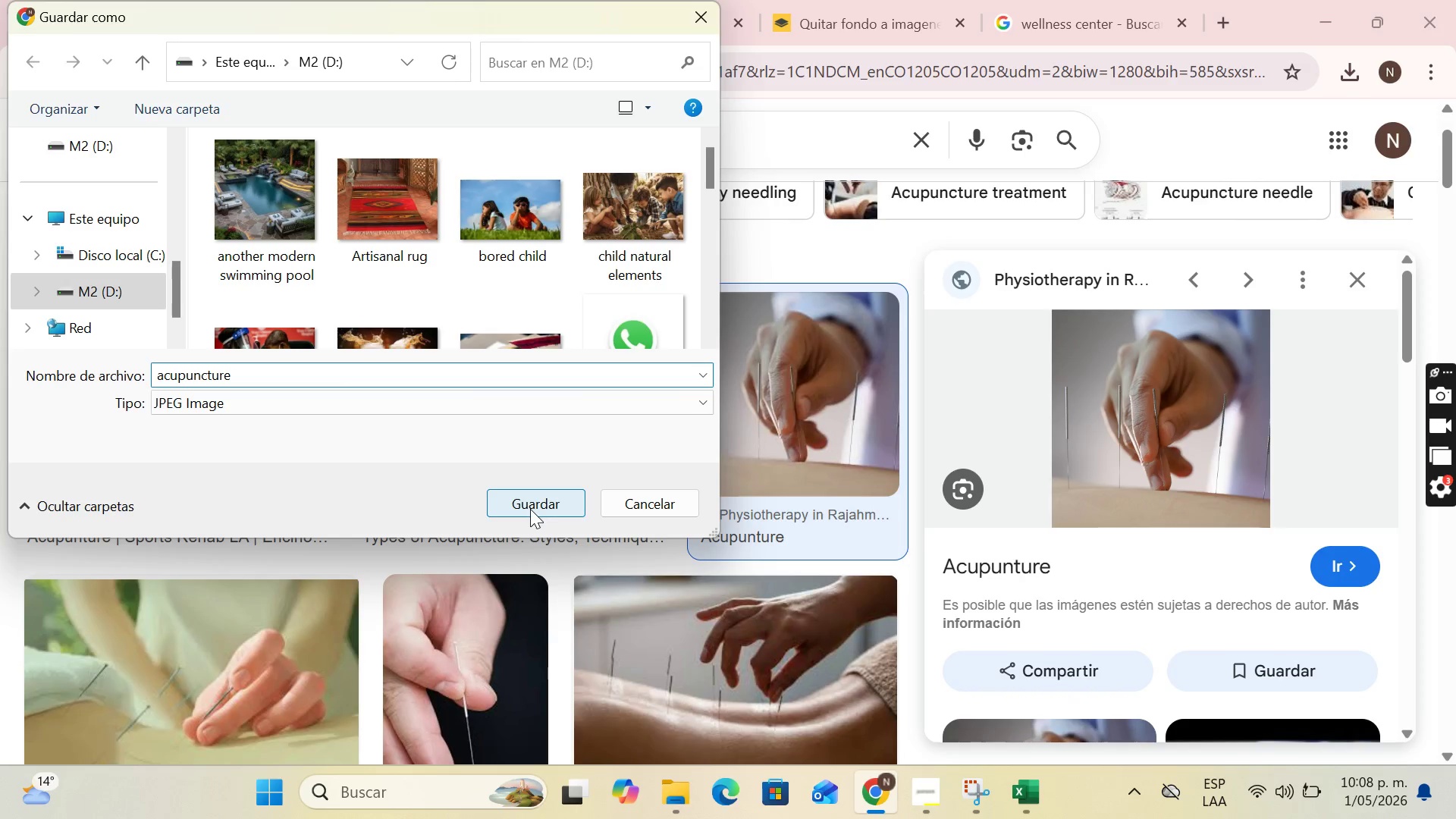 
left_click([531, 513])
 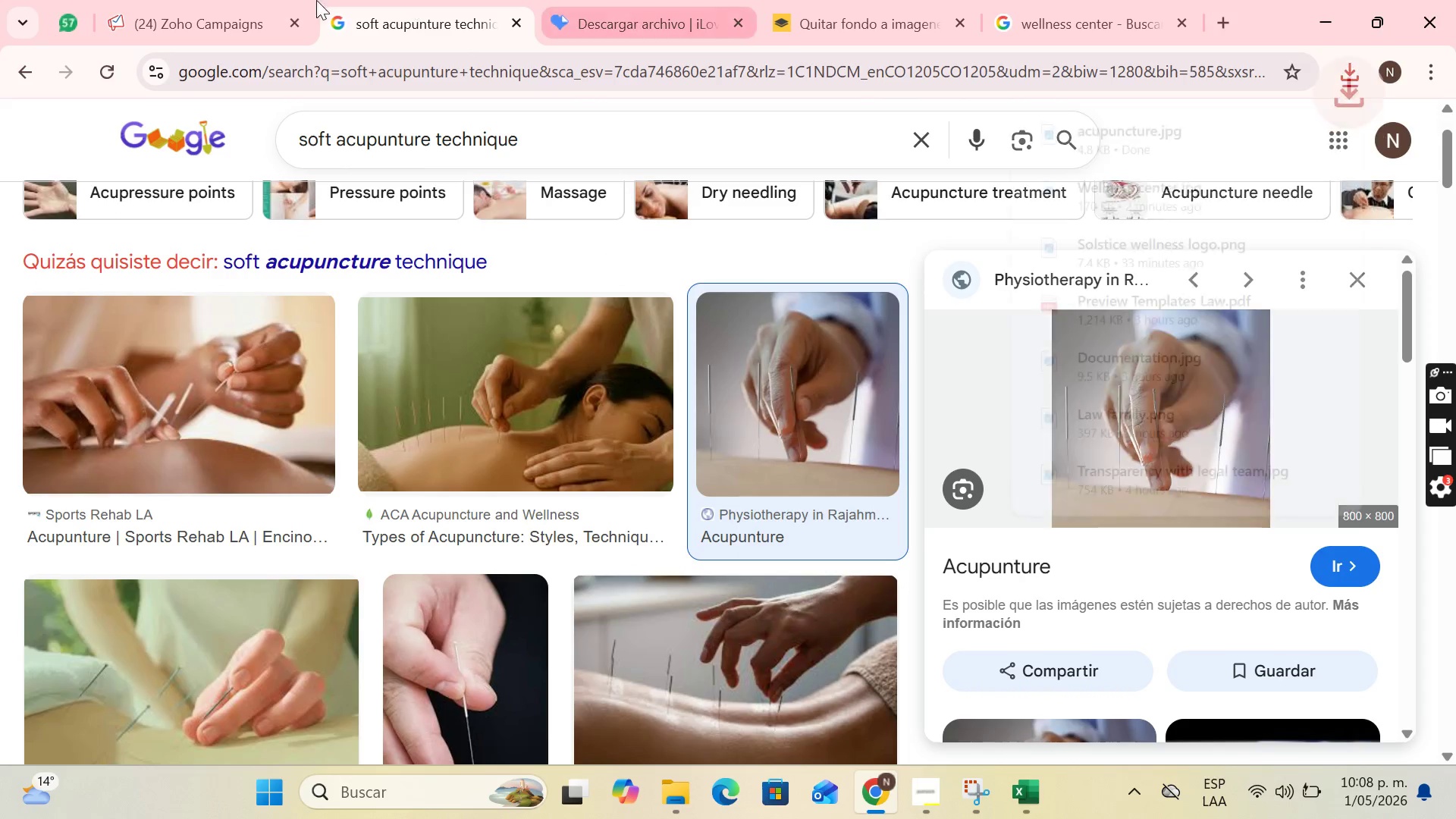 
left_click([224, 0])
 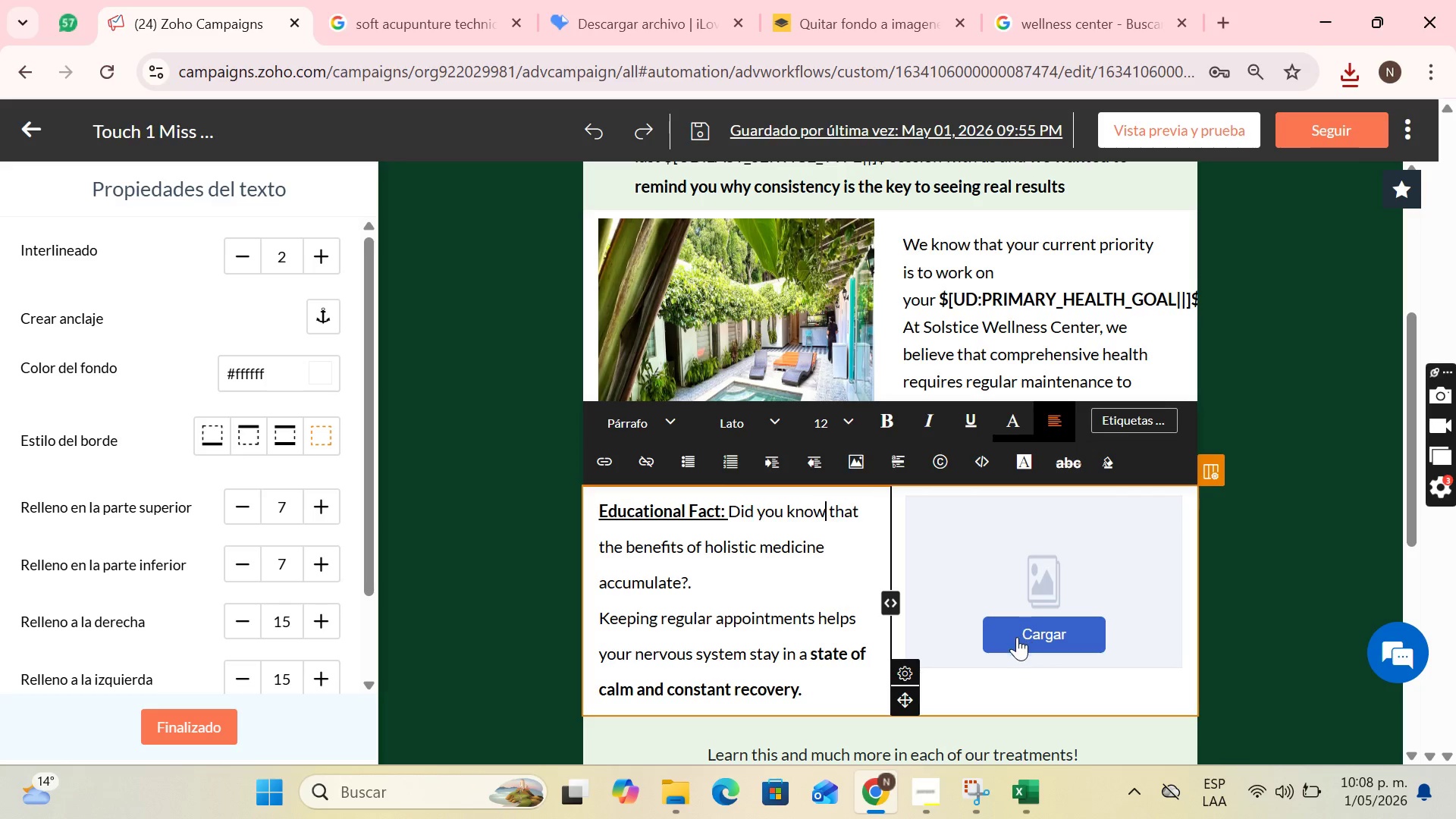 
left_click([1064, 632])
 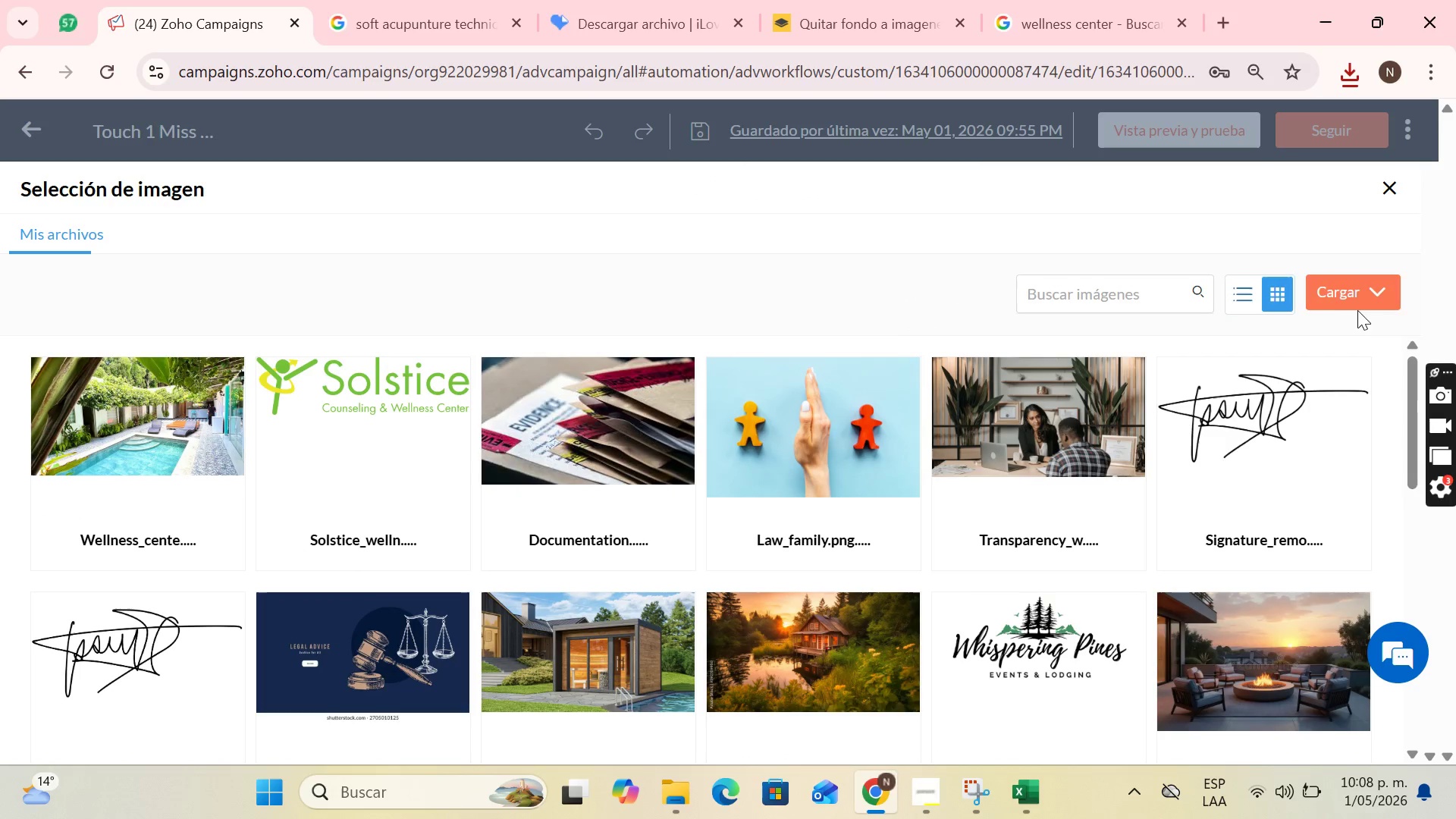 
left_click([1311, 290])
 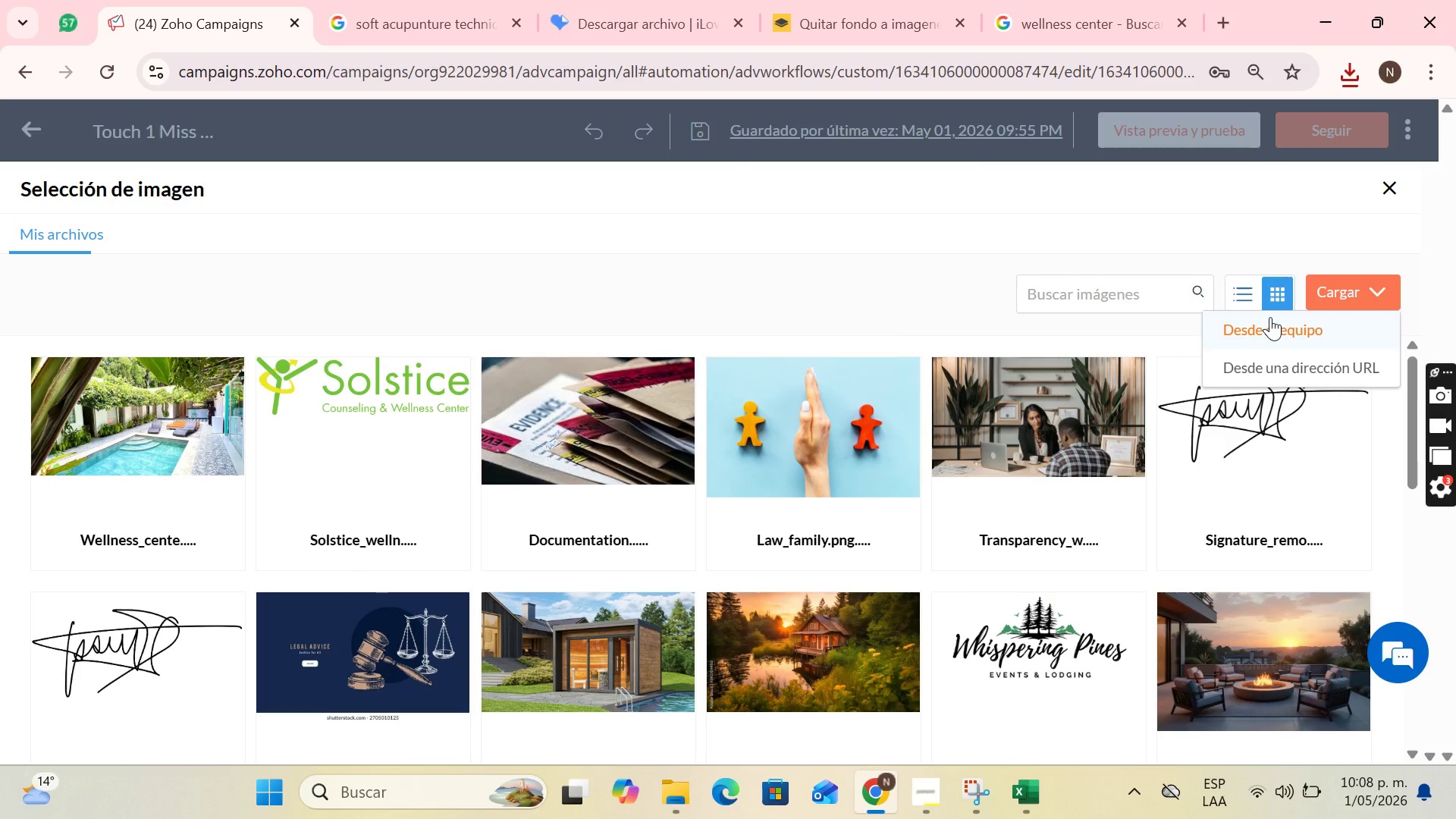 
left_click([1270, 317])
 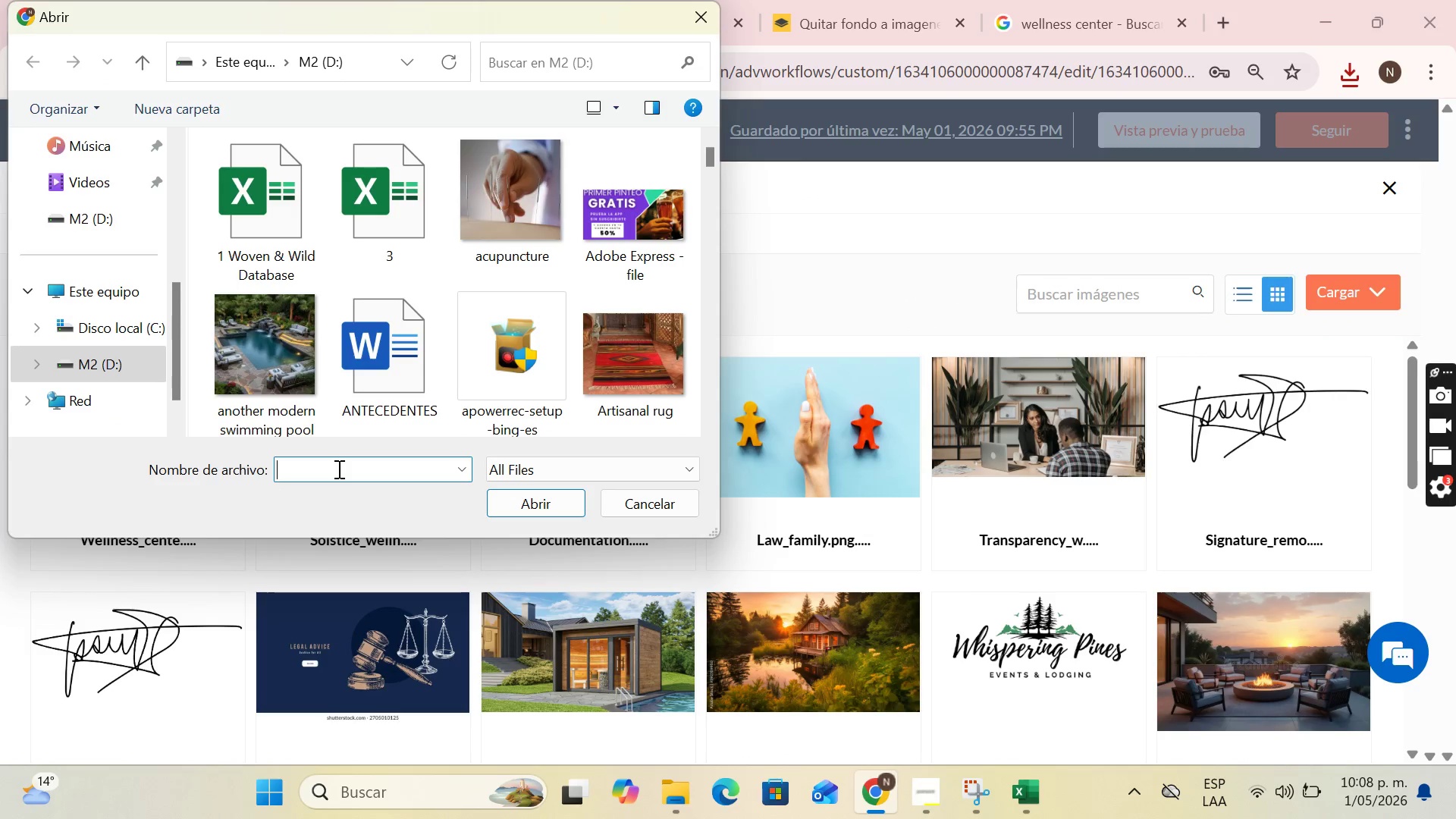 
type(acu)
 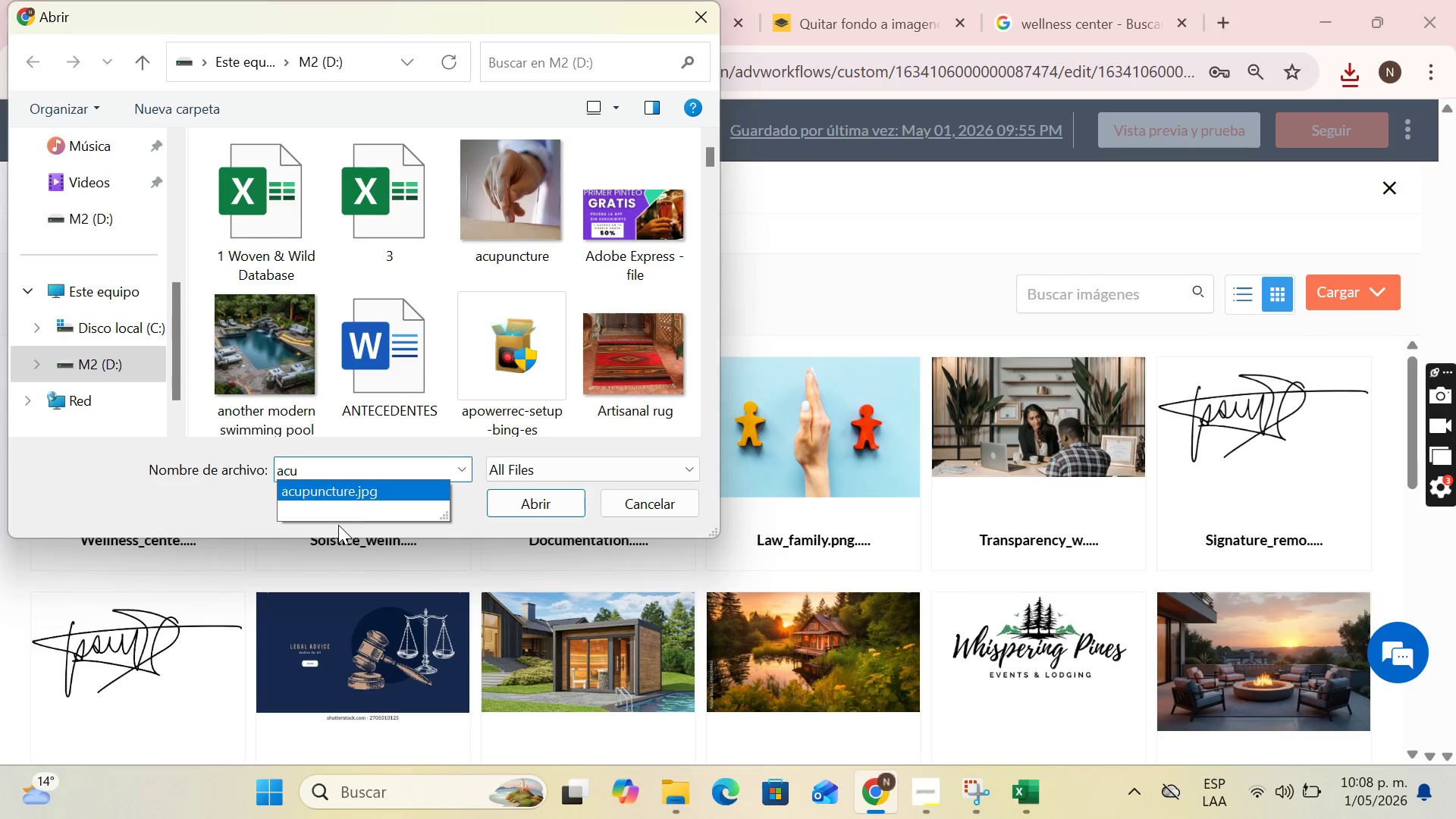 
double_click([358, 496])
 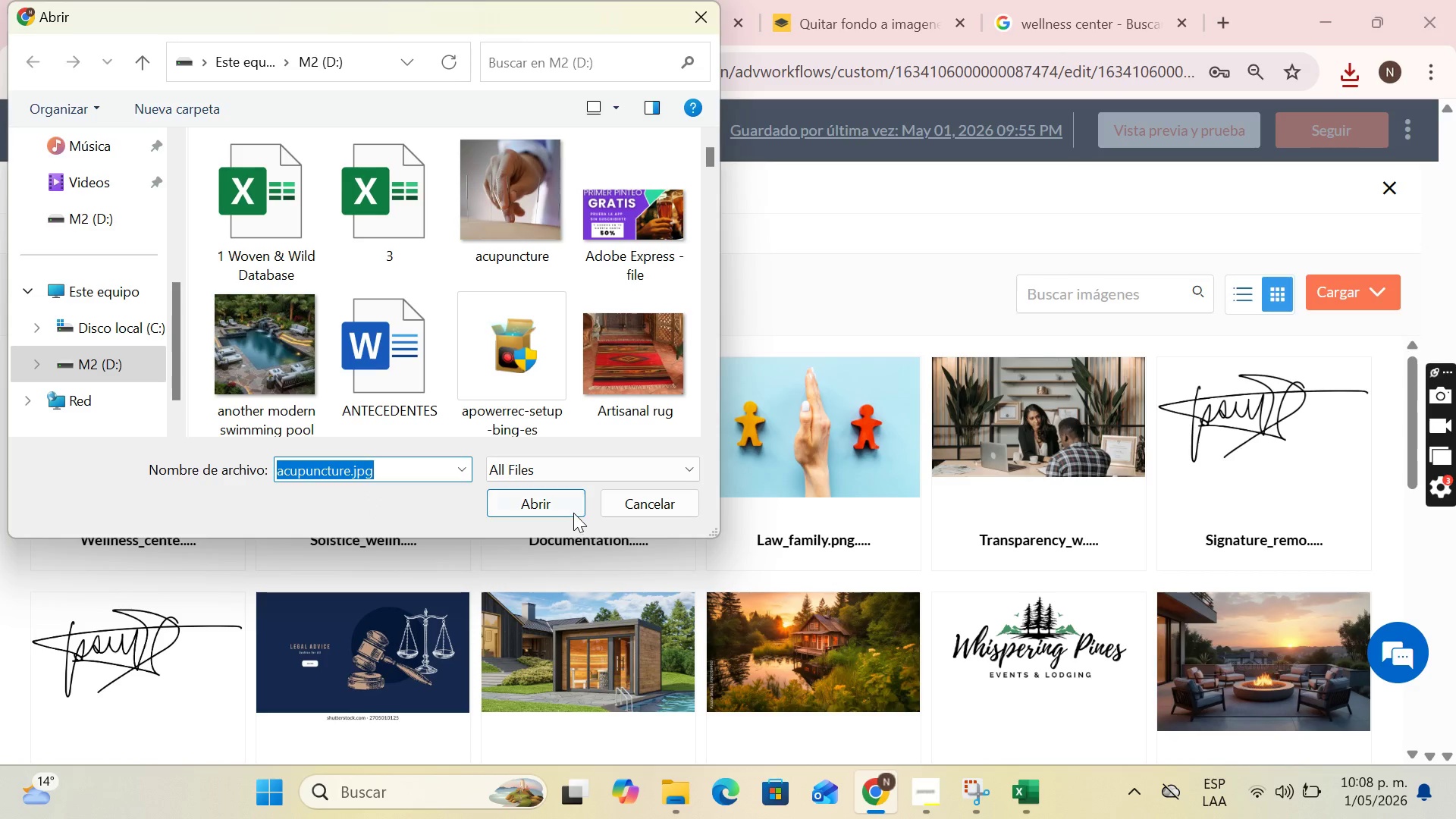 
left_click([573, 513])
 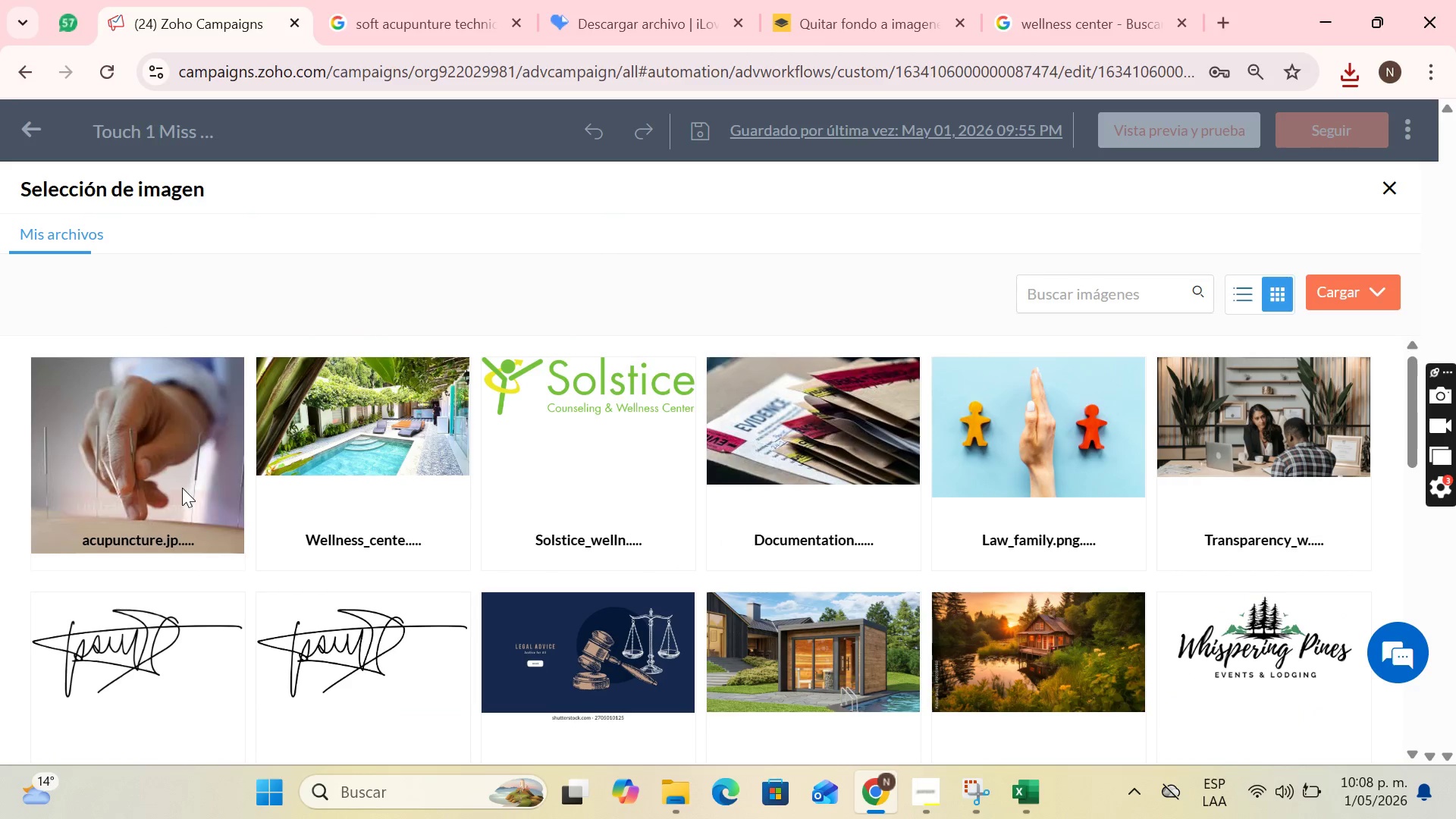 
left_click([167, 510])
 